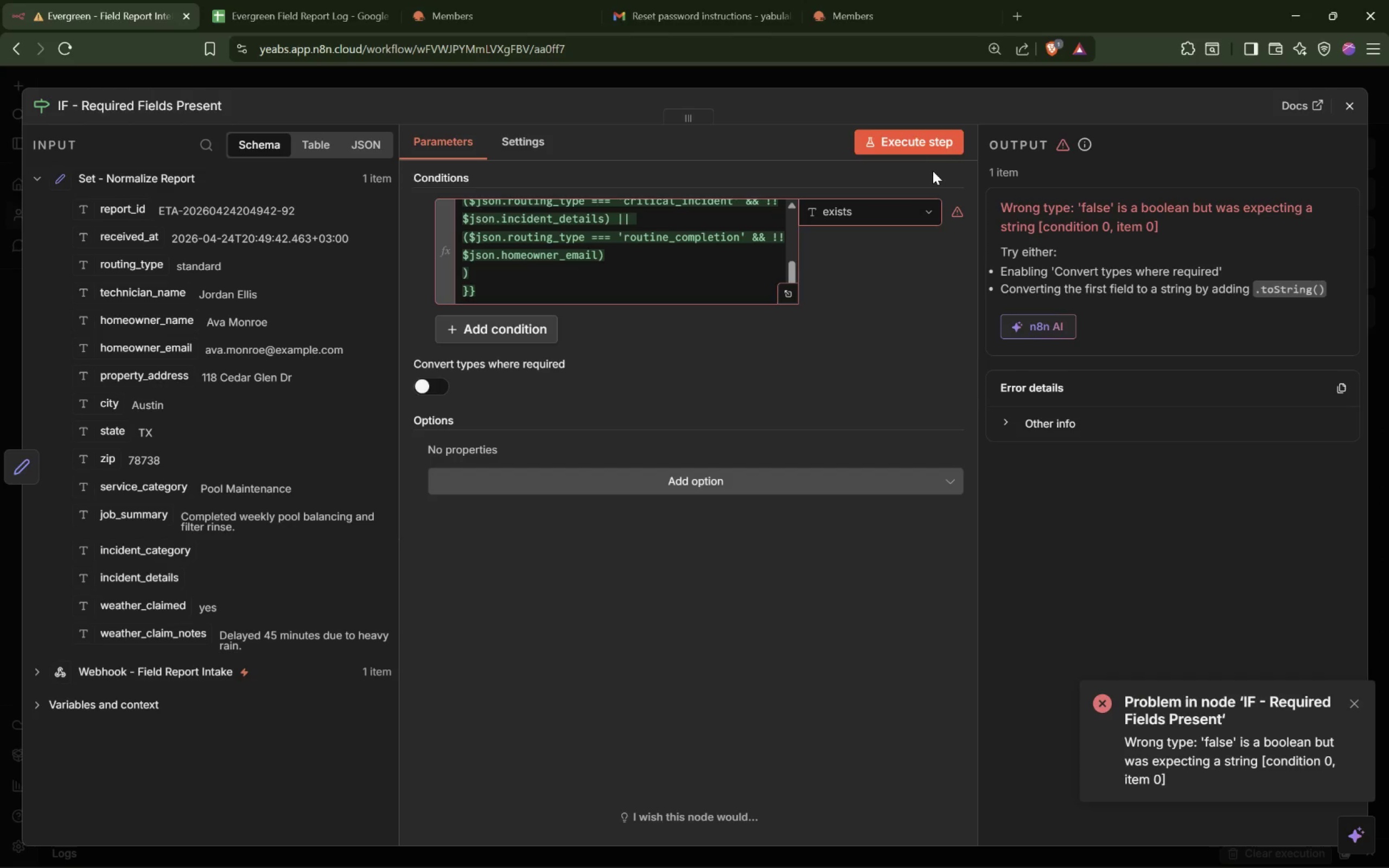 
scroll: coordinate [1168, 526], scroll_direction: down, amount: 7.0
 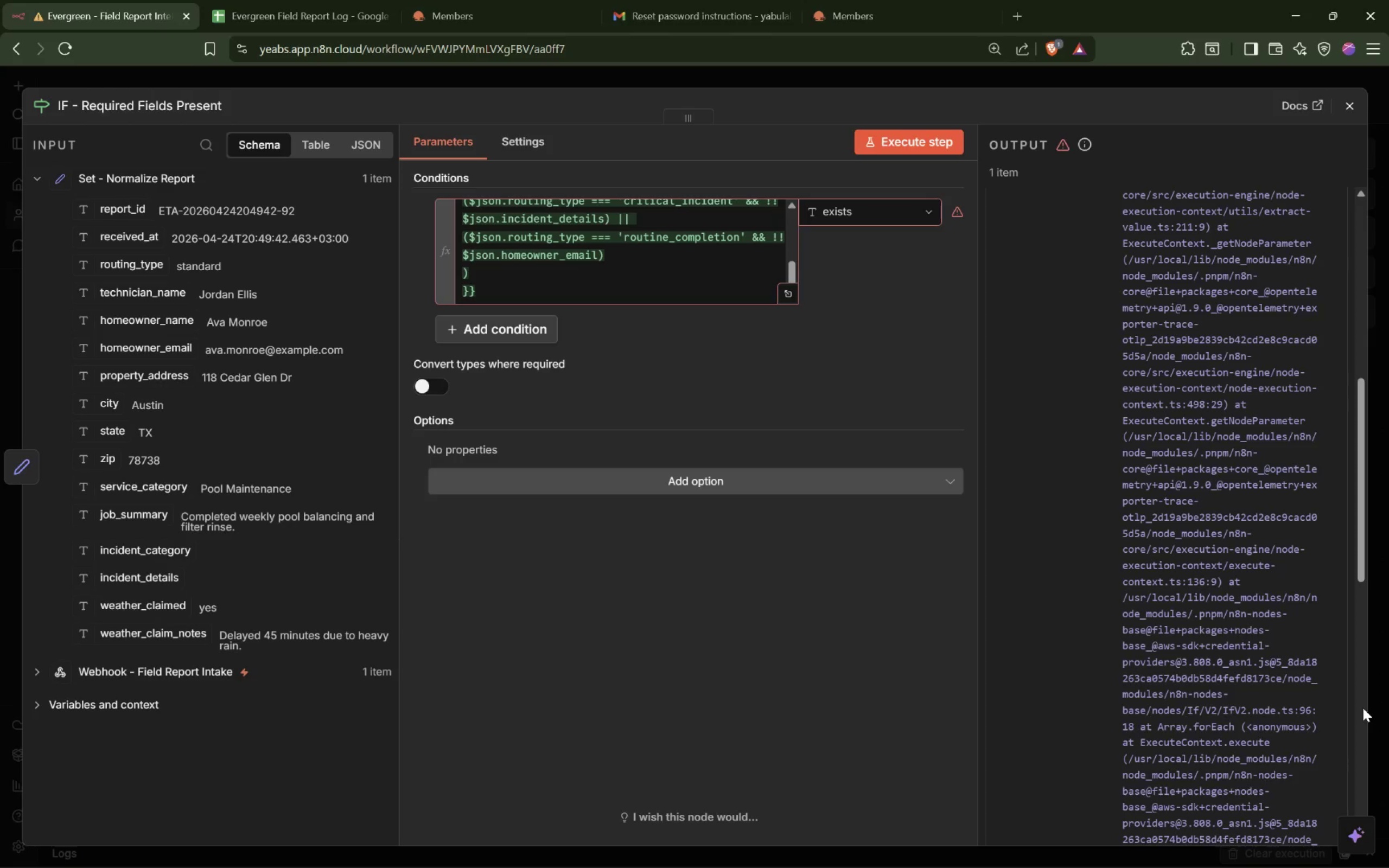 
wait(22.06)
 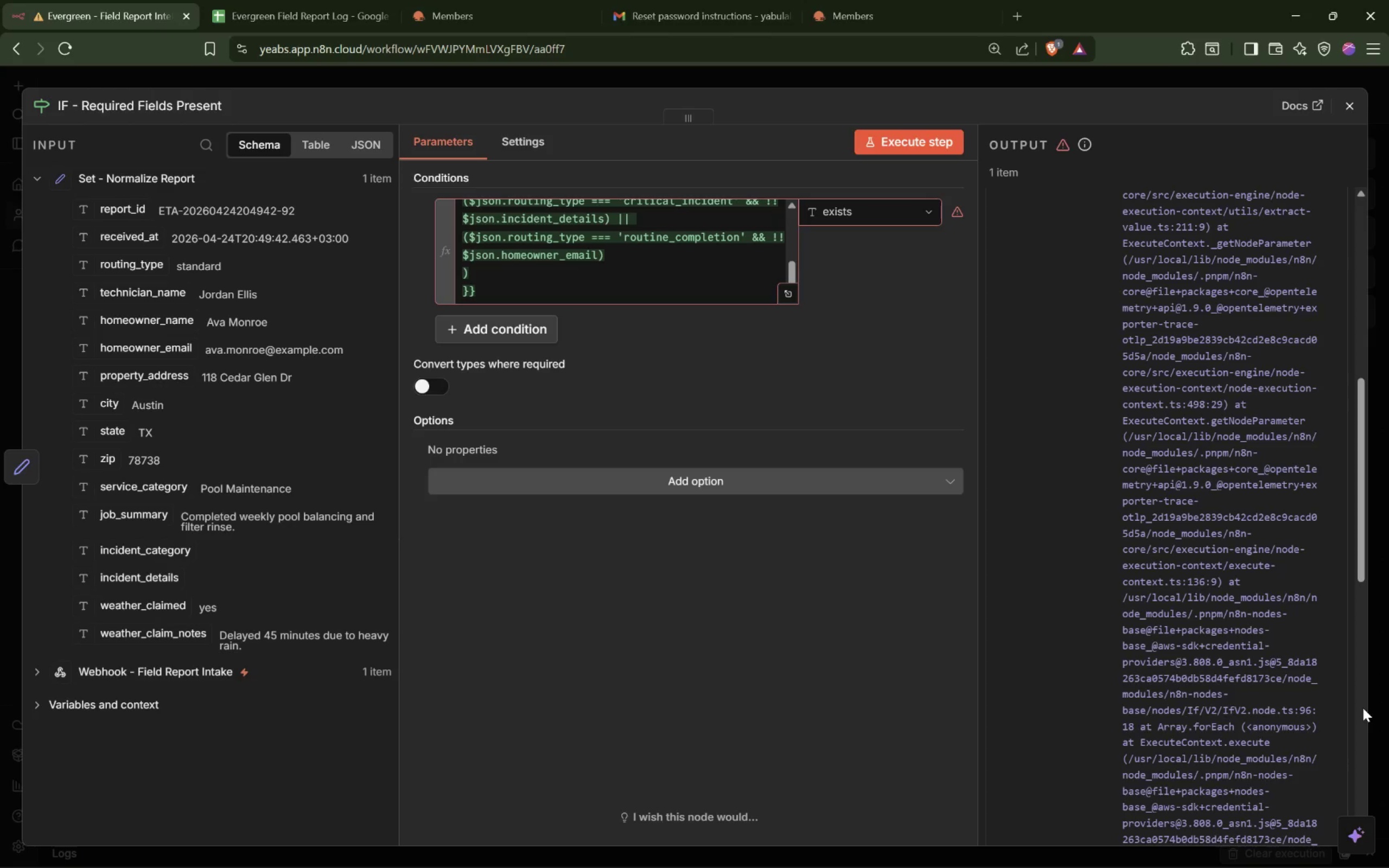 
scroll: coordinate [1388, 493], scroll_direction: up, amount: 3.0
 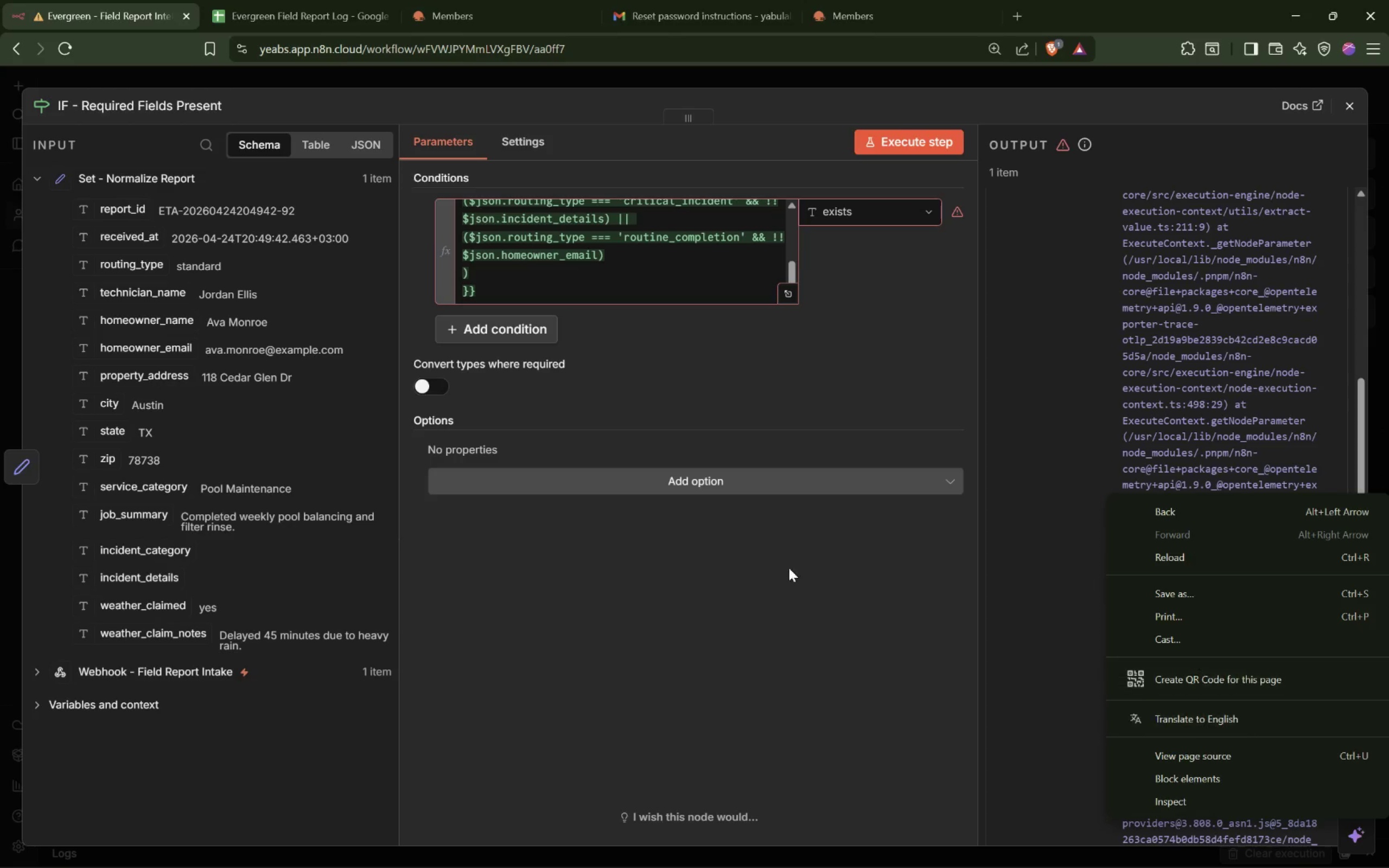 
left_click([782, 290])
 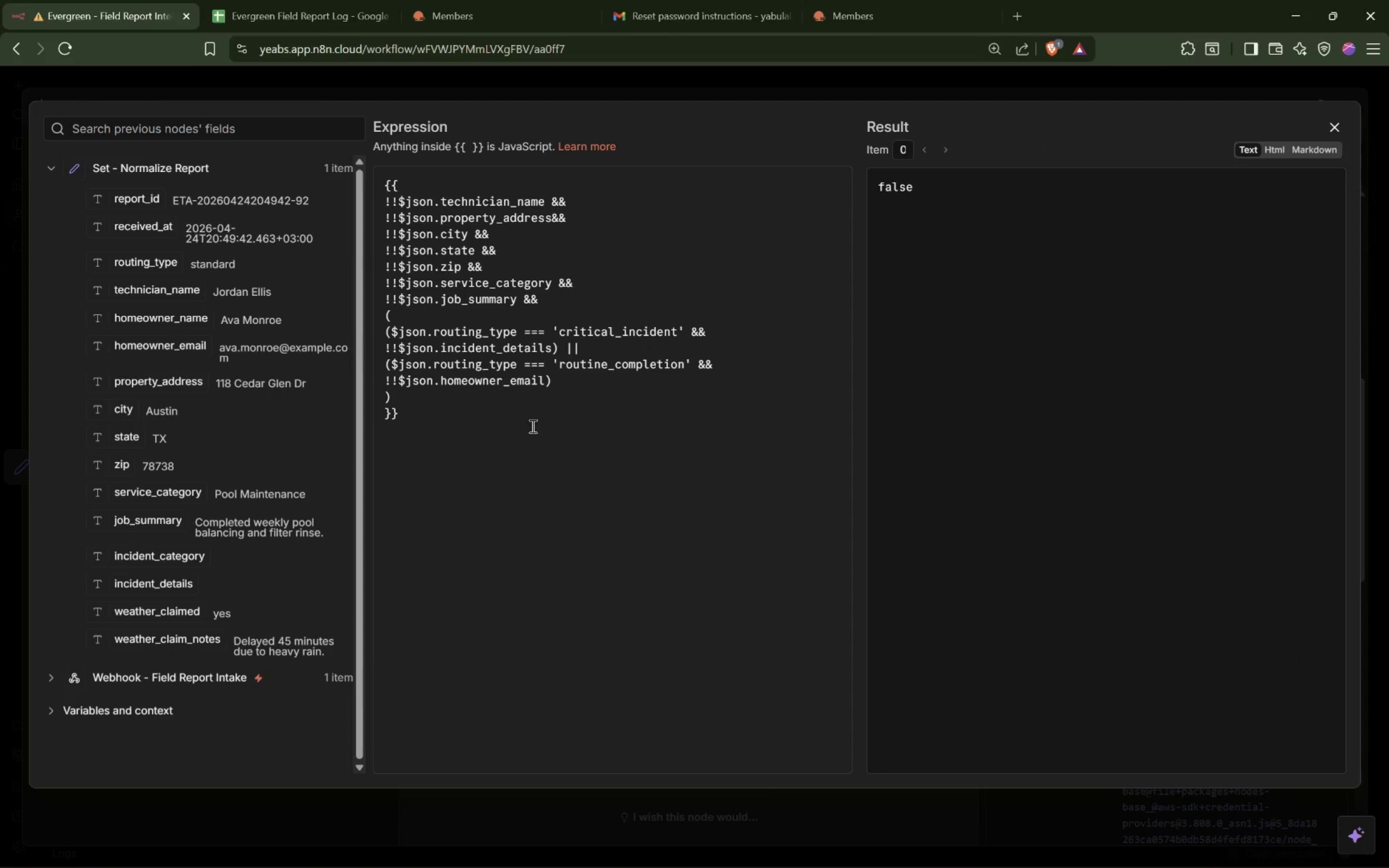 
left_click([578, 434])
 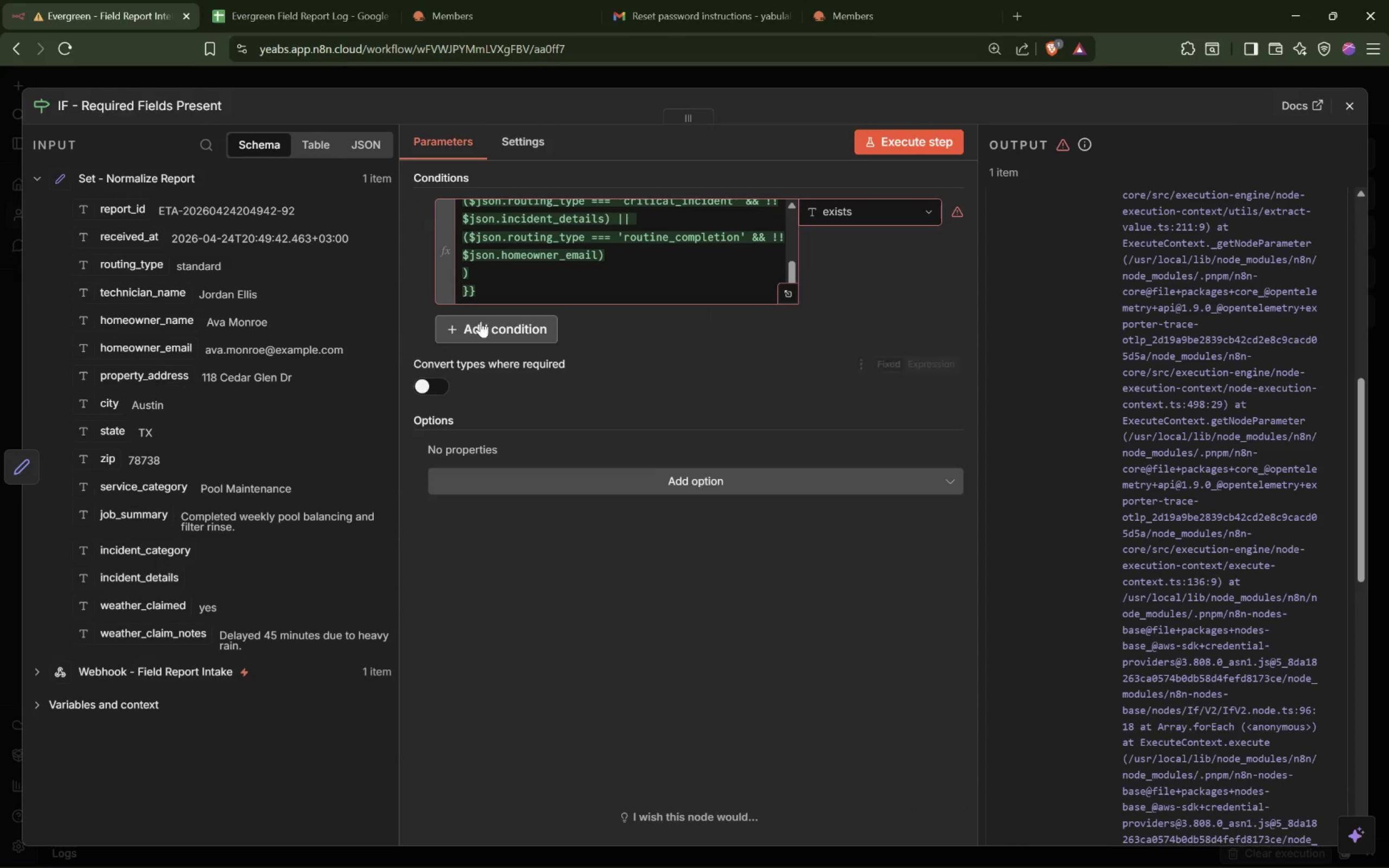 
scroll: coordinate [631, 258], scroll_direction: up, amount: 5.0
 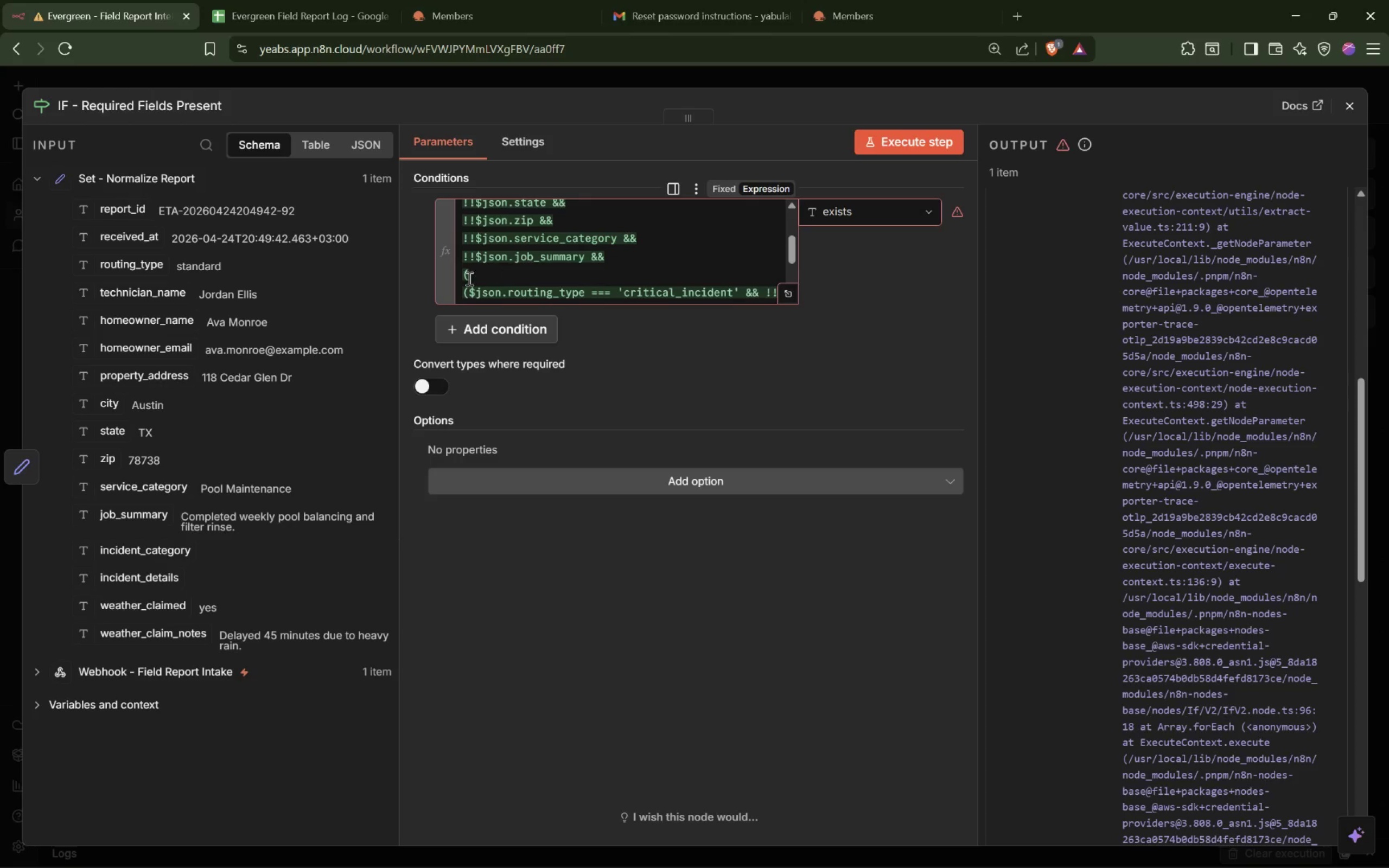 
left_click_drag(start_coordinate=[462, 276], to_coordinate=[494, 272])
 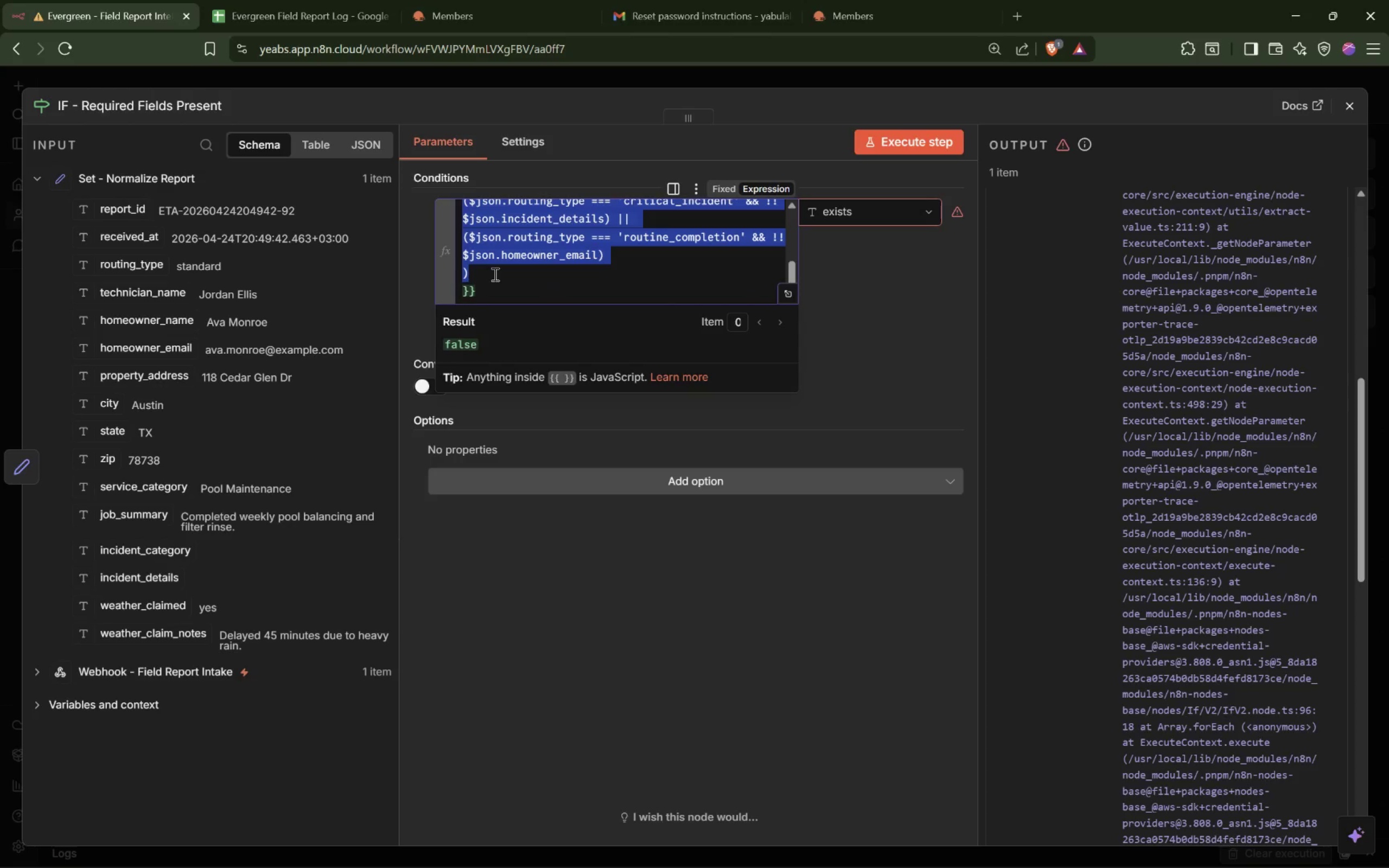 
key(Control+X)
 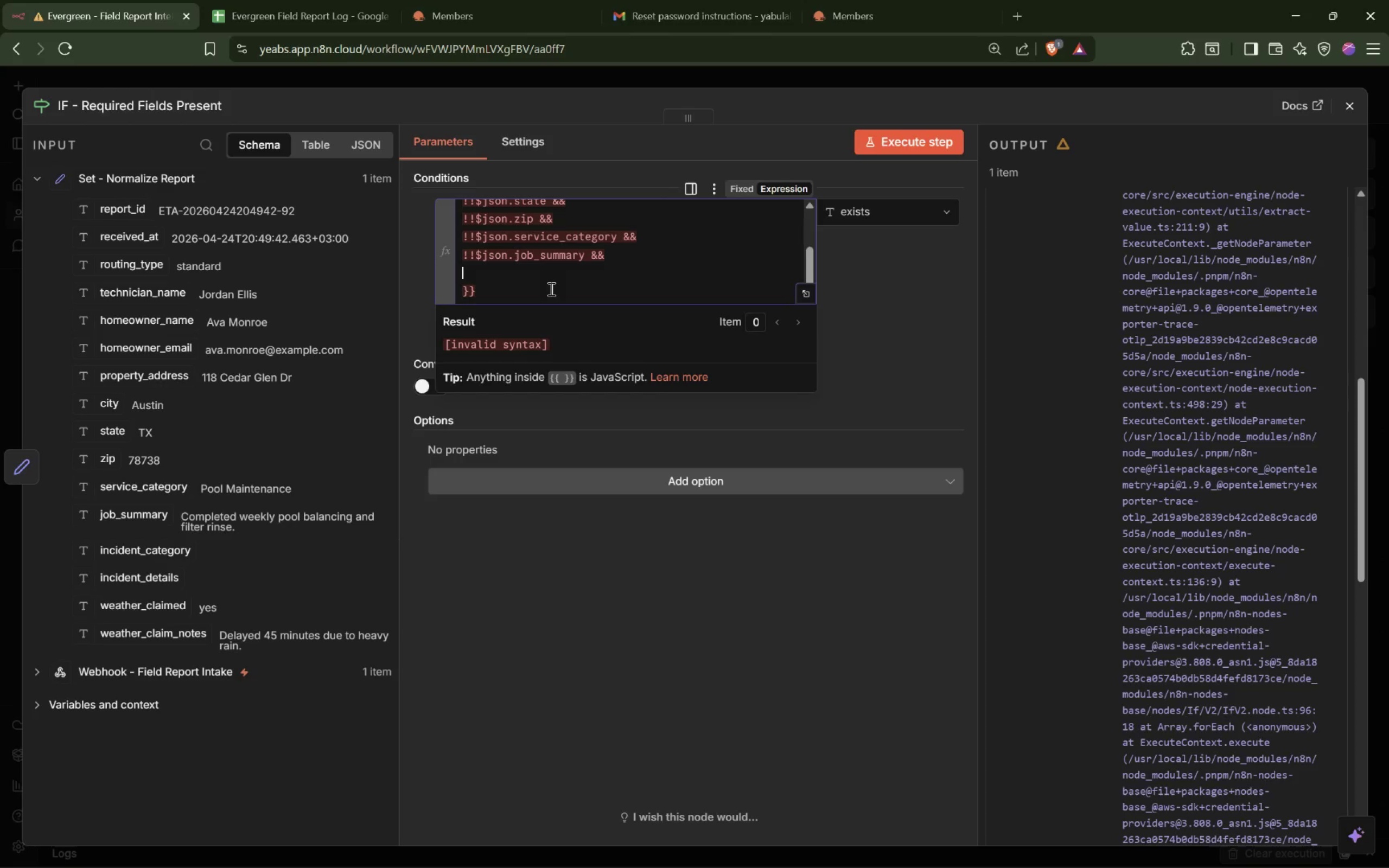 
wait(10.67)
 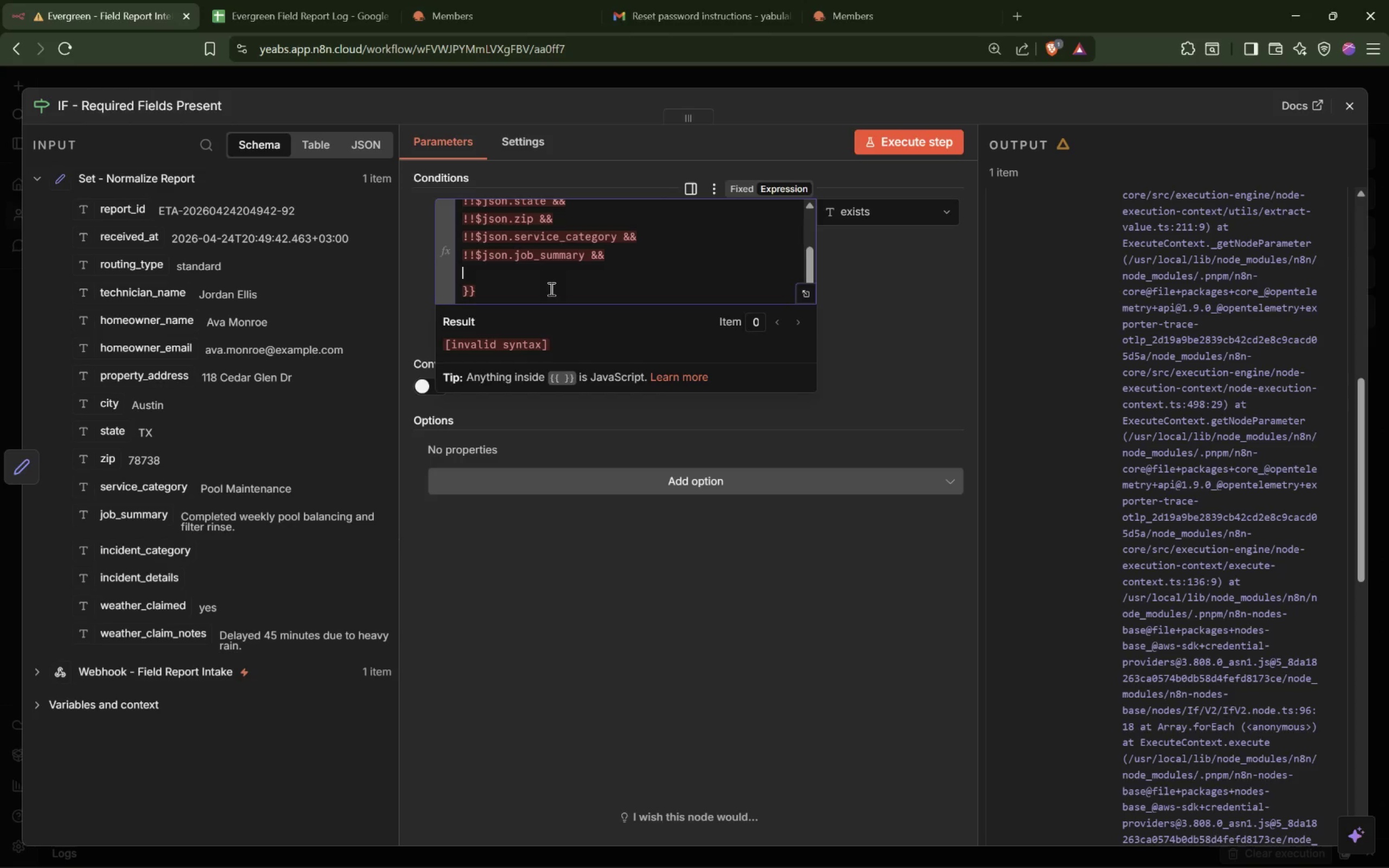 
key(Backspace)
 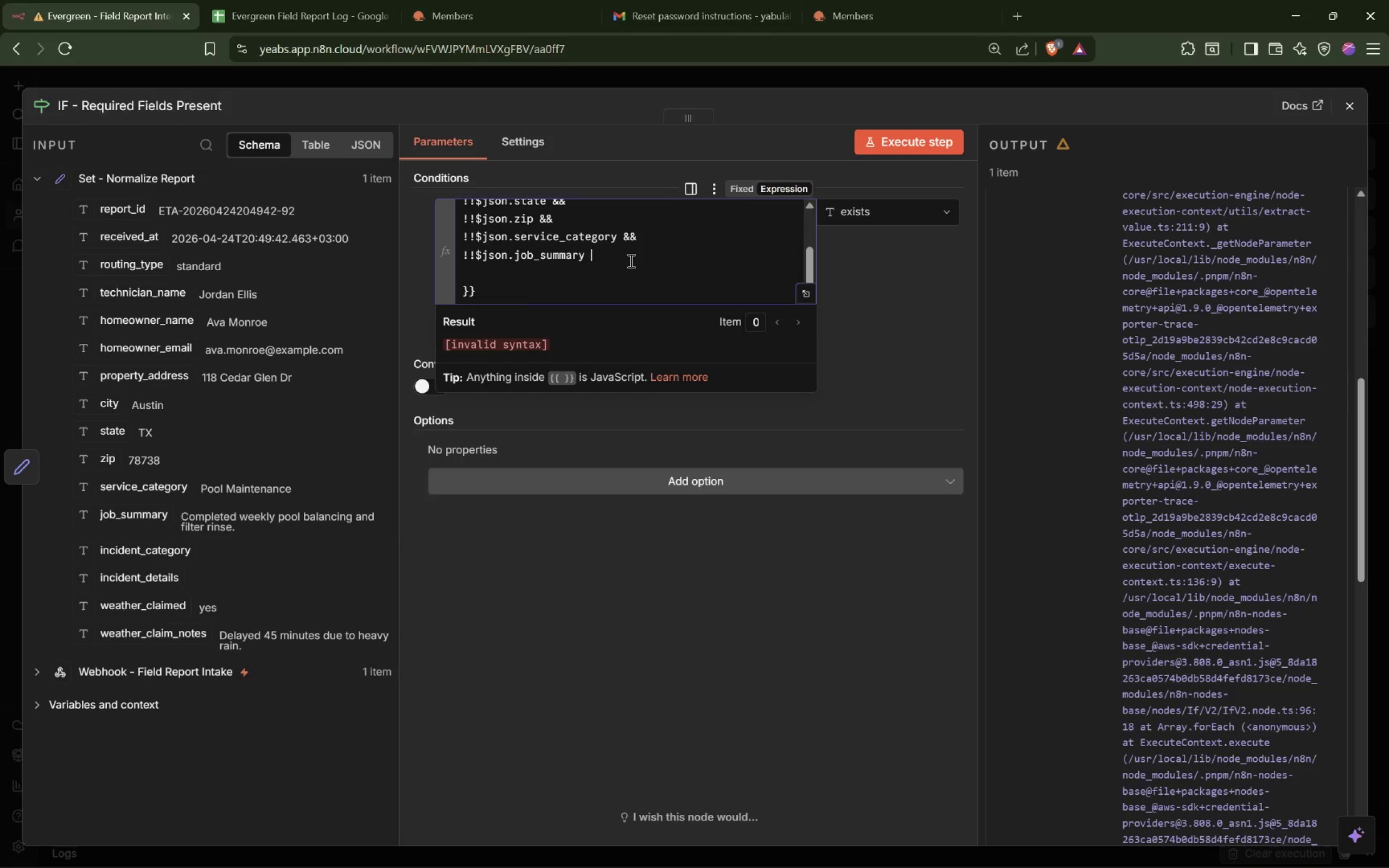 
key(Backspace)
 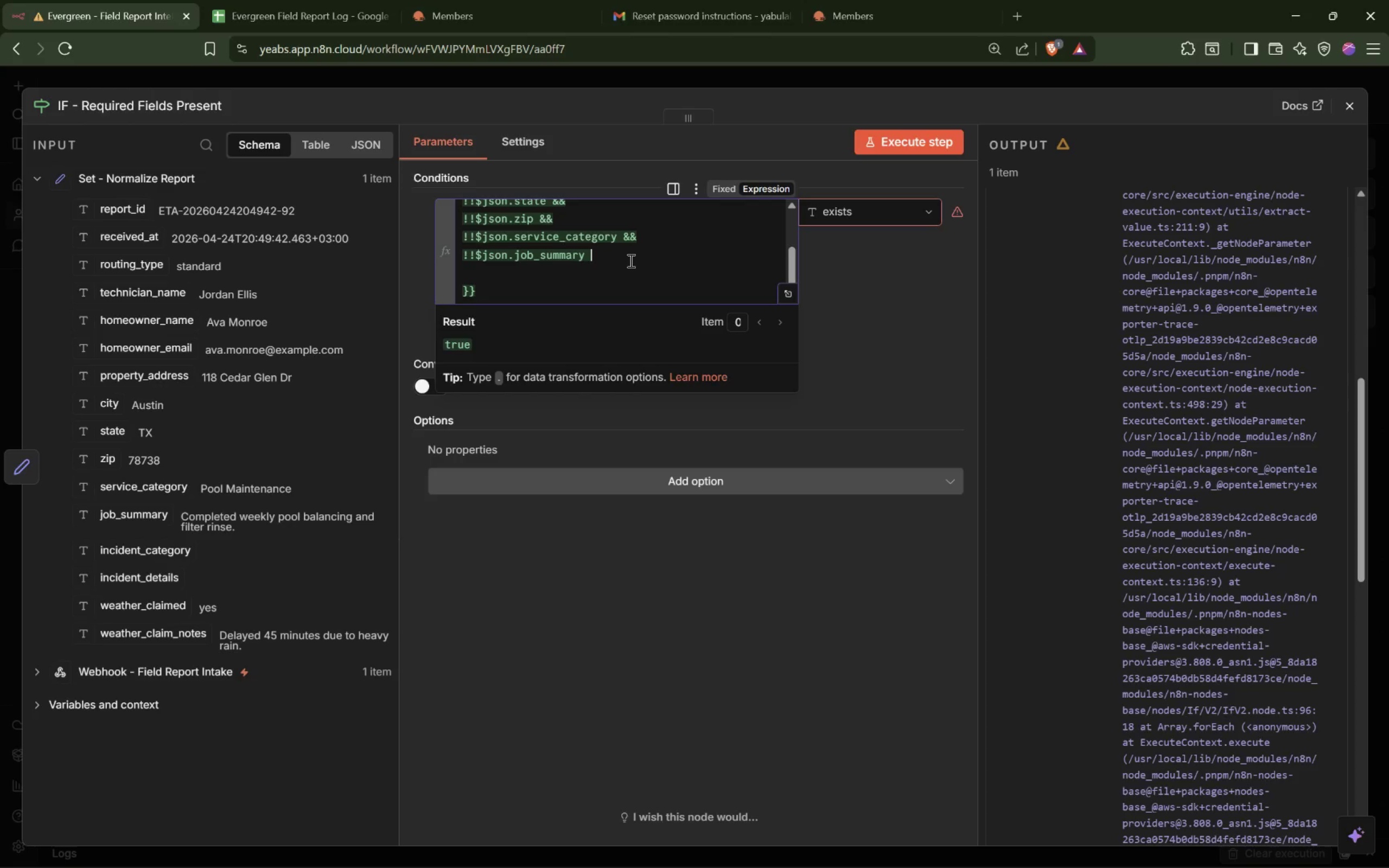 
key(Backspace)
 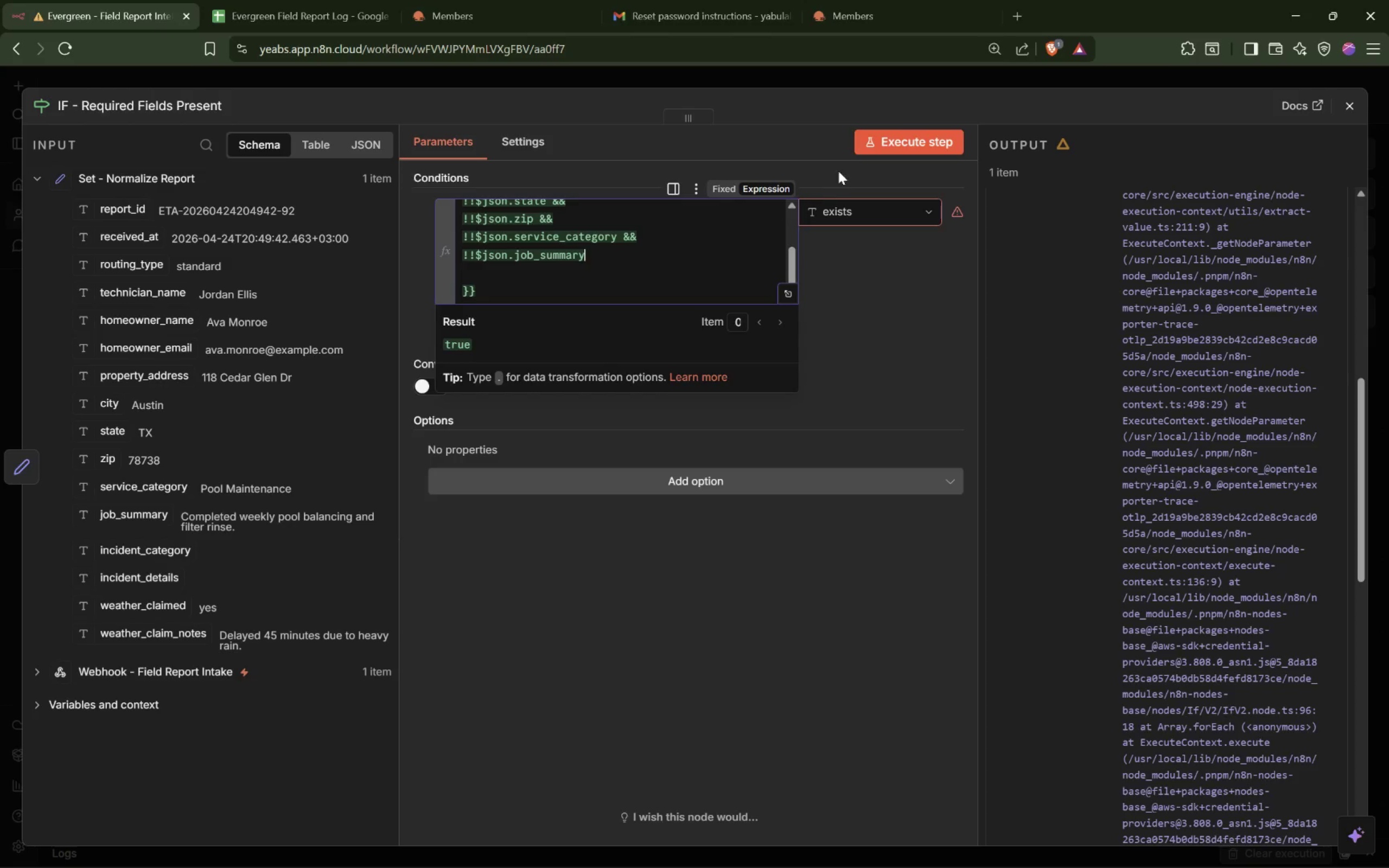 
left_click([864, 138])
 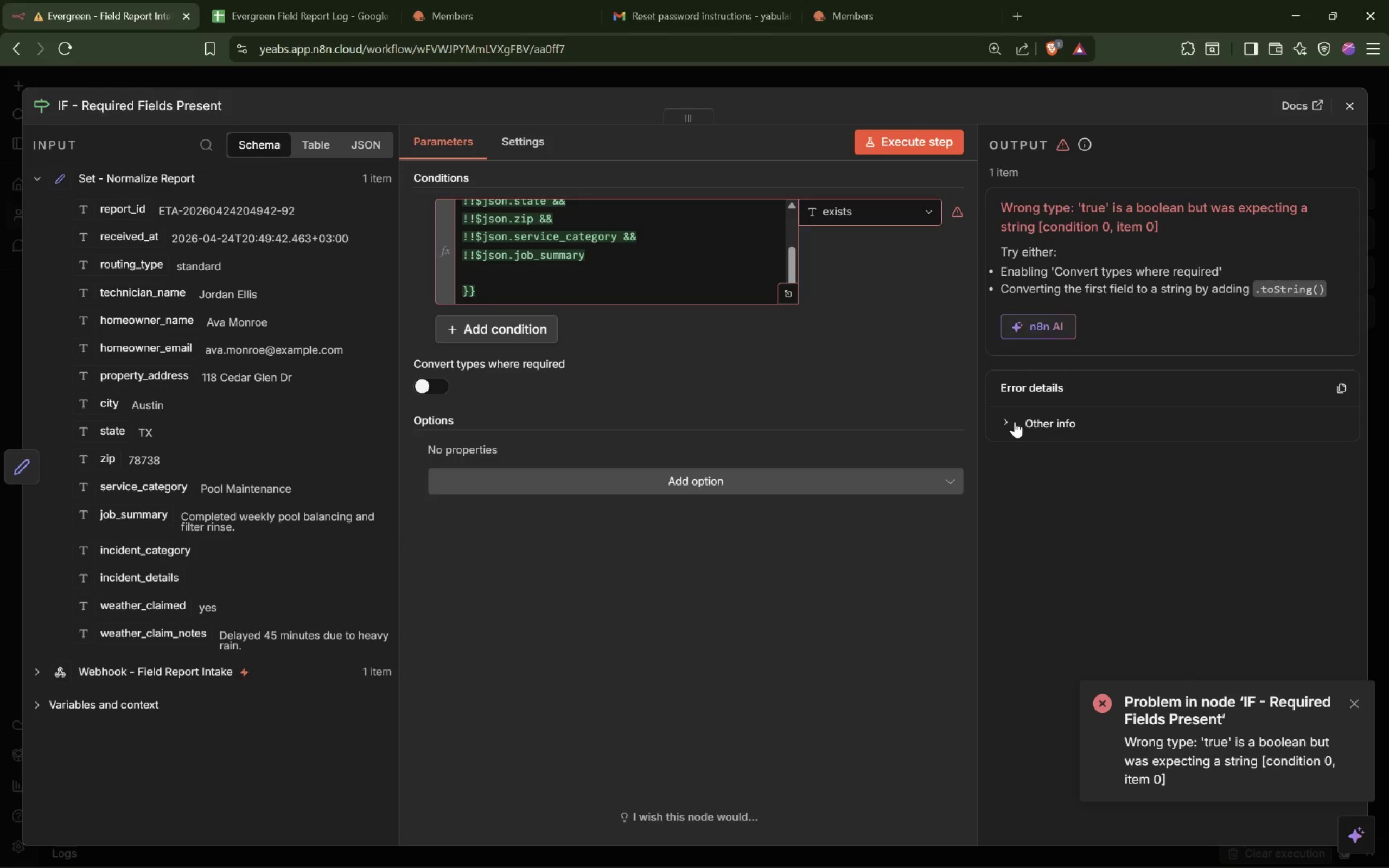 
left_click([1008, 422])
 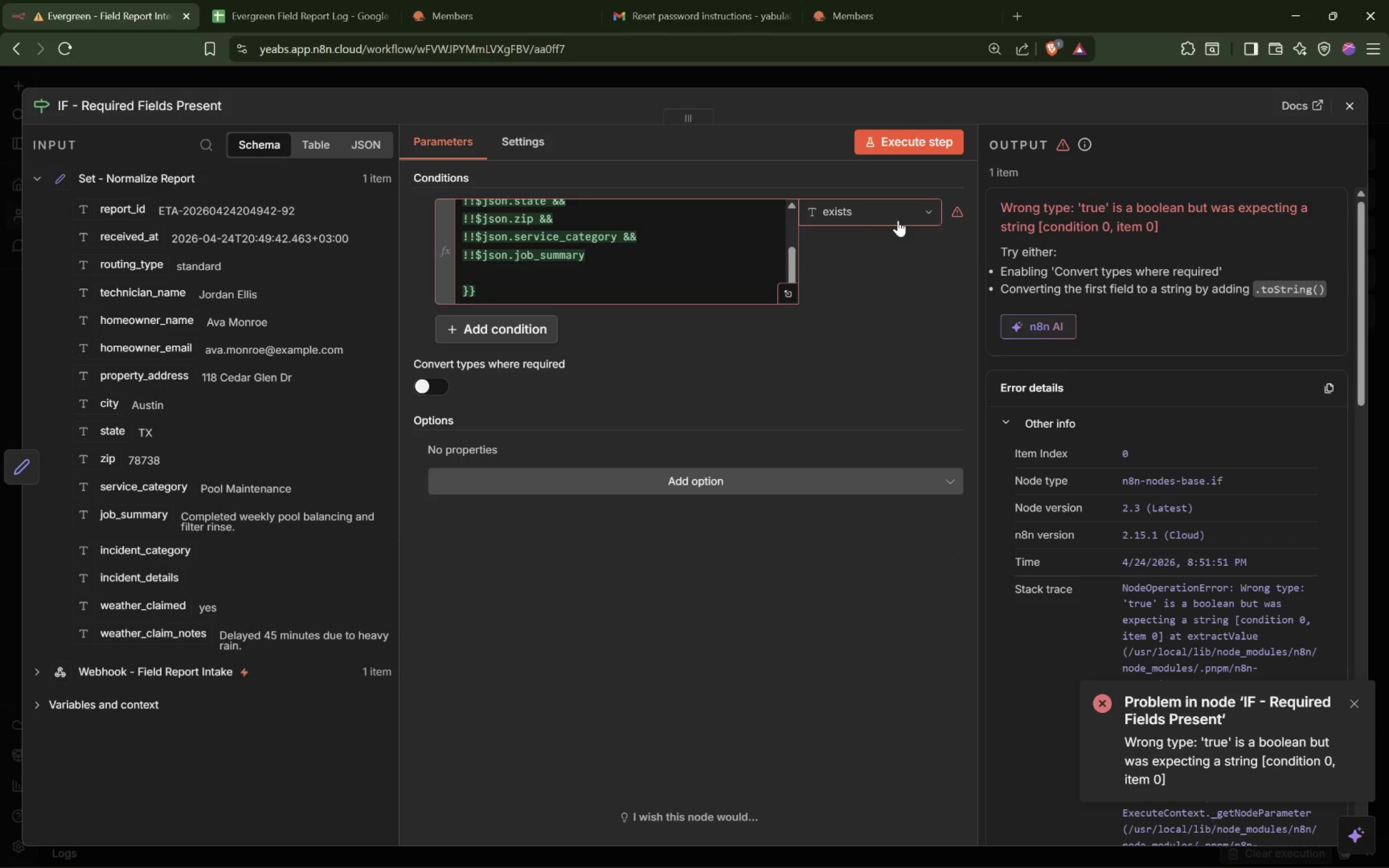 
mouse_move([901, 342])
 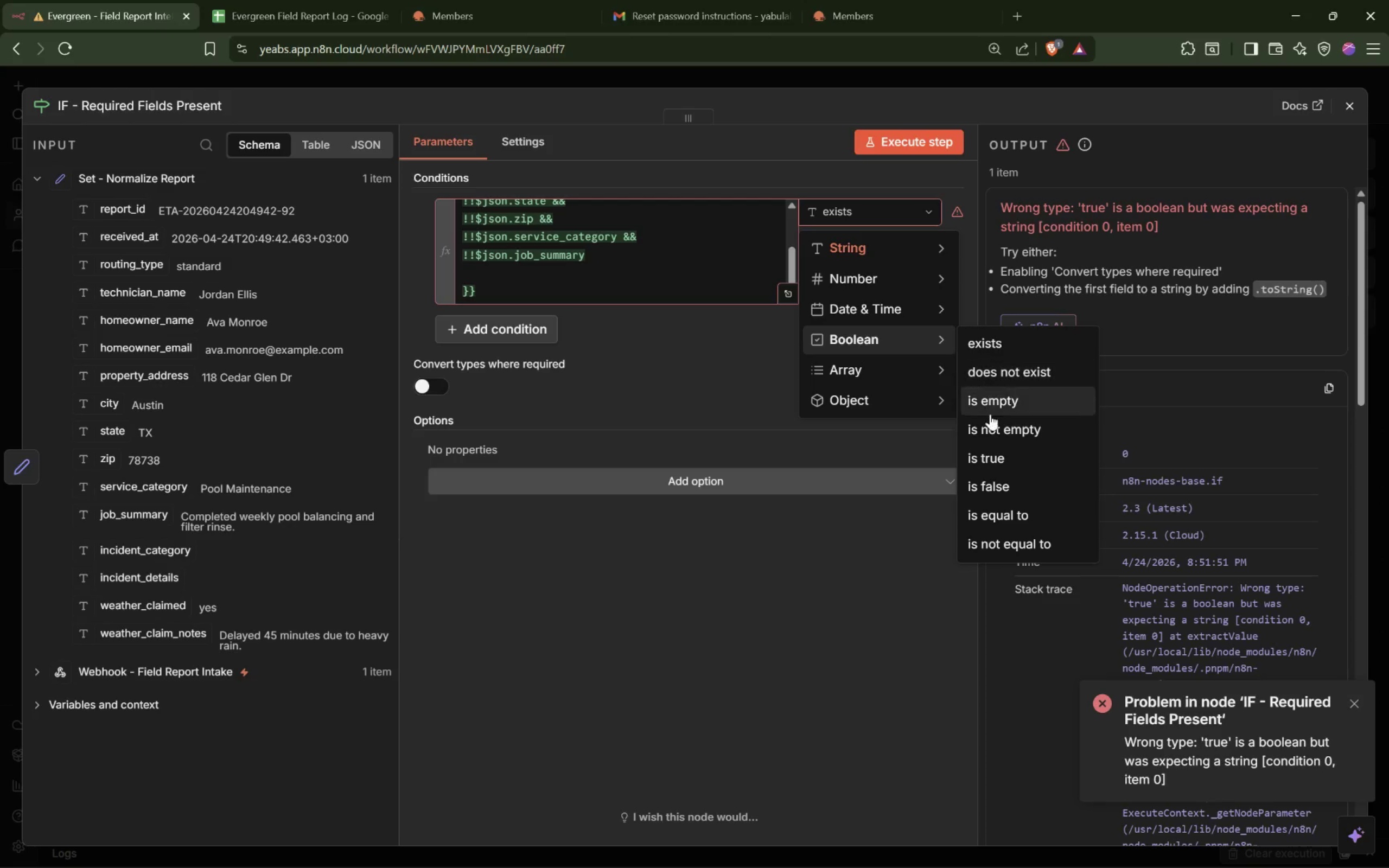 
left_click([994, 460])
 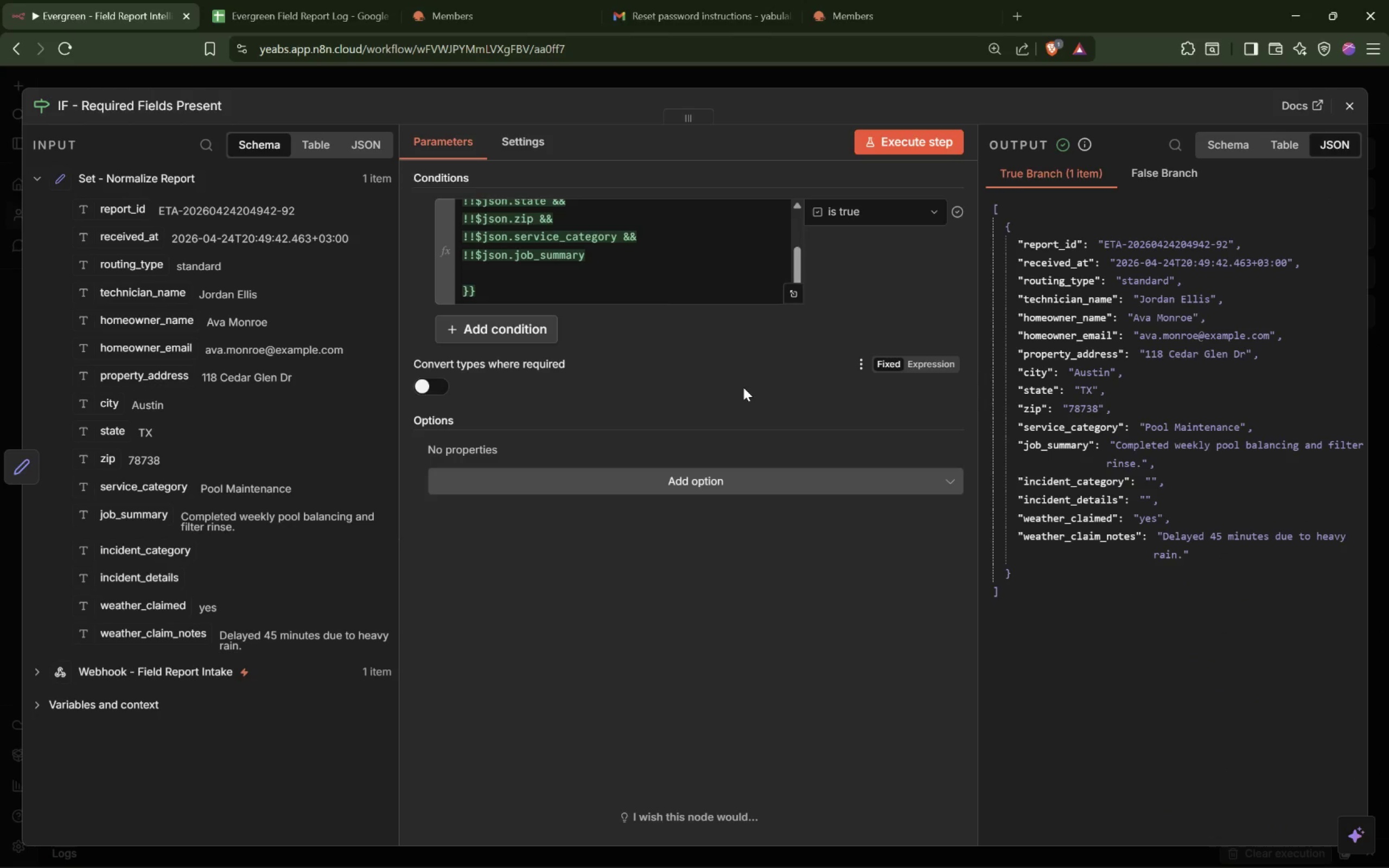 
wait(16.09)
 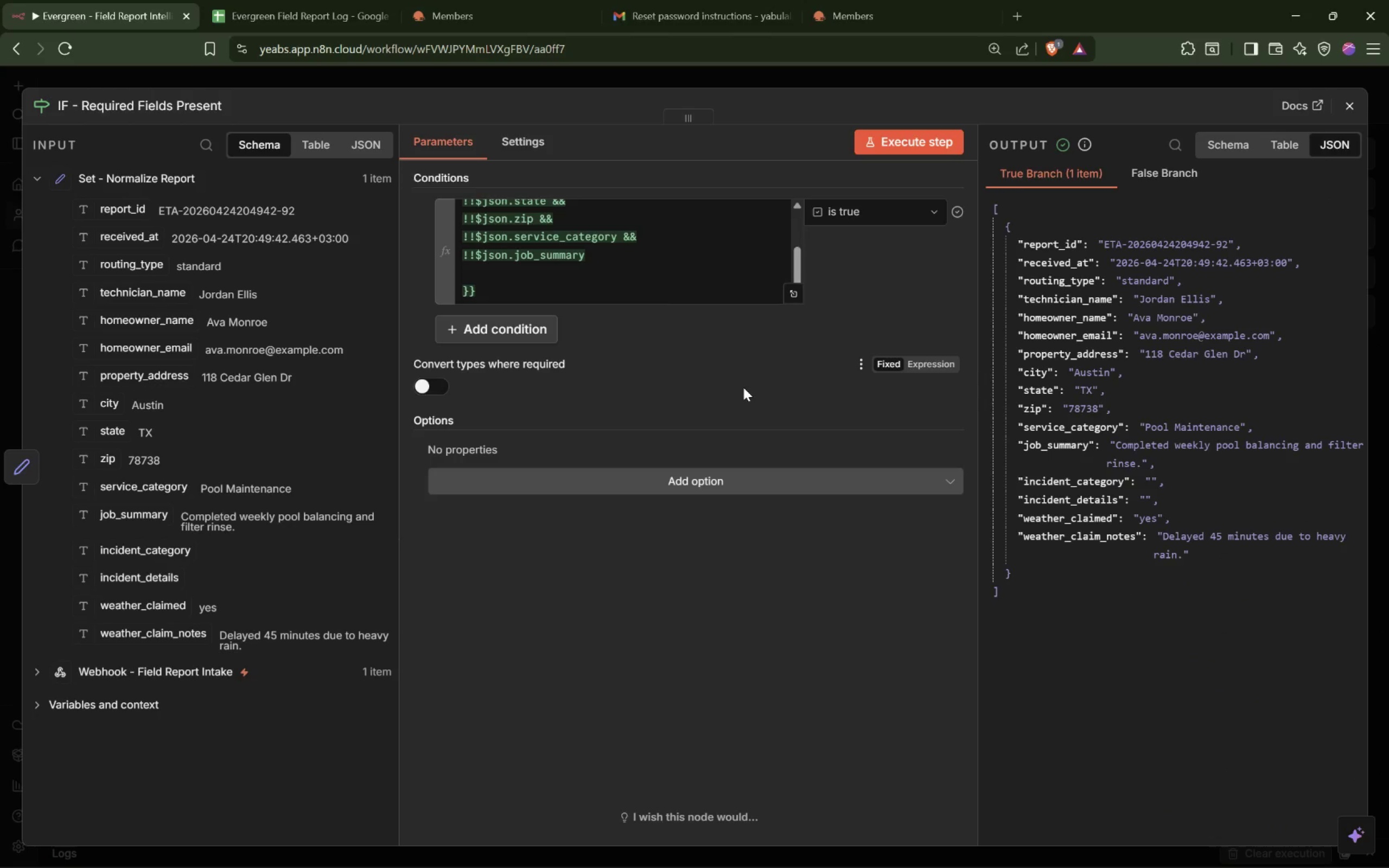 
left_click([502, 282])
 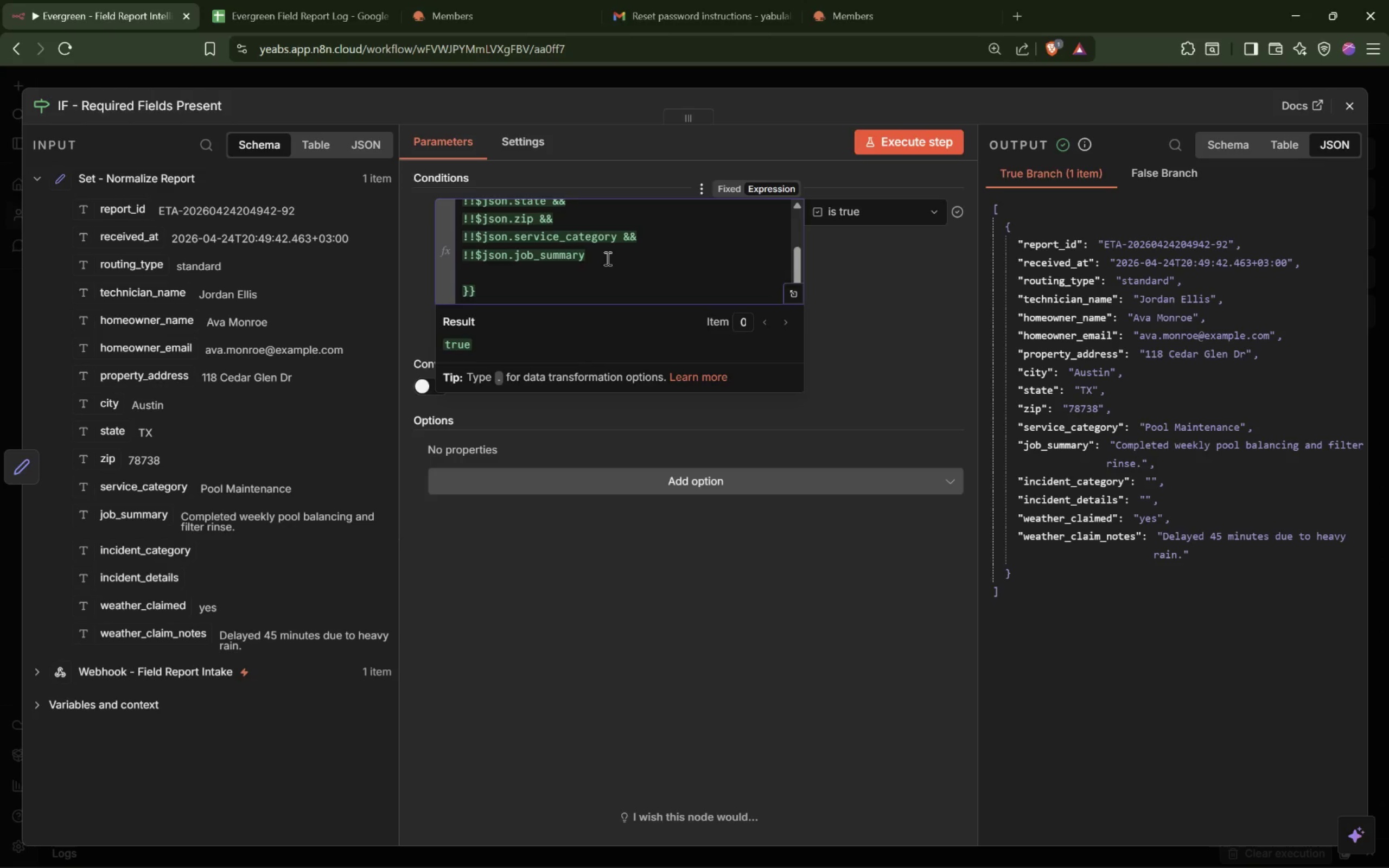 
type( &&)
 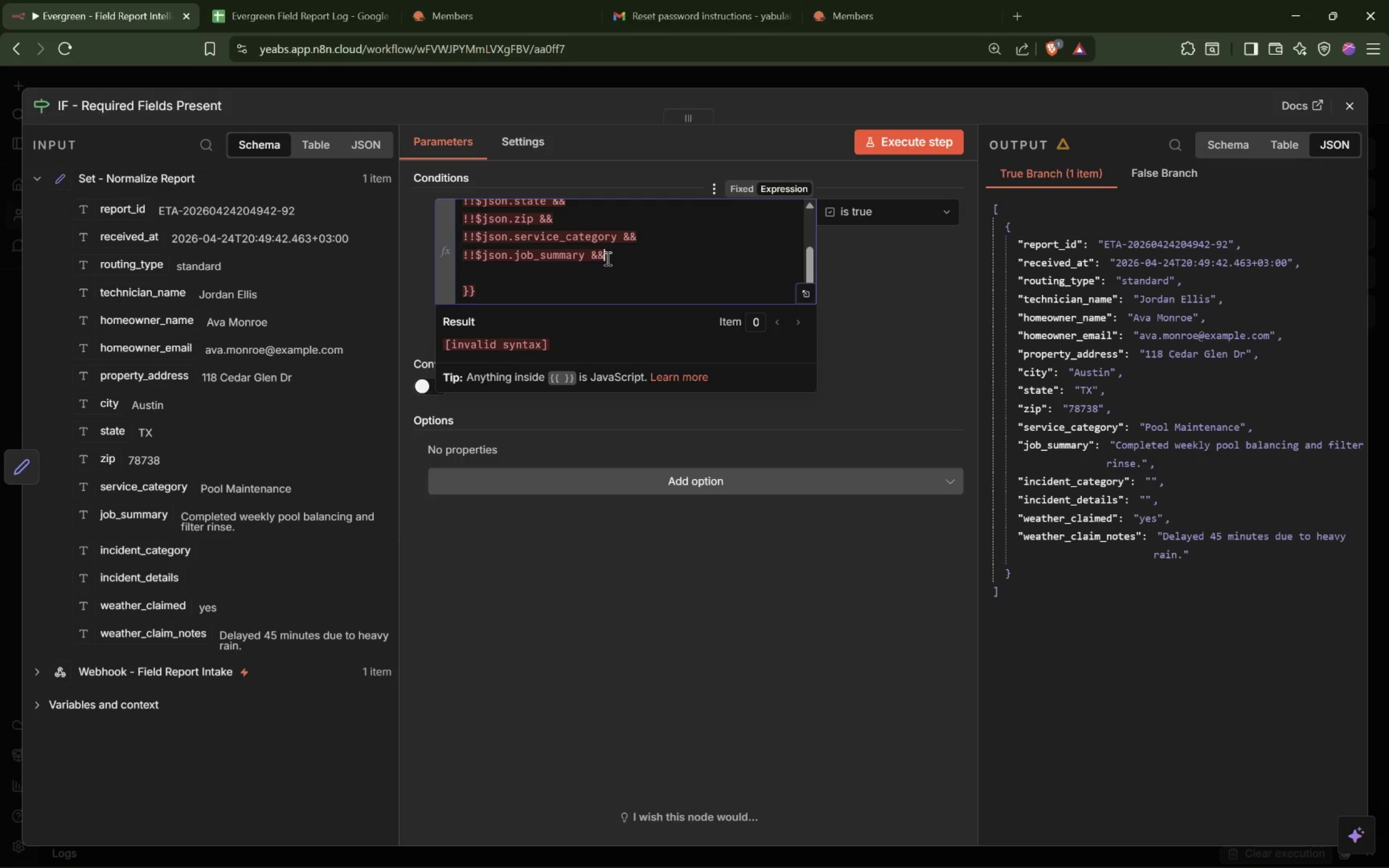 
key(Enter)
 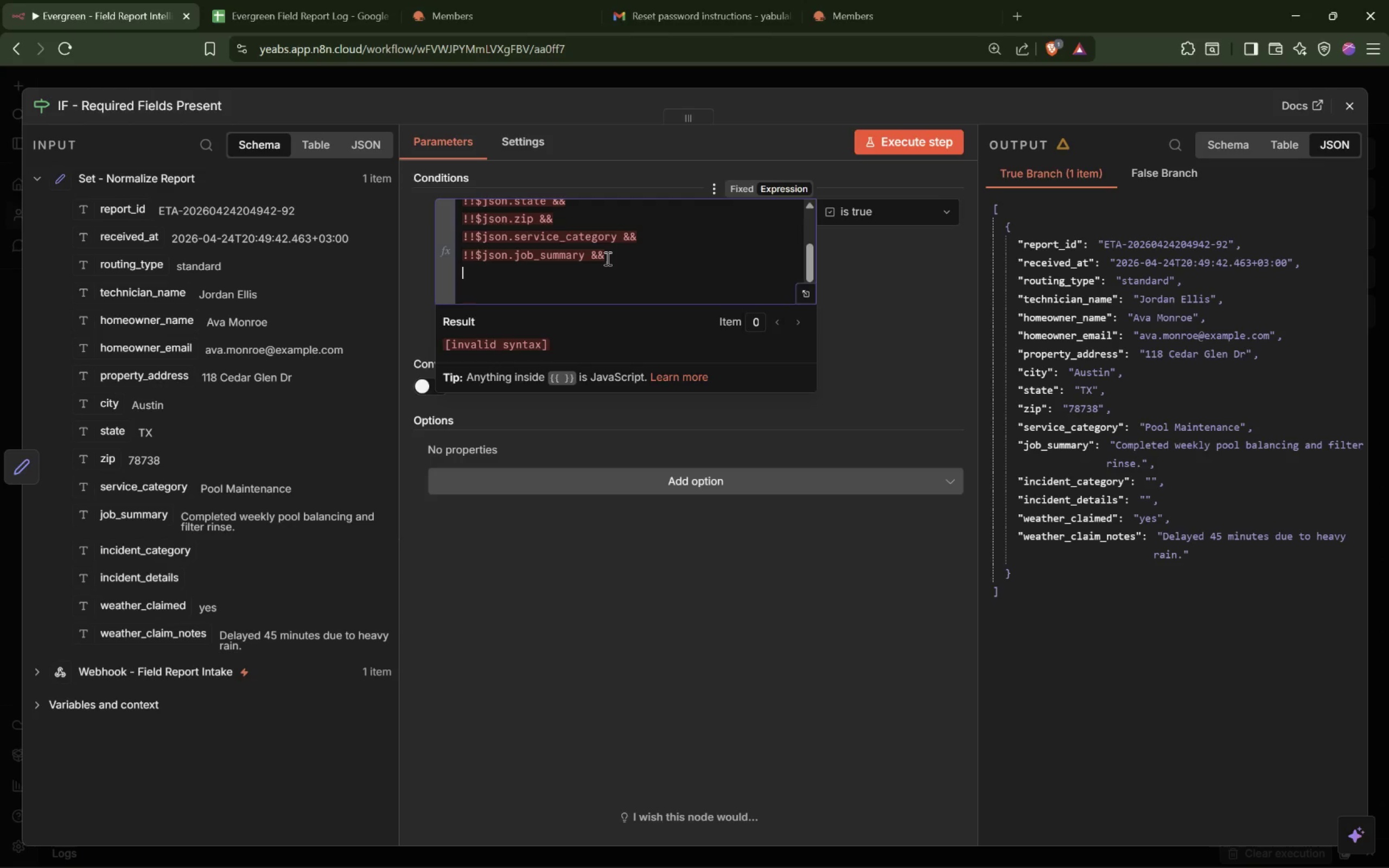 
key(Control+V)
 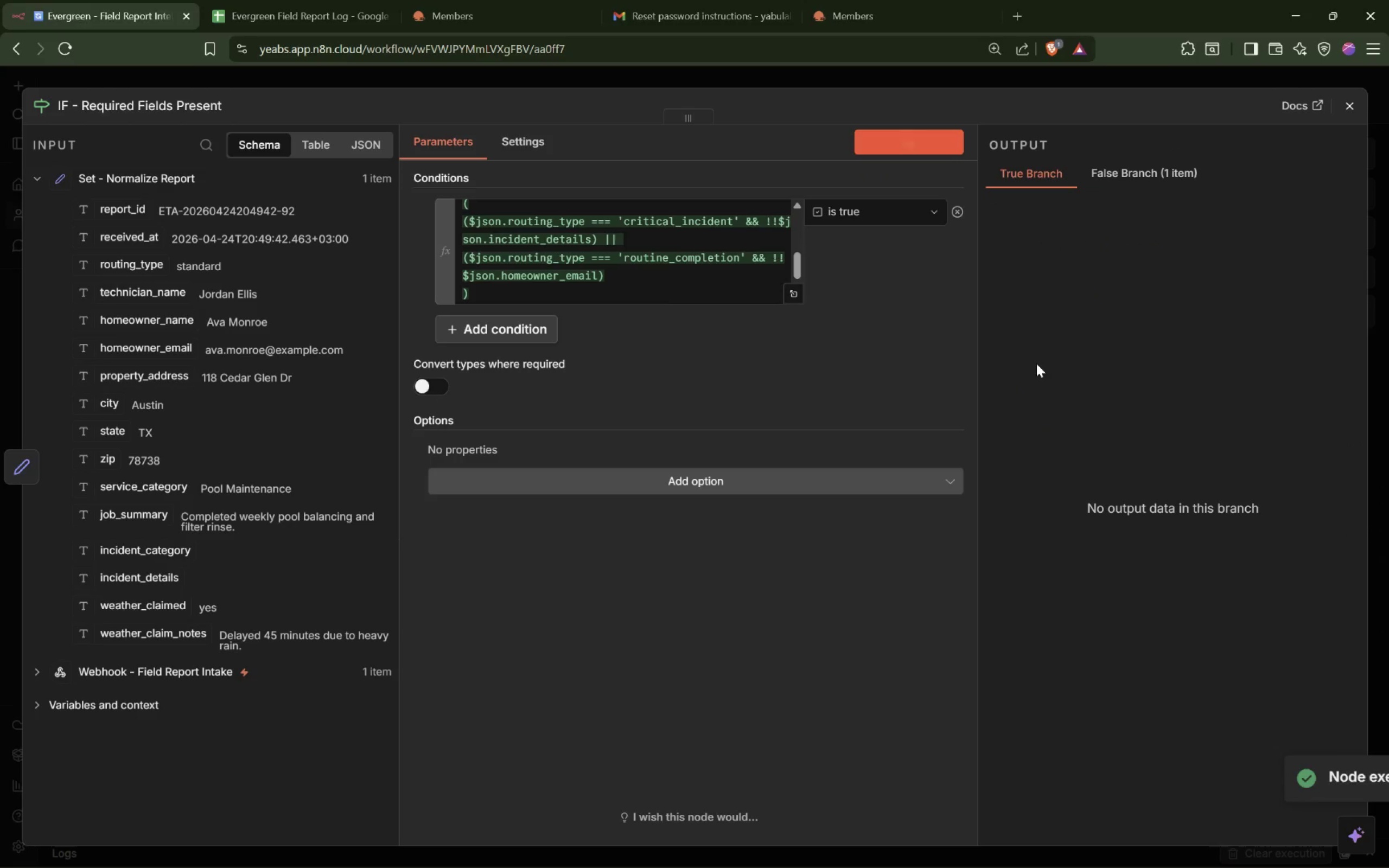 
left_click([1165, 177])
 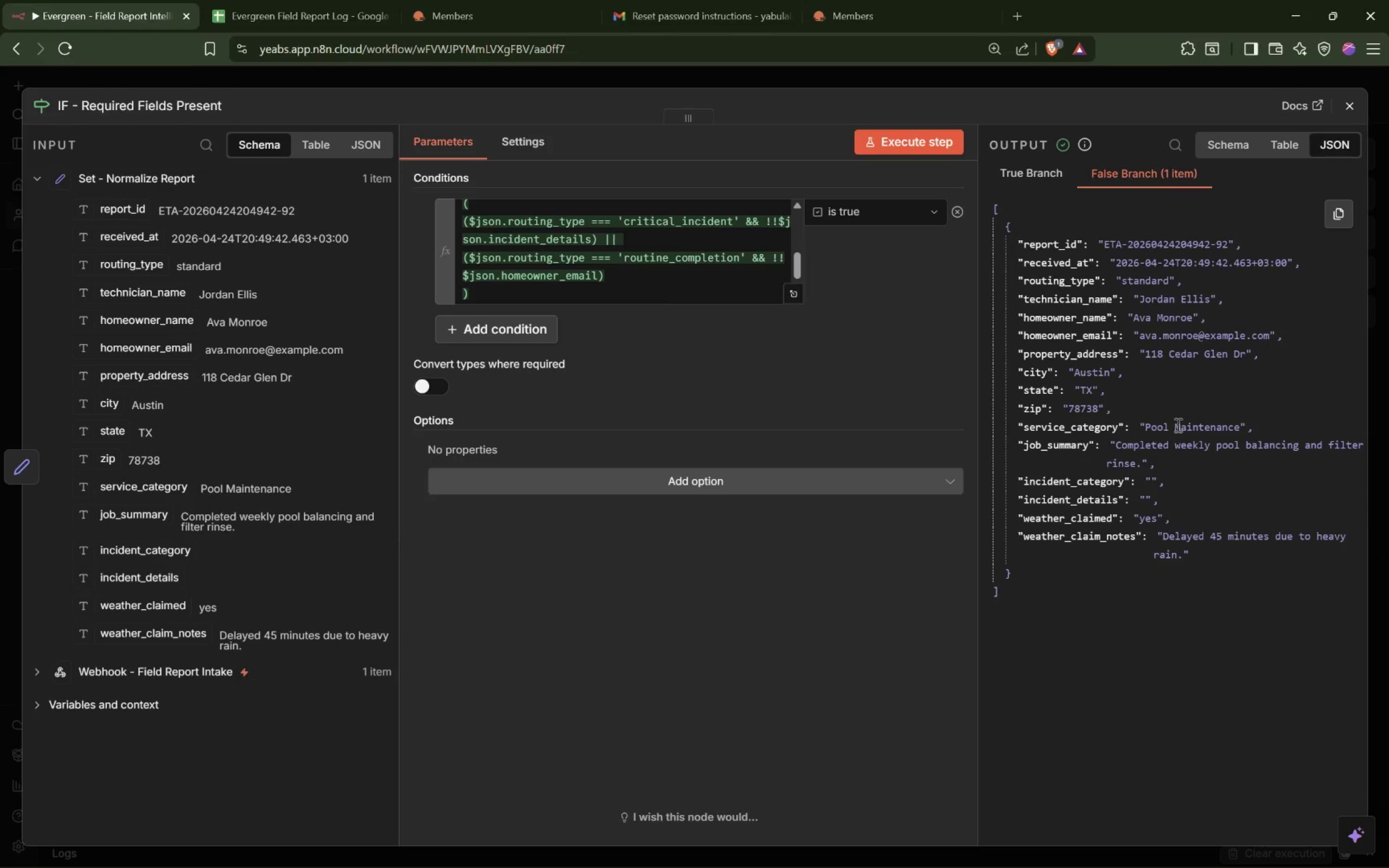 
wait(6.32)
 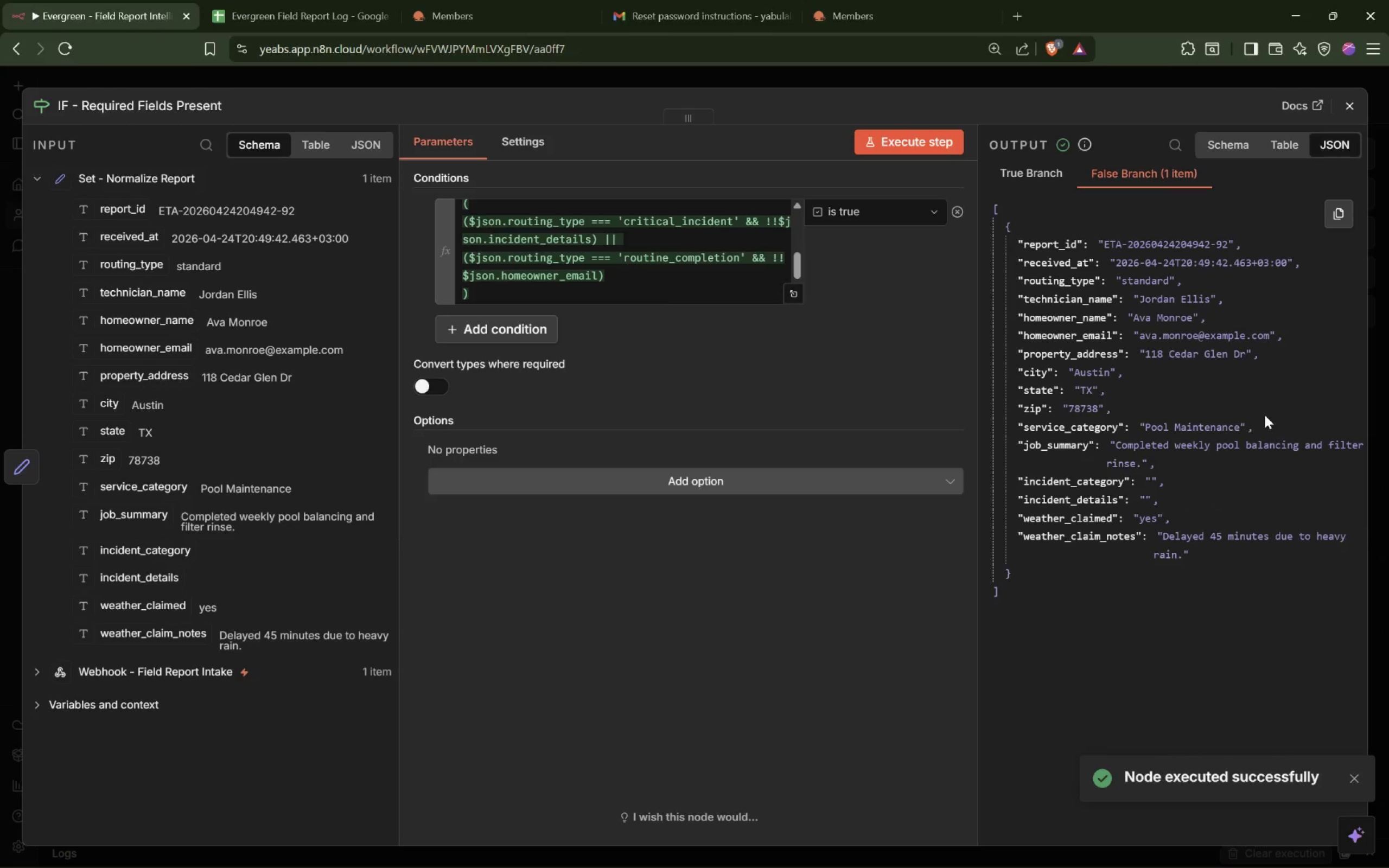 
left_click([1130, 284])
 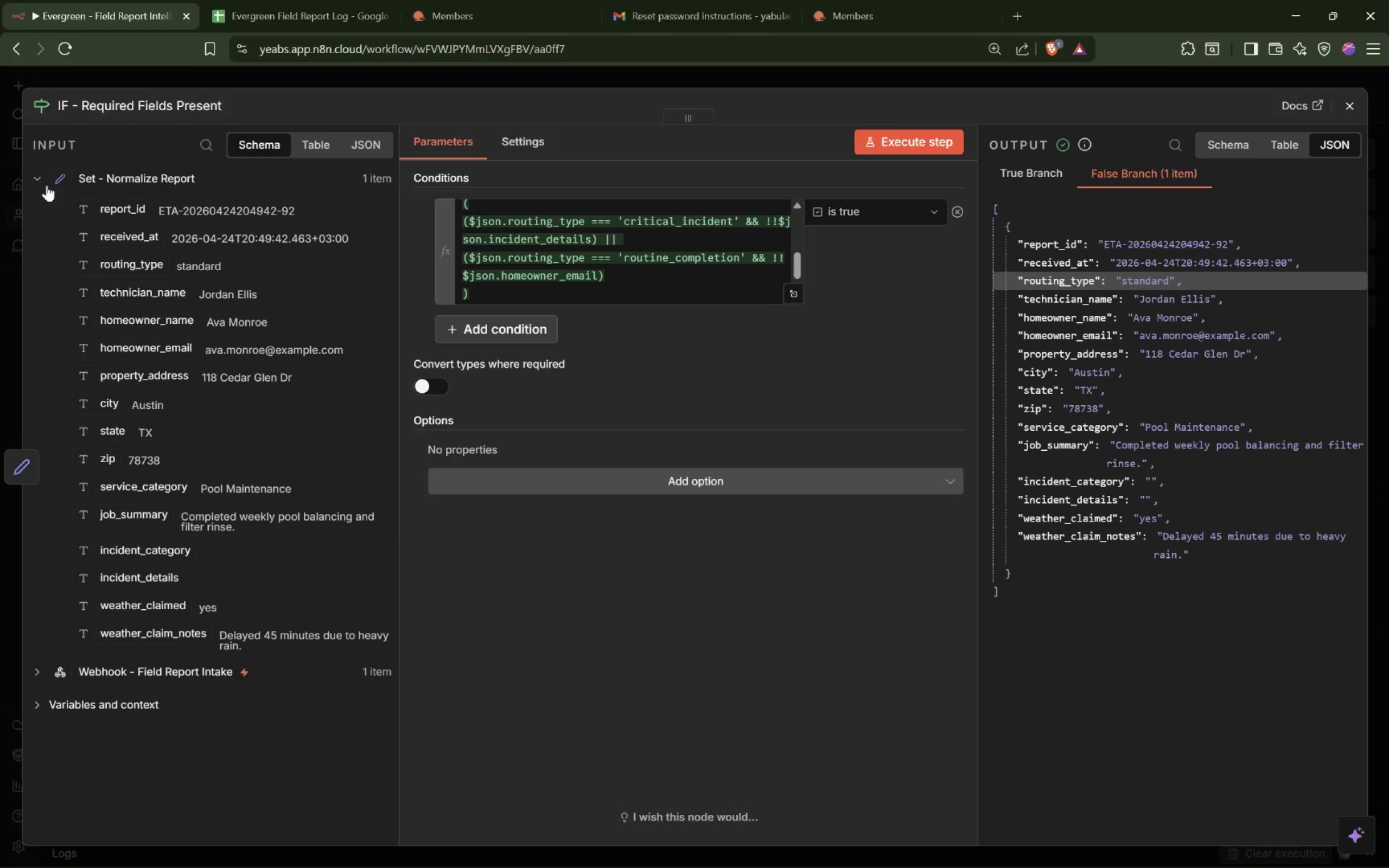 
double_click([666, 263])
 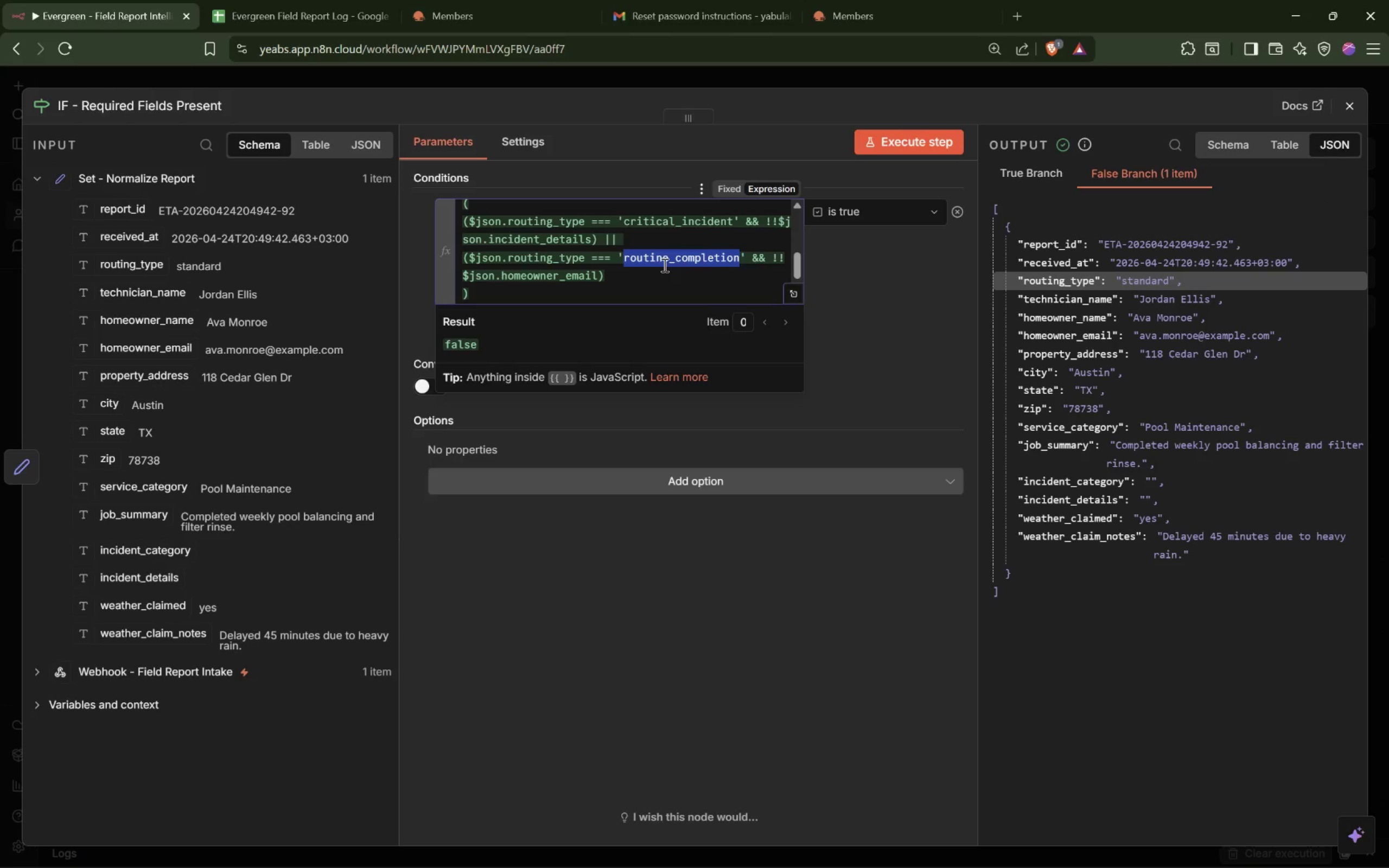 
key(Control+C)
 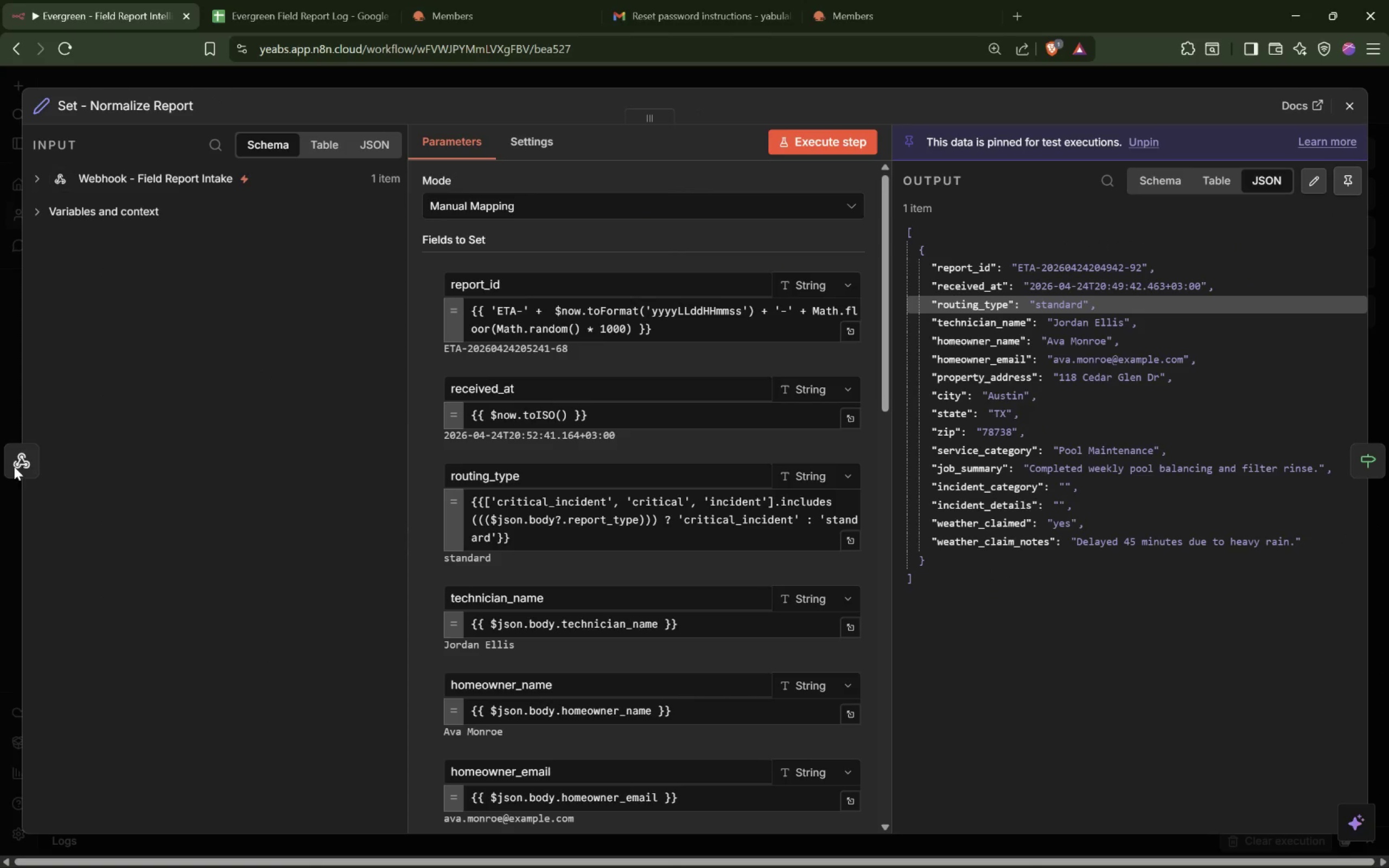 
scroll: coordinate [534, 503], scroll_direction: down, amount: 1.0
 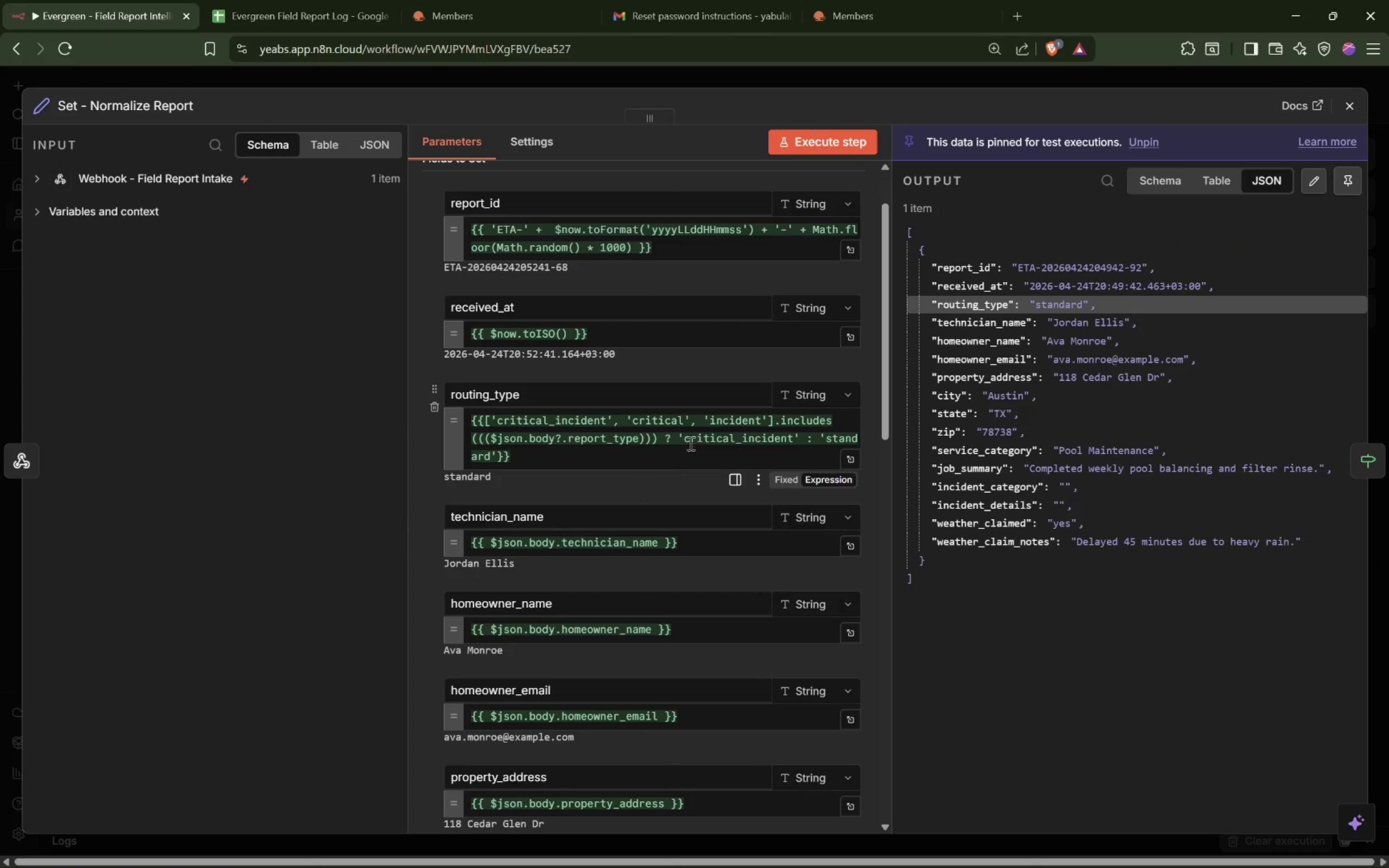 
hold_key(key=ShiftLeft, duration=0.45)
scroll: coordinate [690, 440], scroll_direction: down, amount: 2.0
 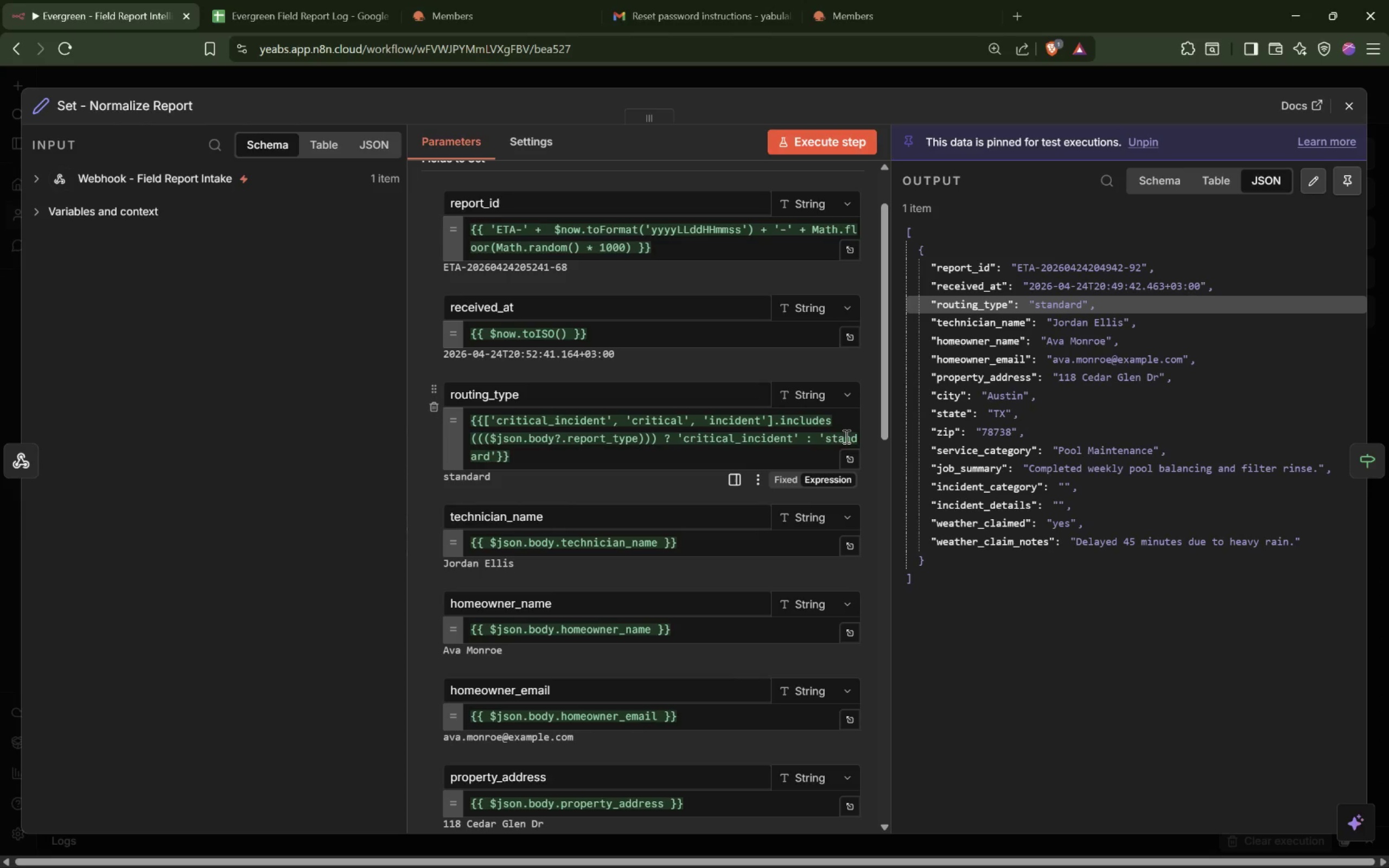 
double_click([844, 435])
 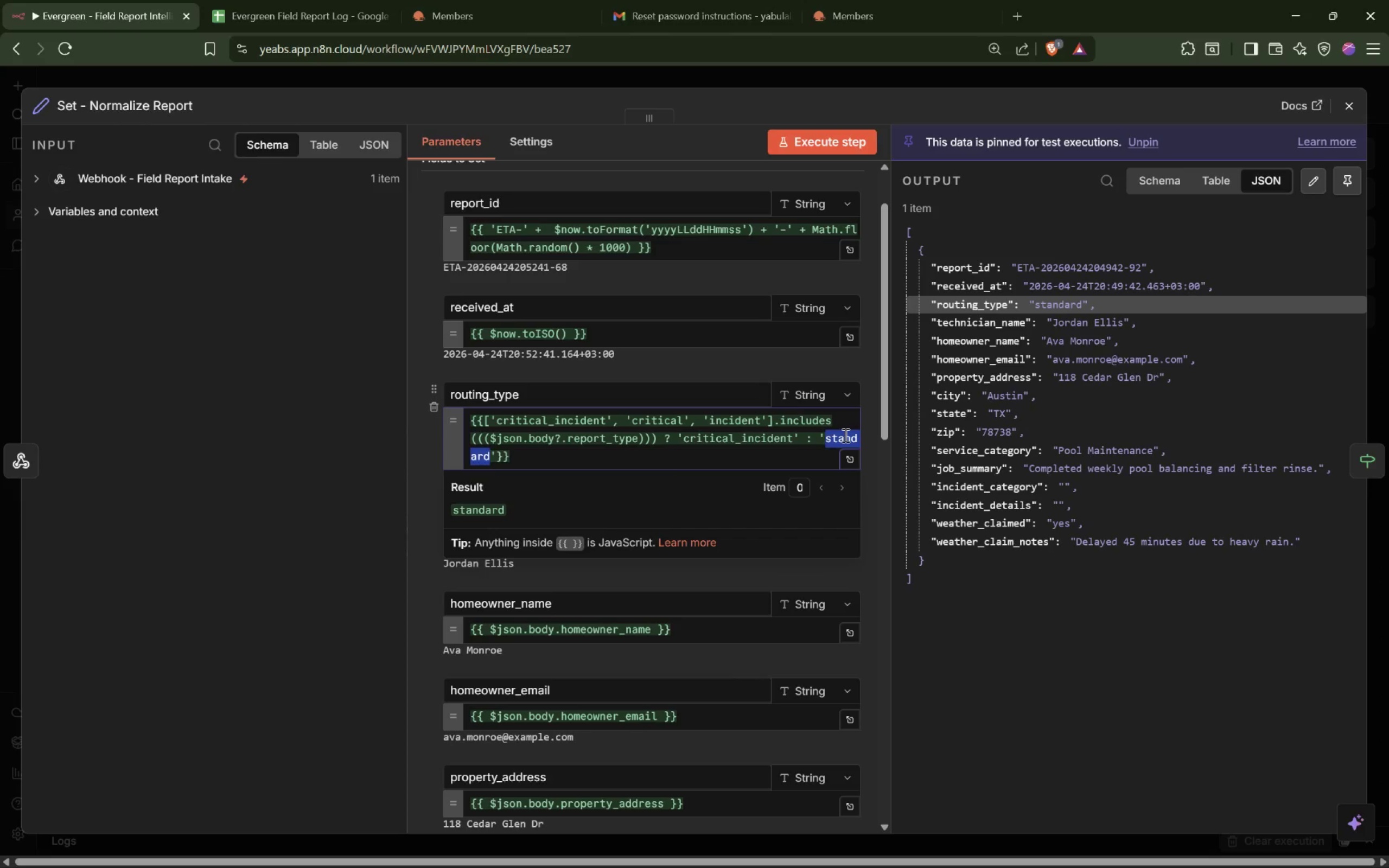 
key(Control+V)
 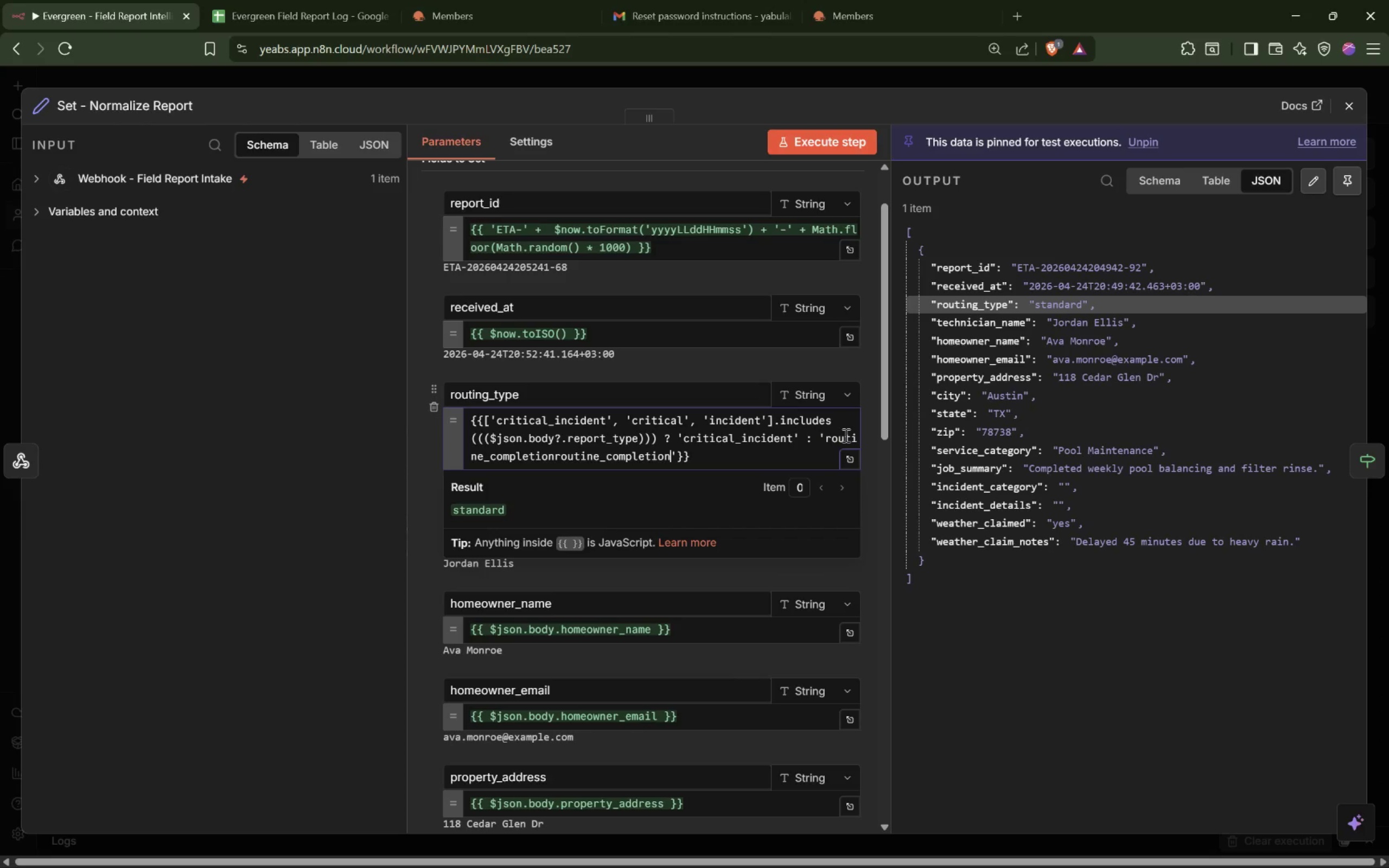 
key(Control+V)
 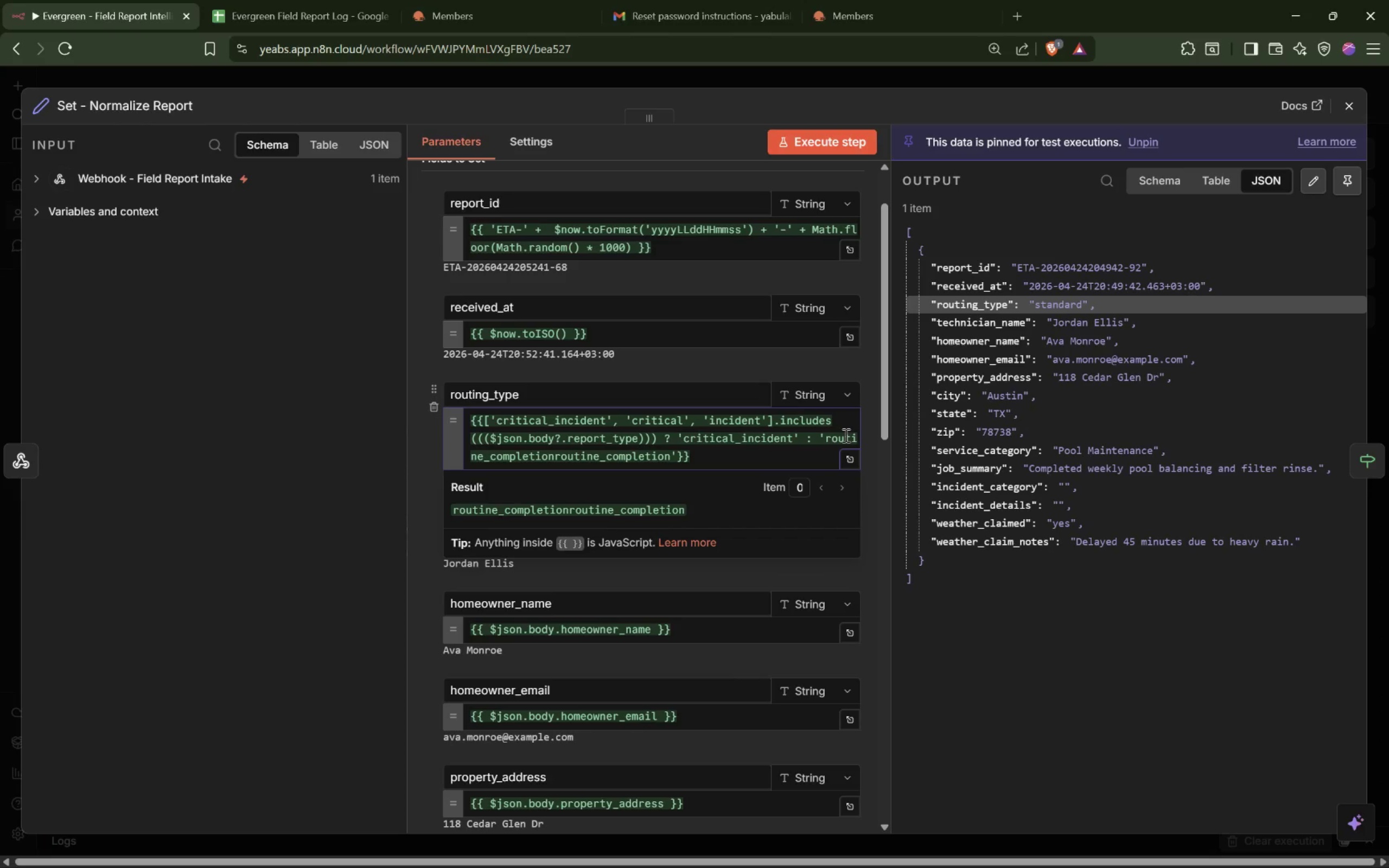 
key(Control+Z)
 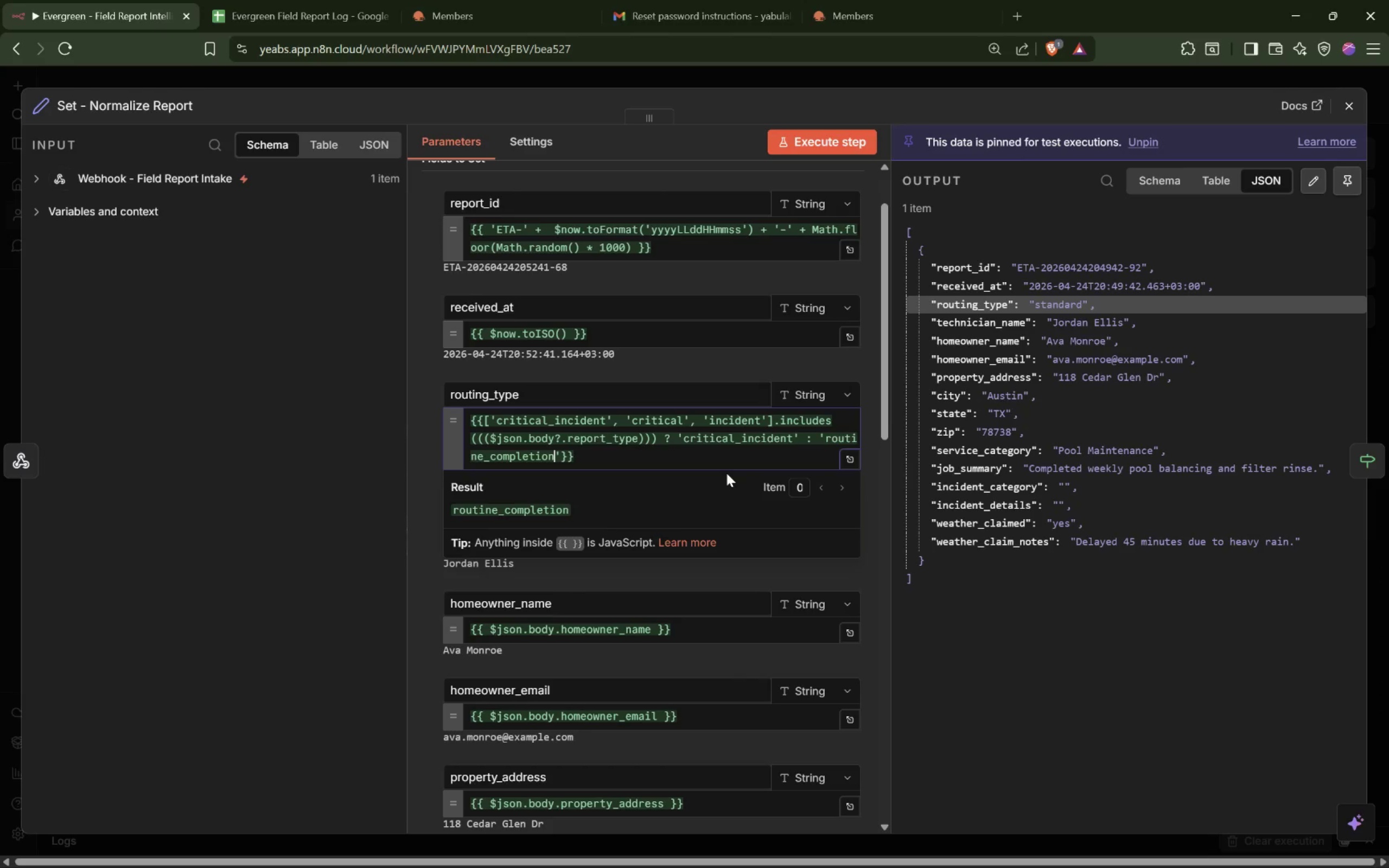 
wait(13.74)
 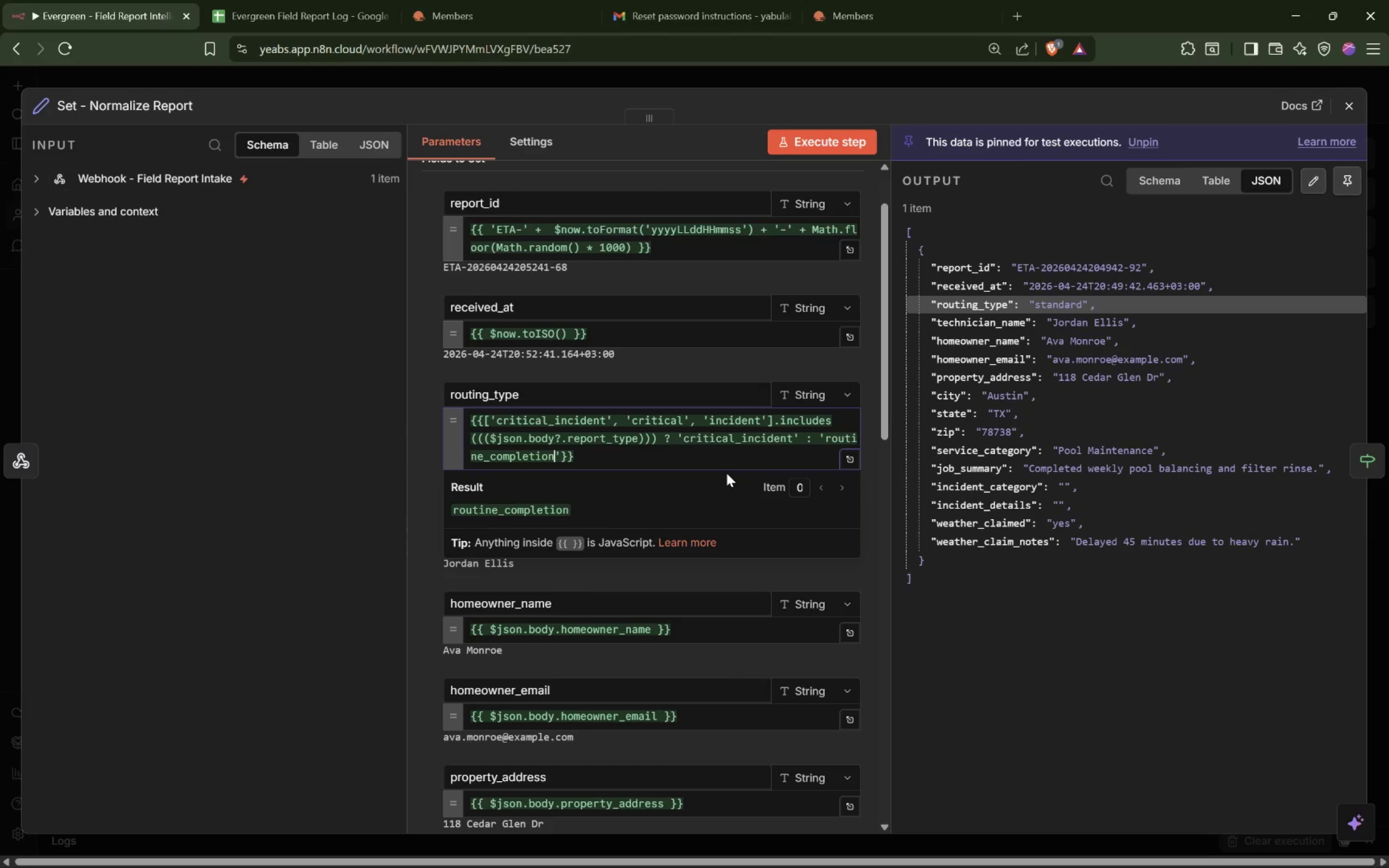 
left_click([801, 495])
 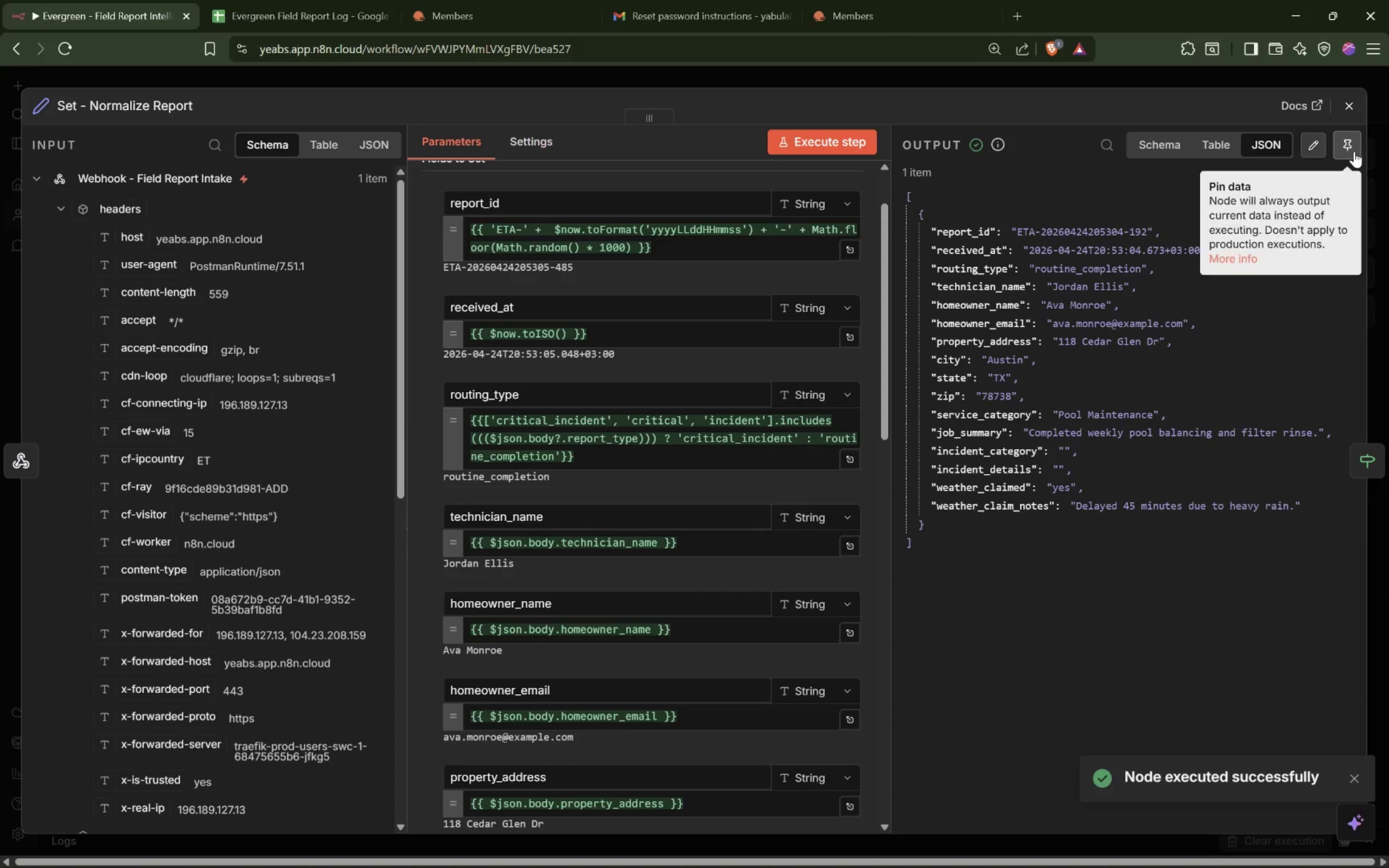 
left_click([1351, 150])
 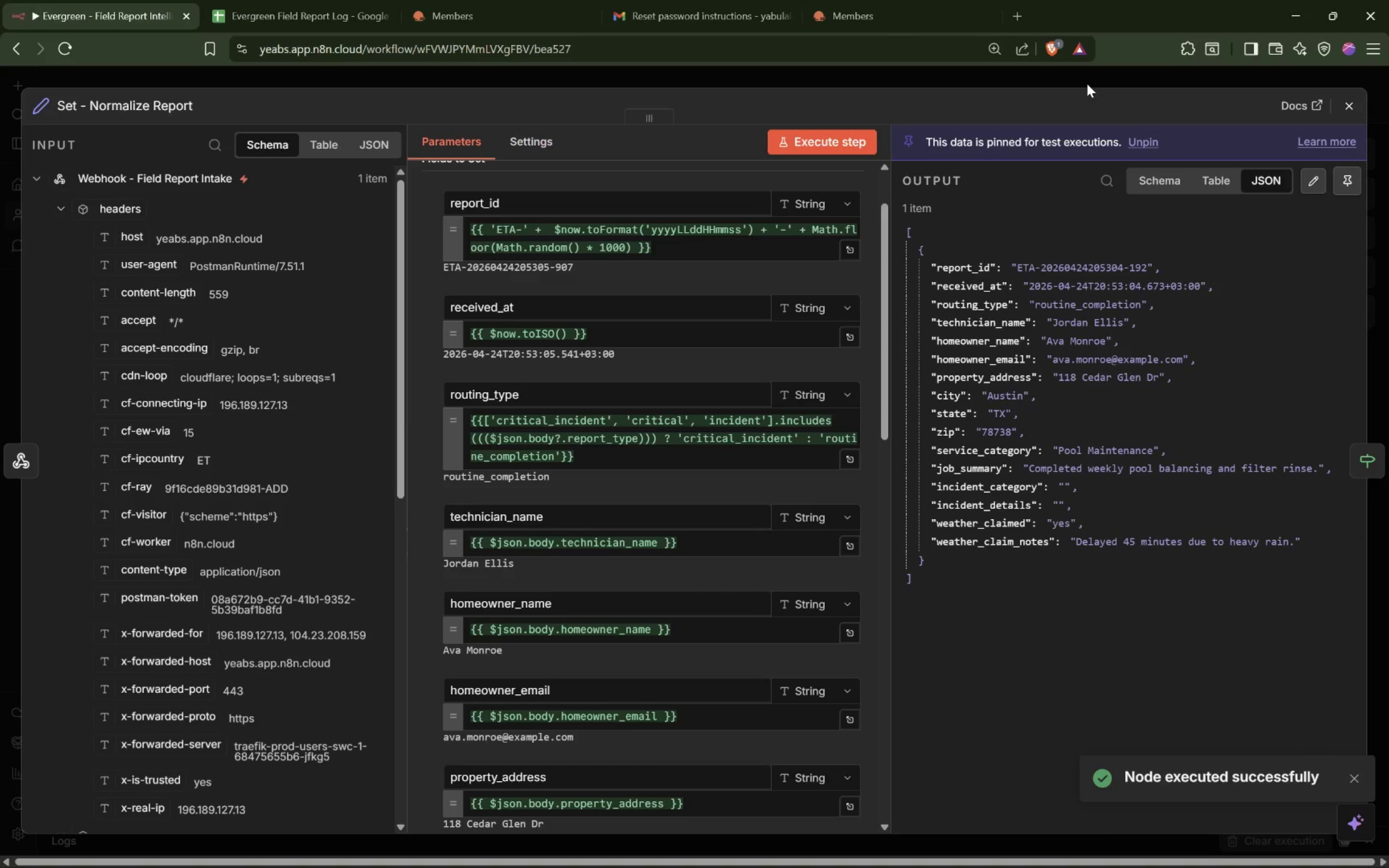 
left_click([1092, 76])
 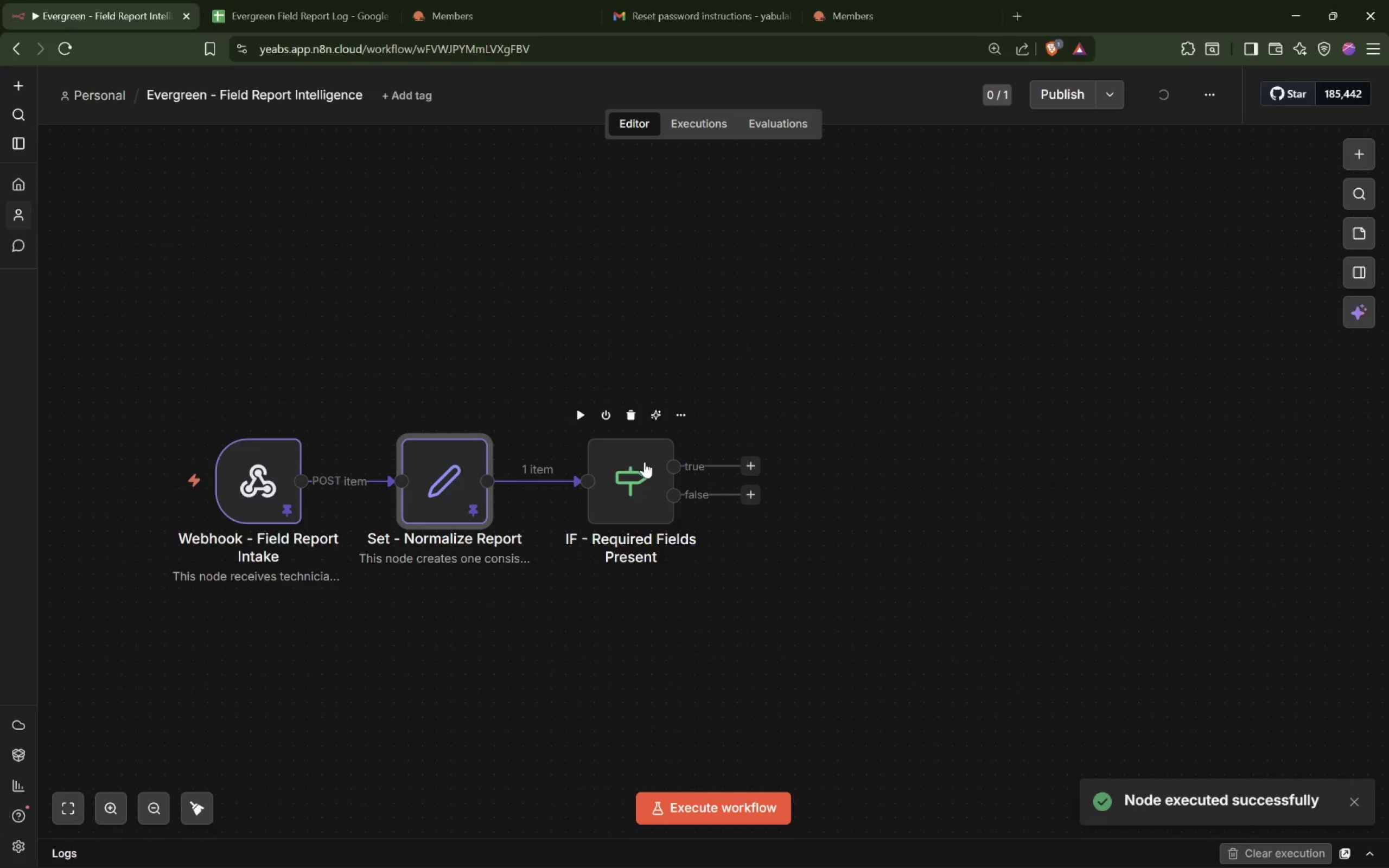 
double_click([641, 457])
 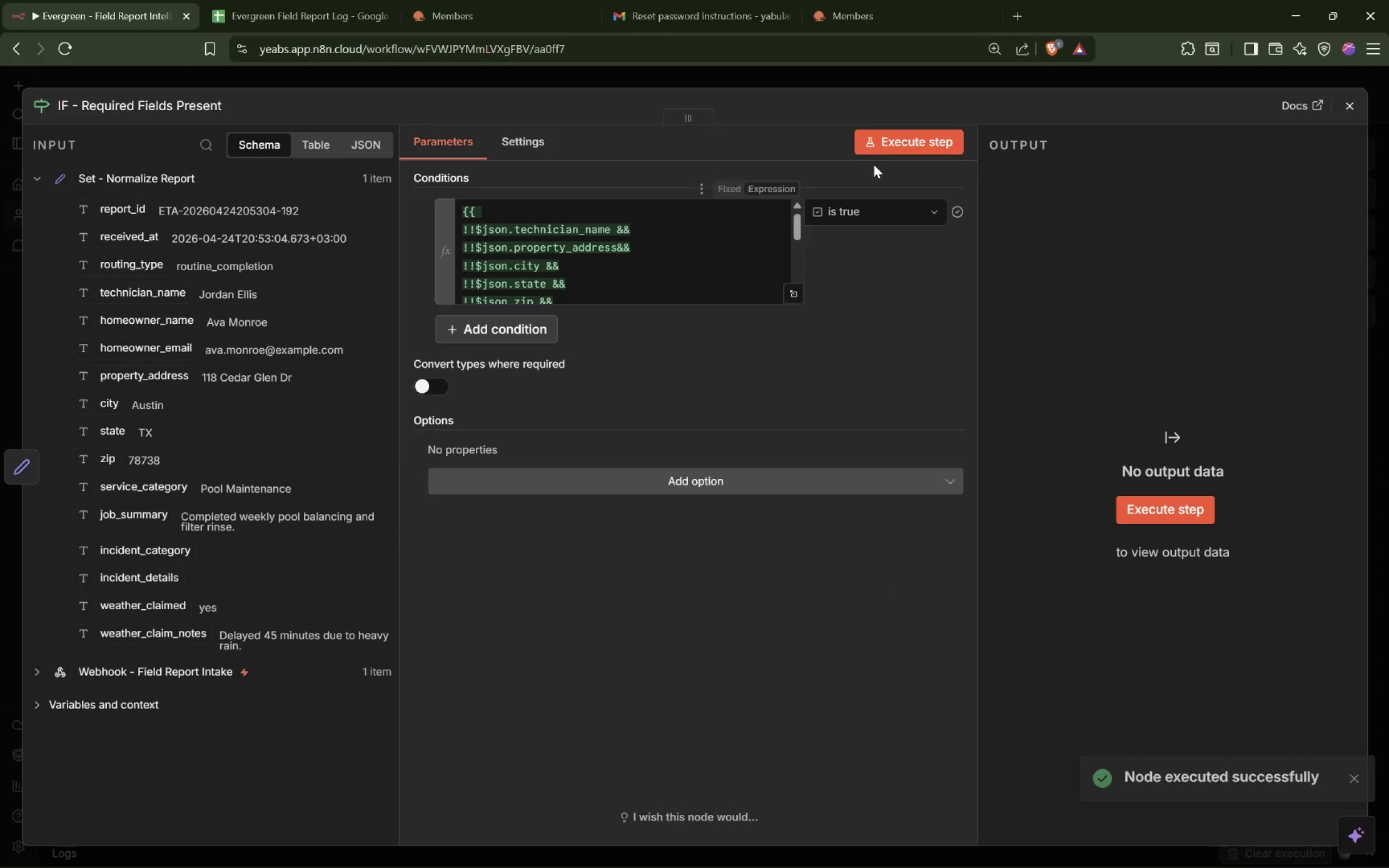 
left_click([901, 141])
 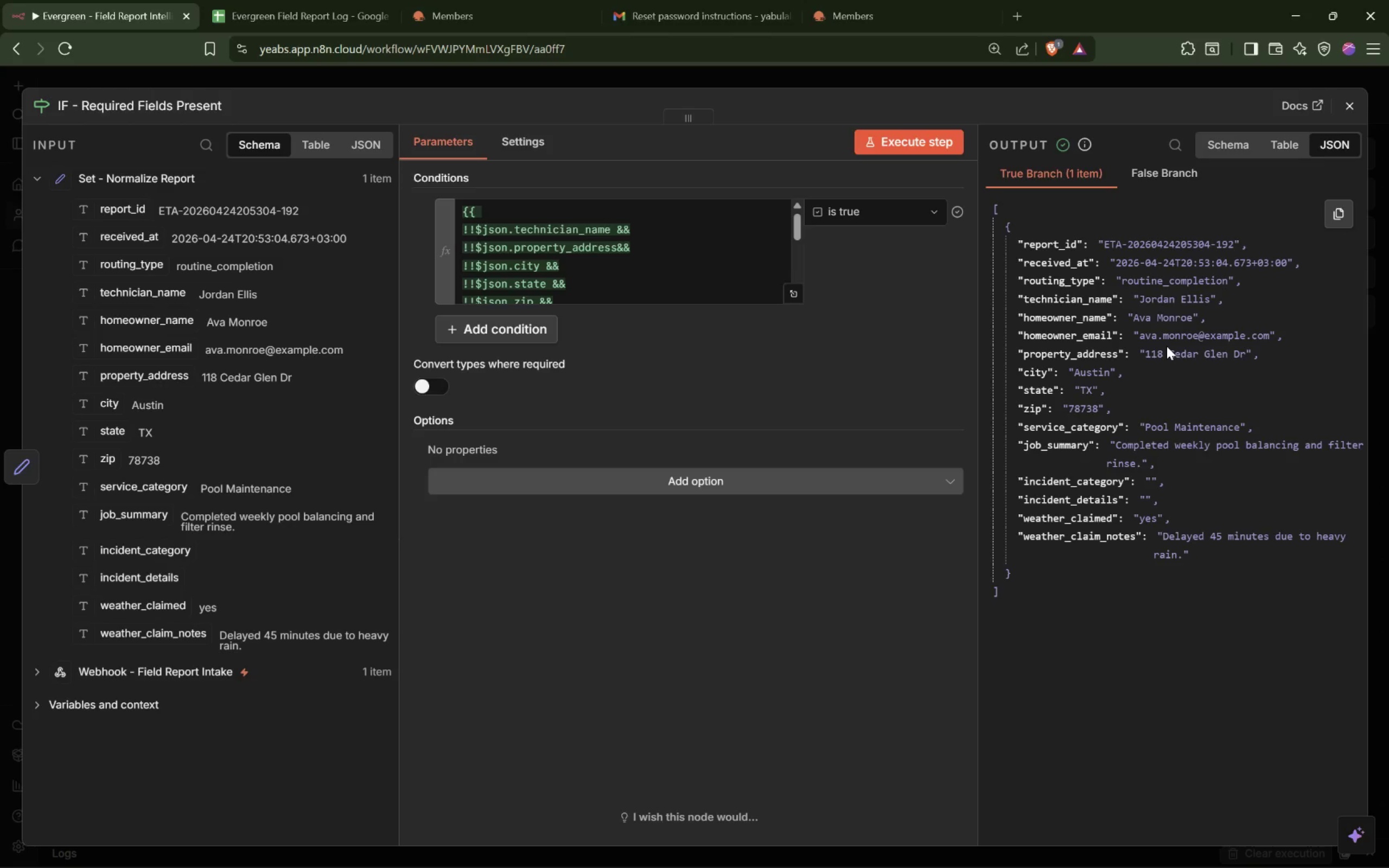 
wait(15.71)
 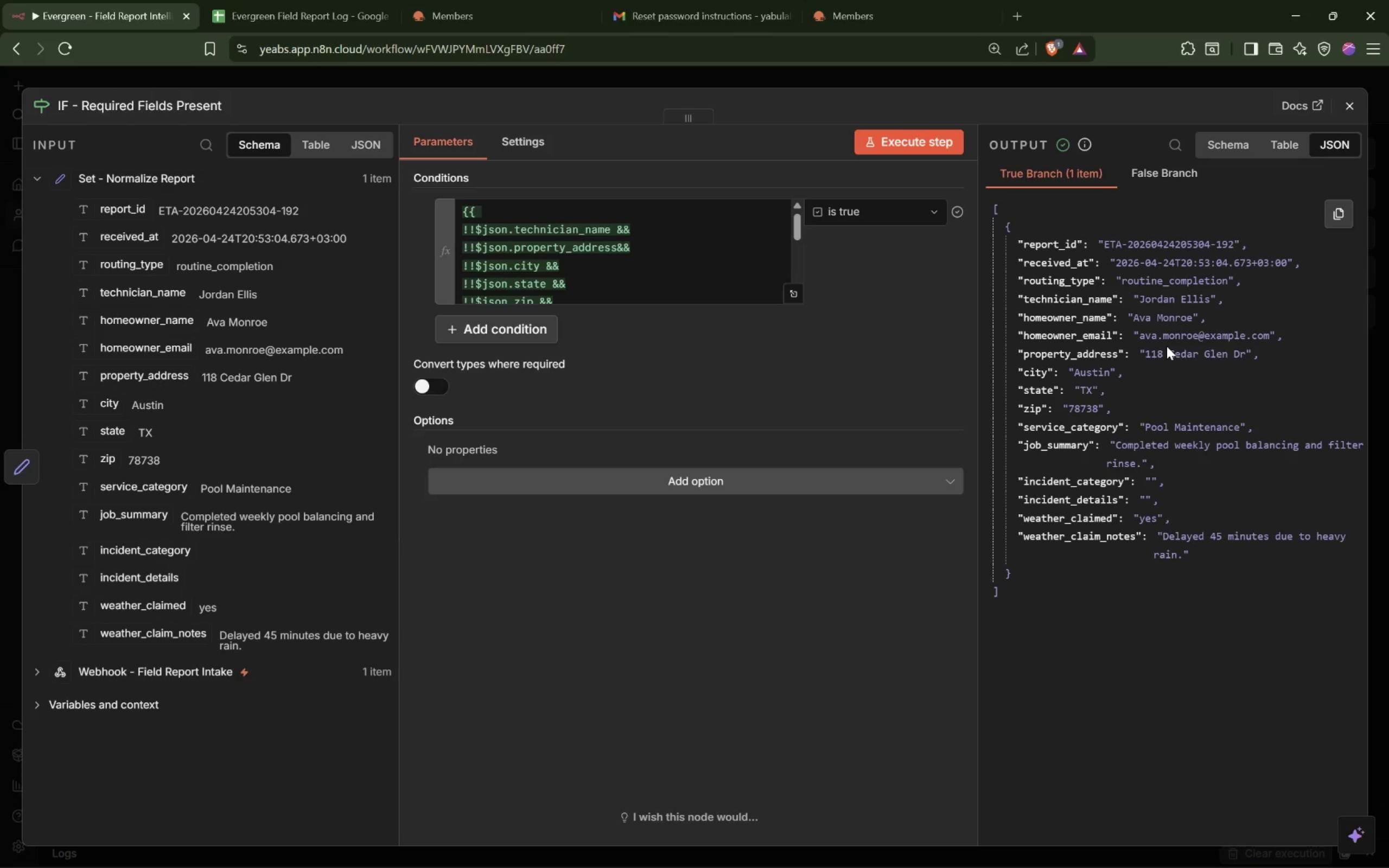 
scroll: coordinate [728, 257], scroll_direction: down, amount: 2.0
 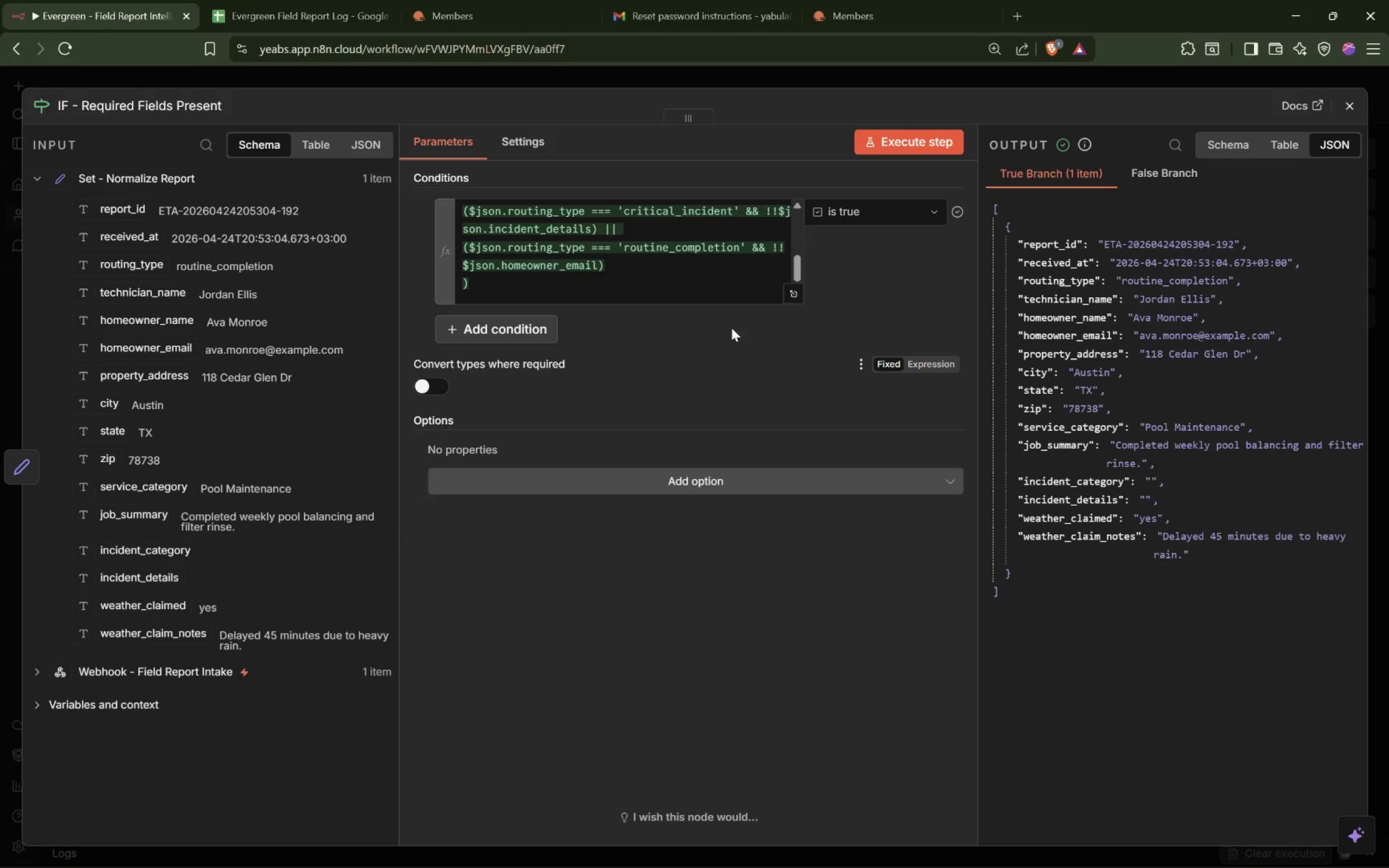 
wait(5.61)
 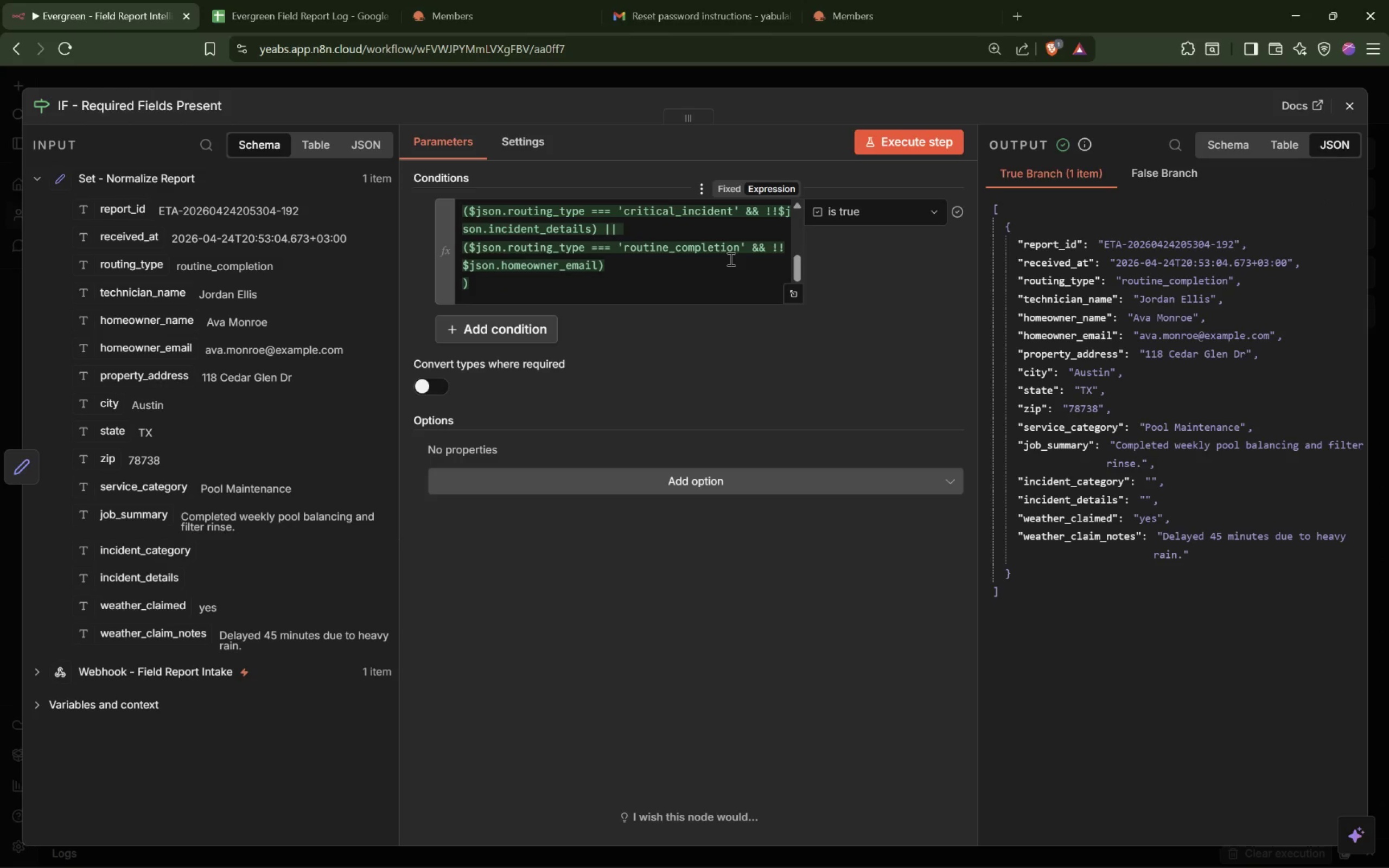 
left_click([842, 75])
 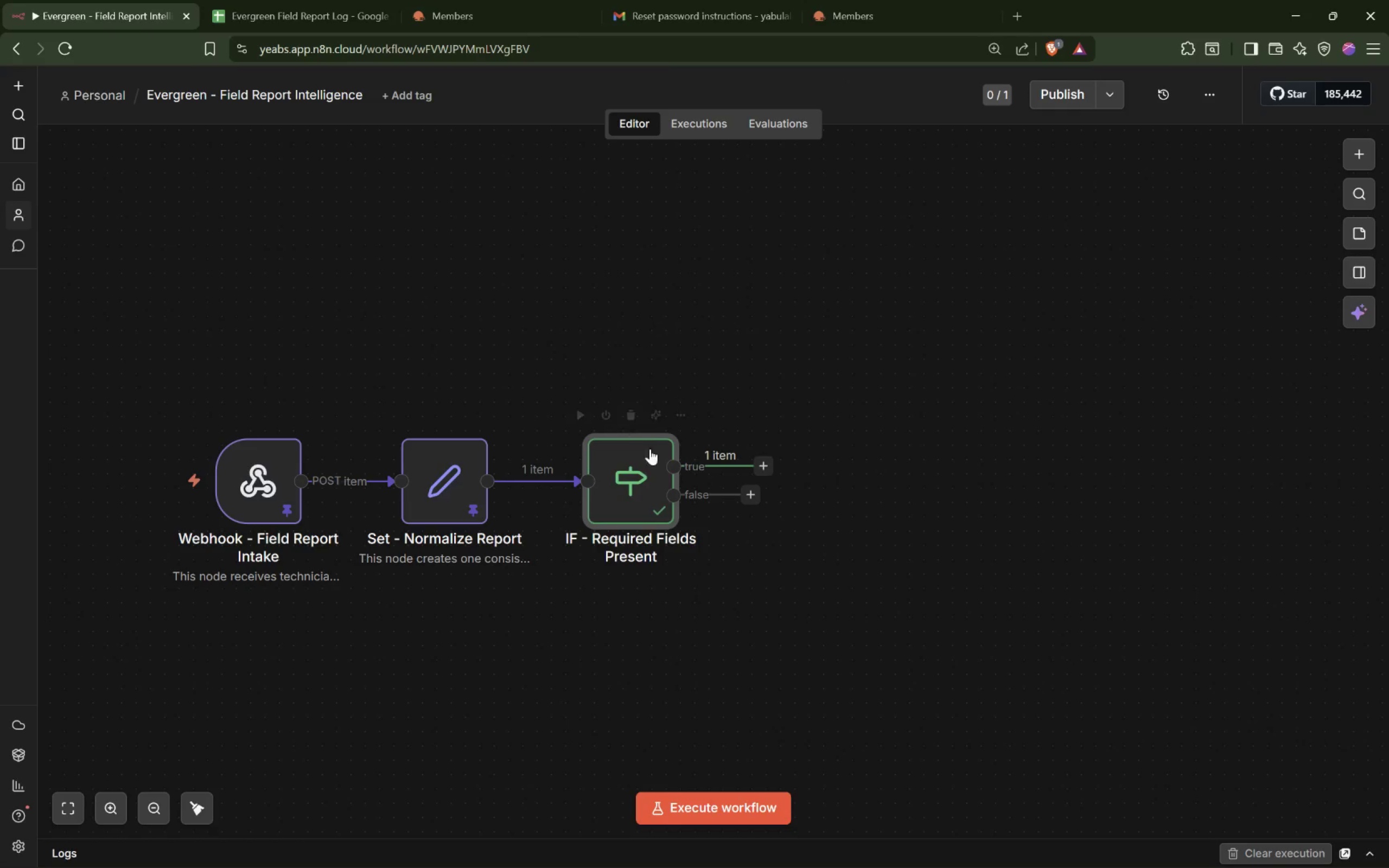 
scroll: coordinate [714, 412], scroll_direction: down, amount: 2.0
 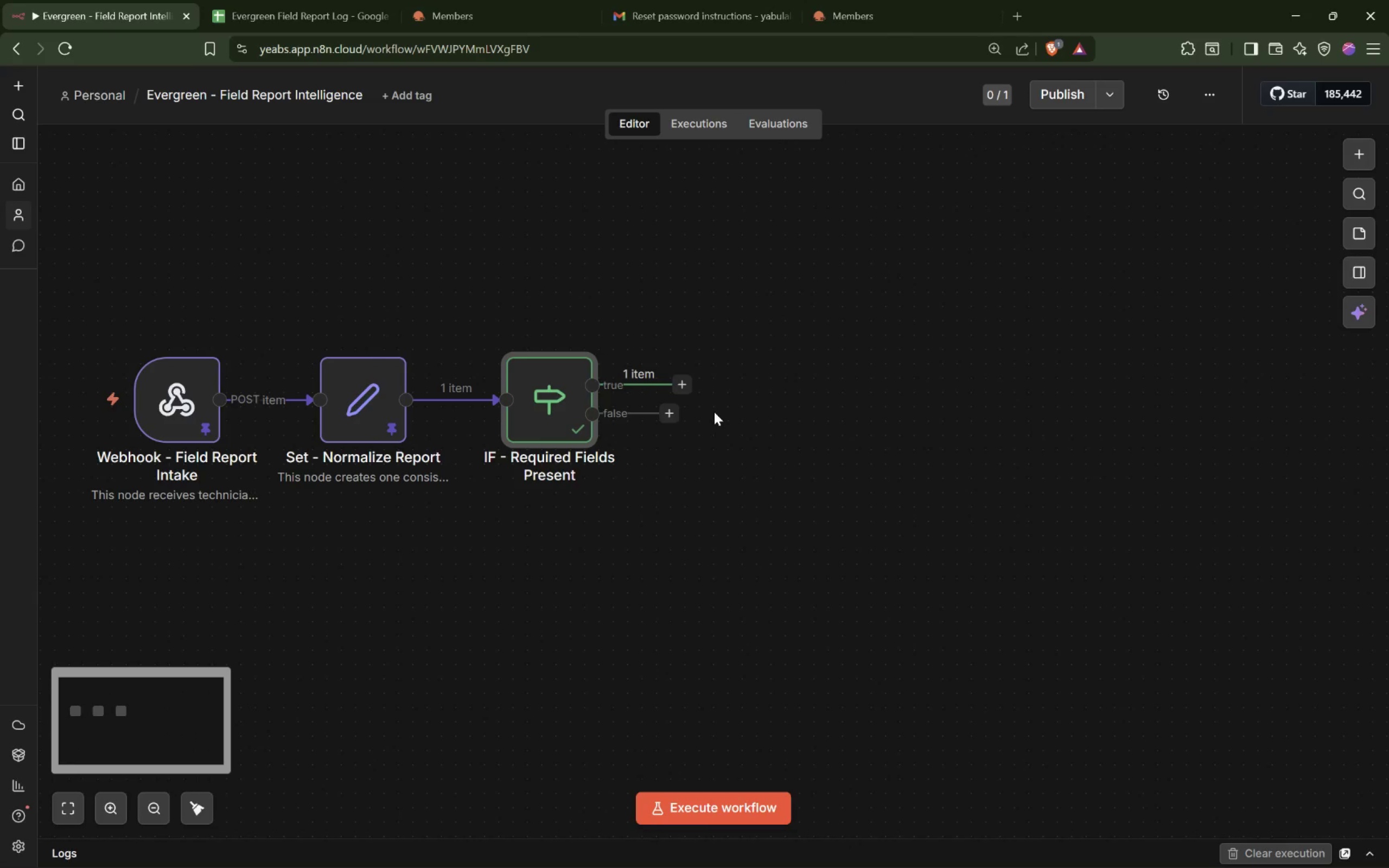 
hold_key(key=ShiftLeft, duration=0.65)
 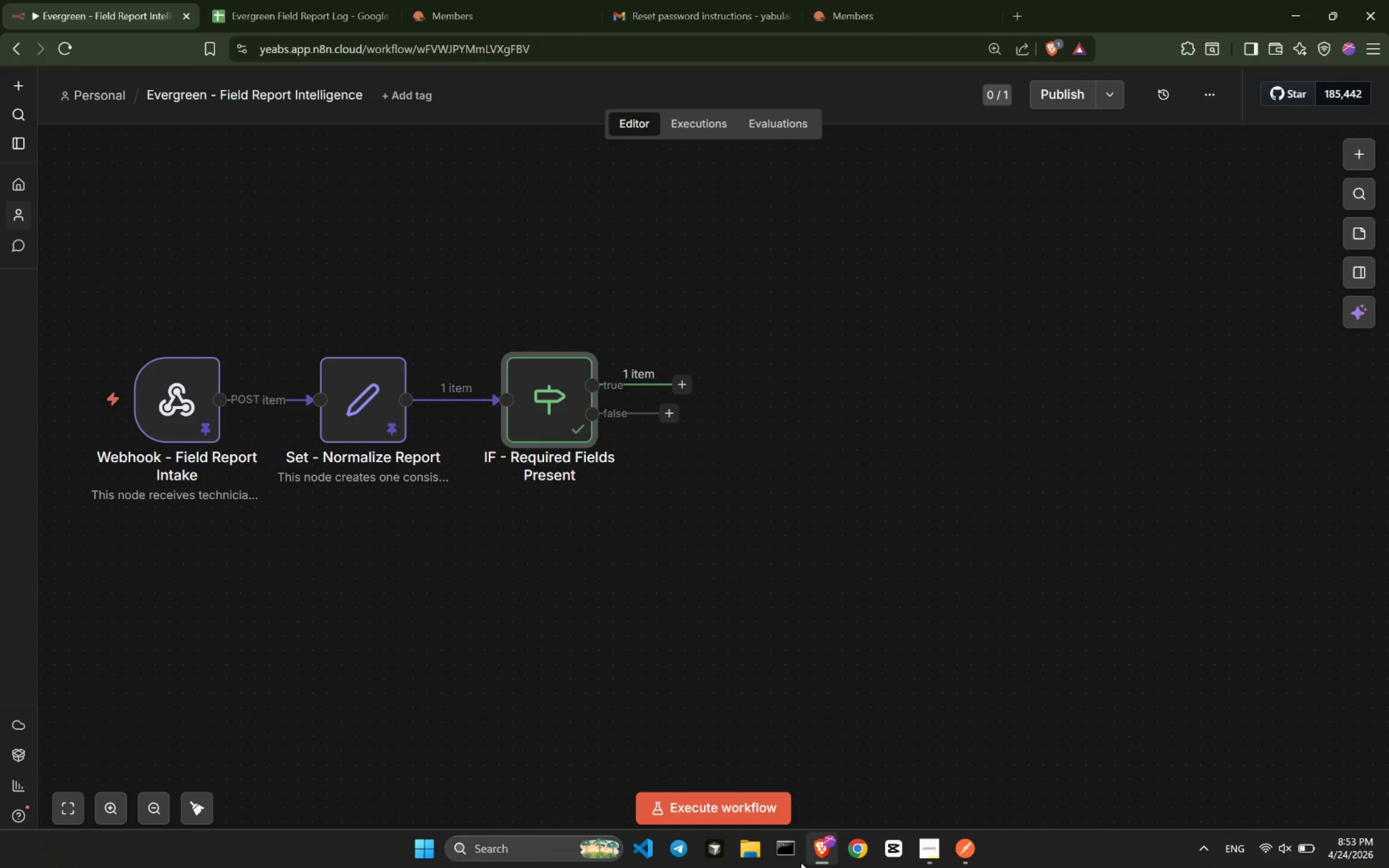 
left_click([960, 856])
 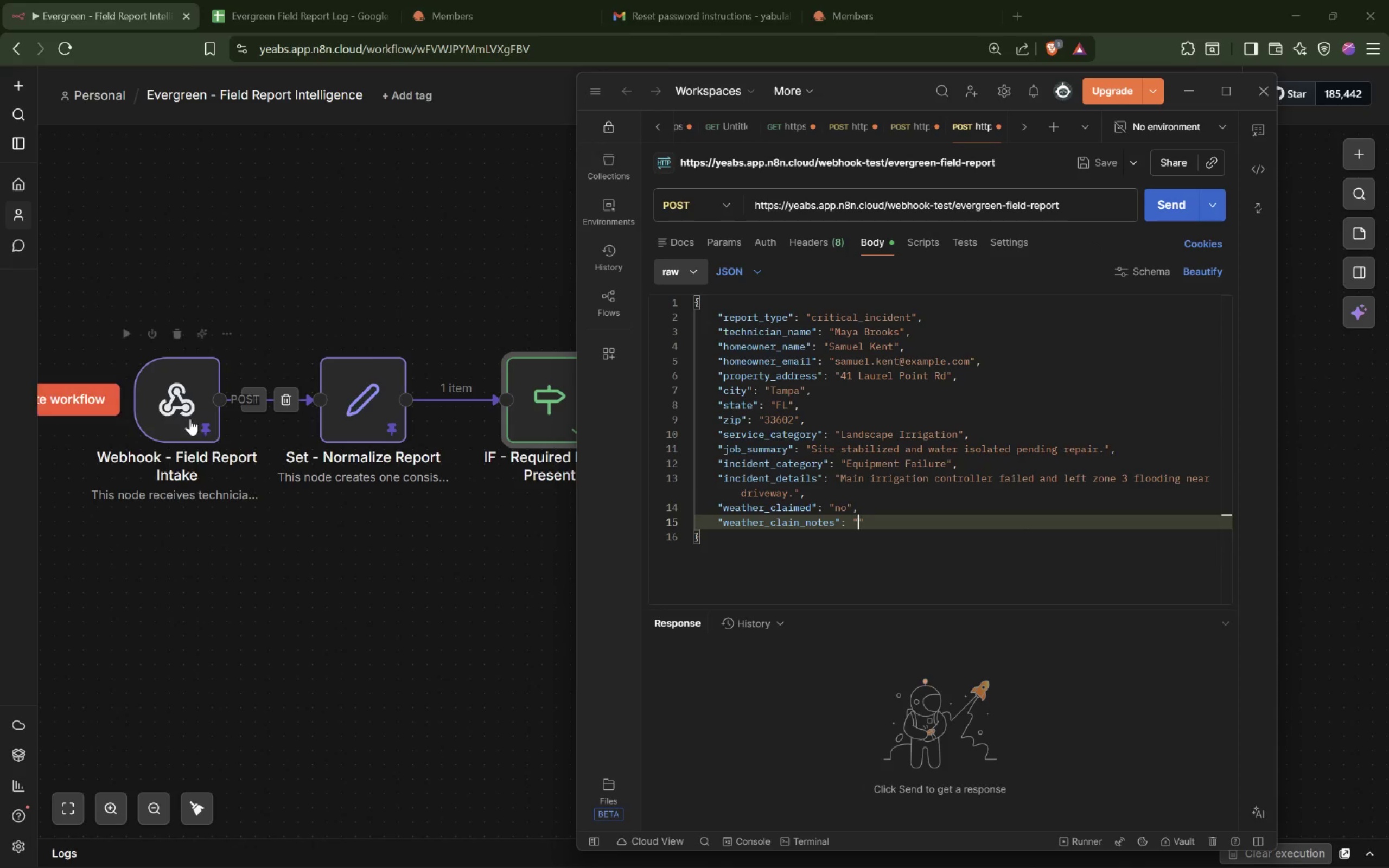 
left_click([127, 339])
 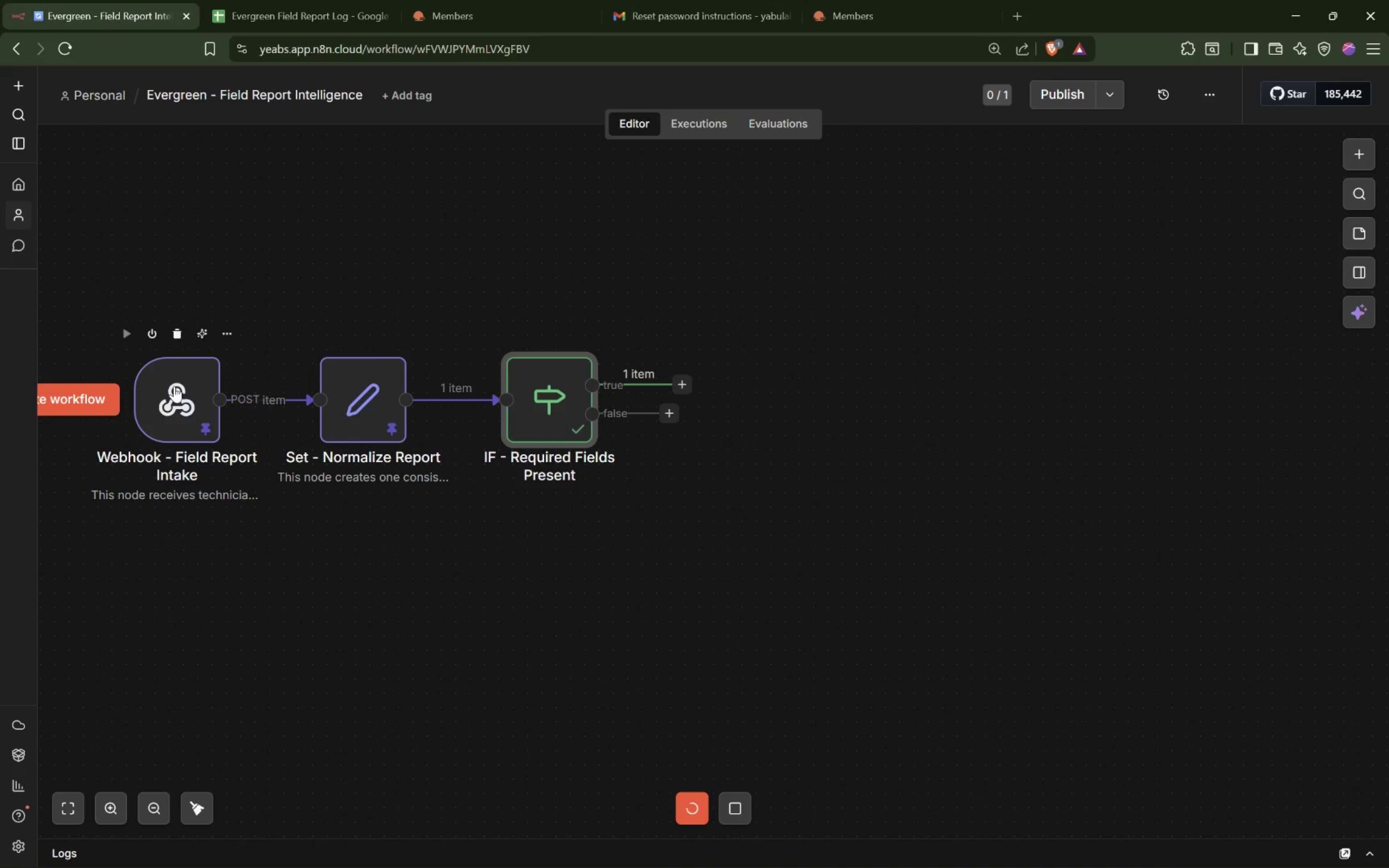 
double_click([174, 386])
 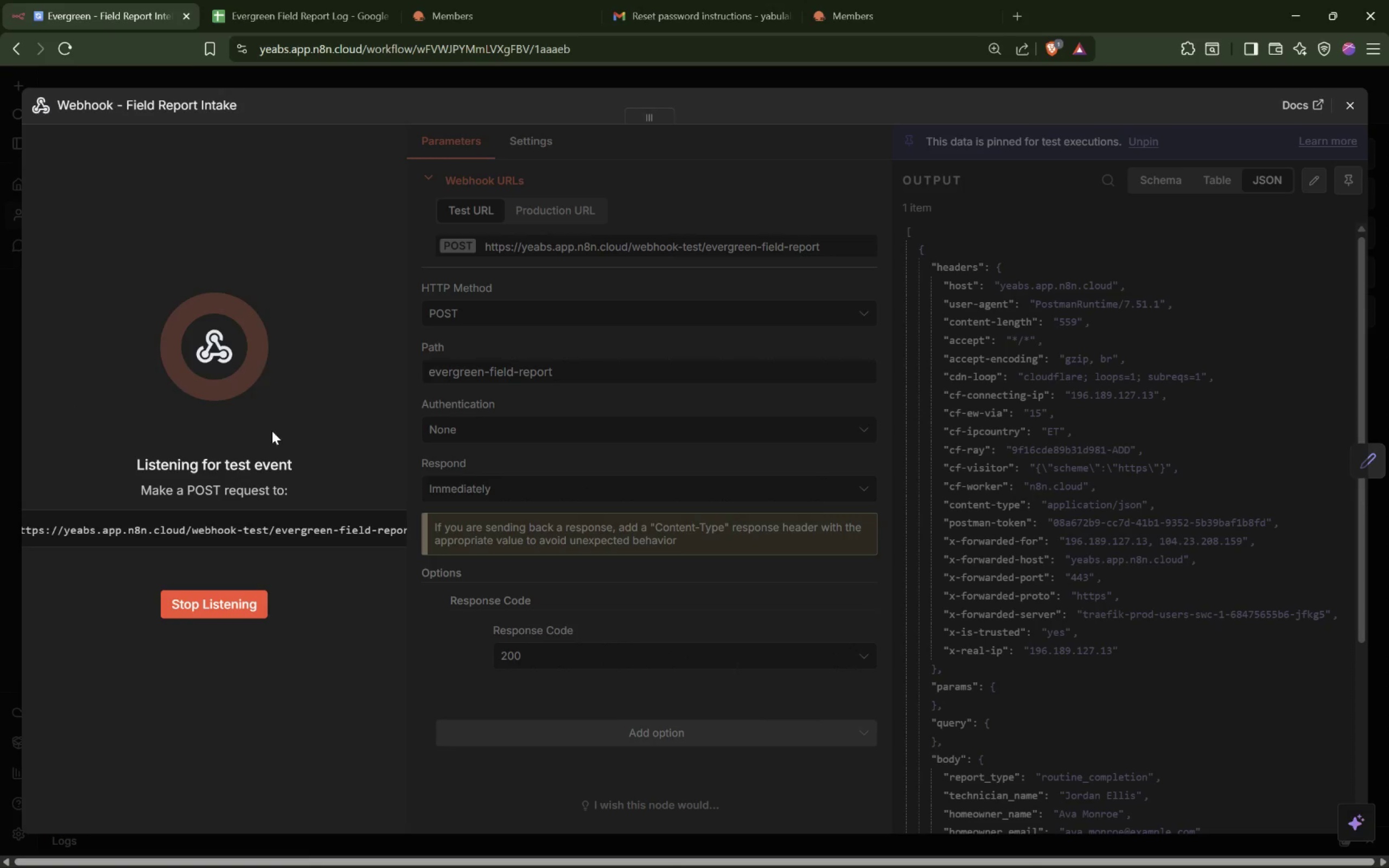 
key(Alt+Tab)
 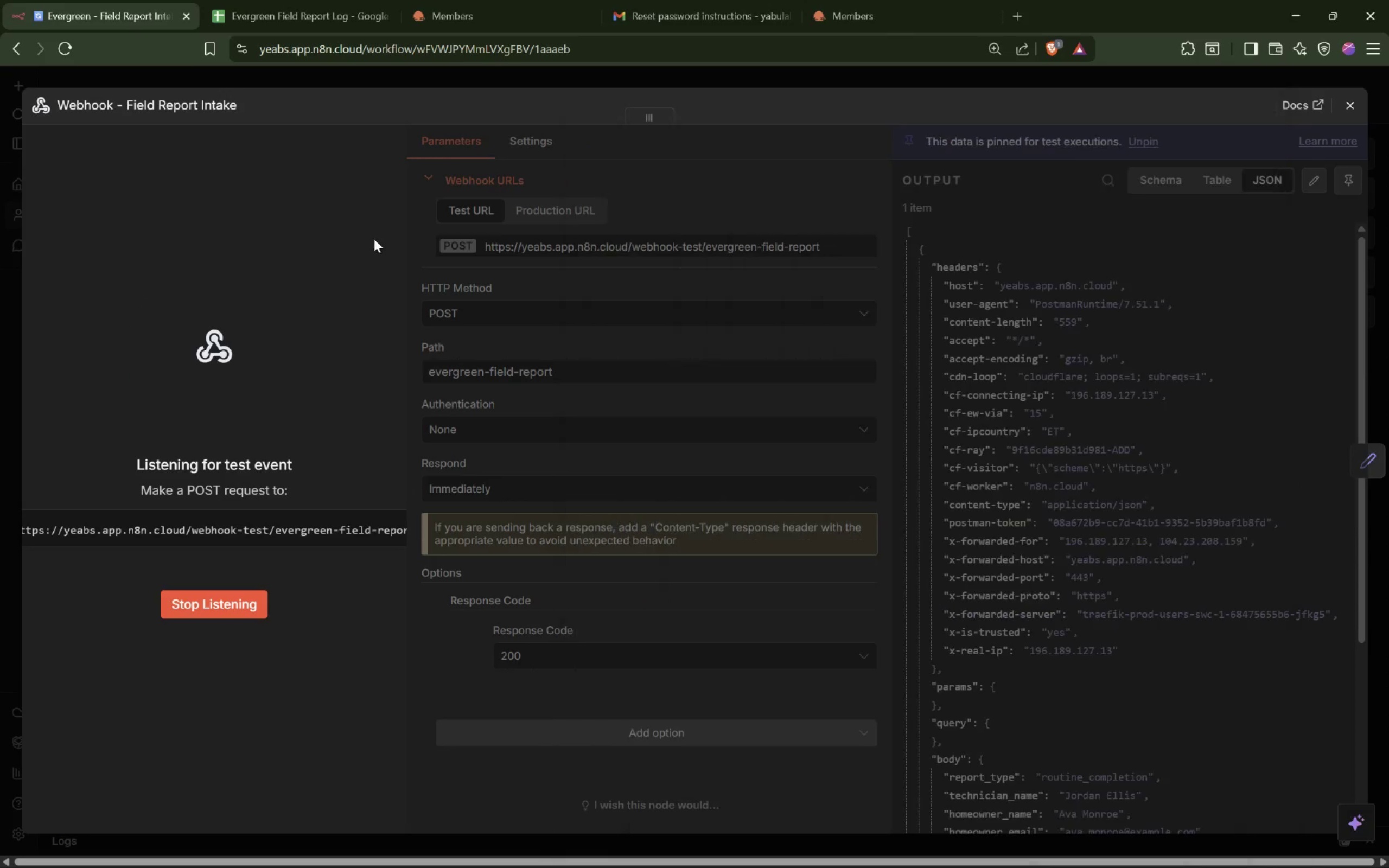 
key(Alt+AltLeft)
 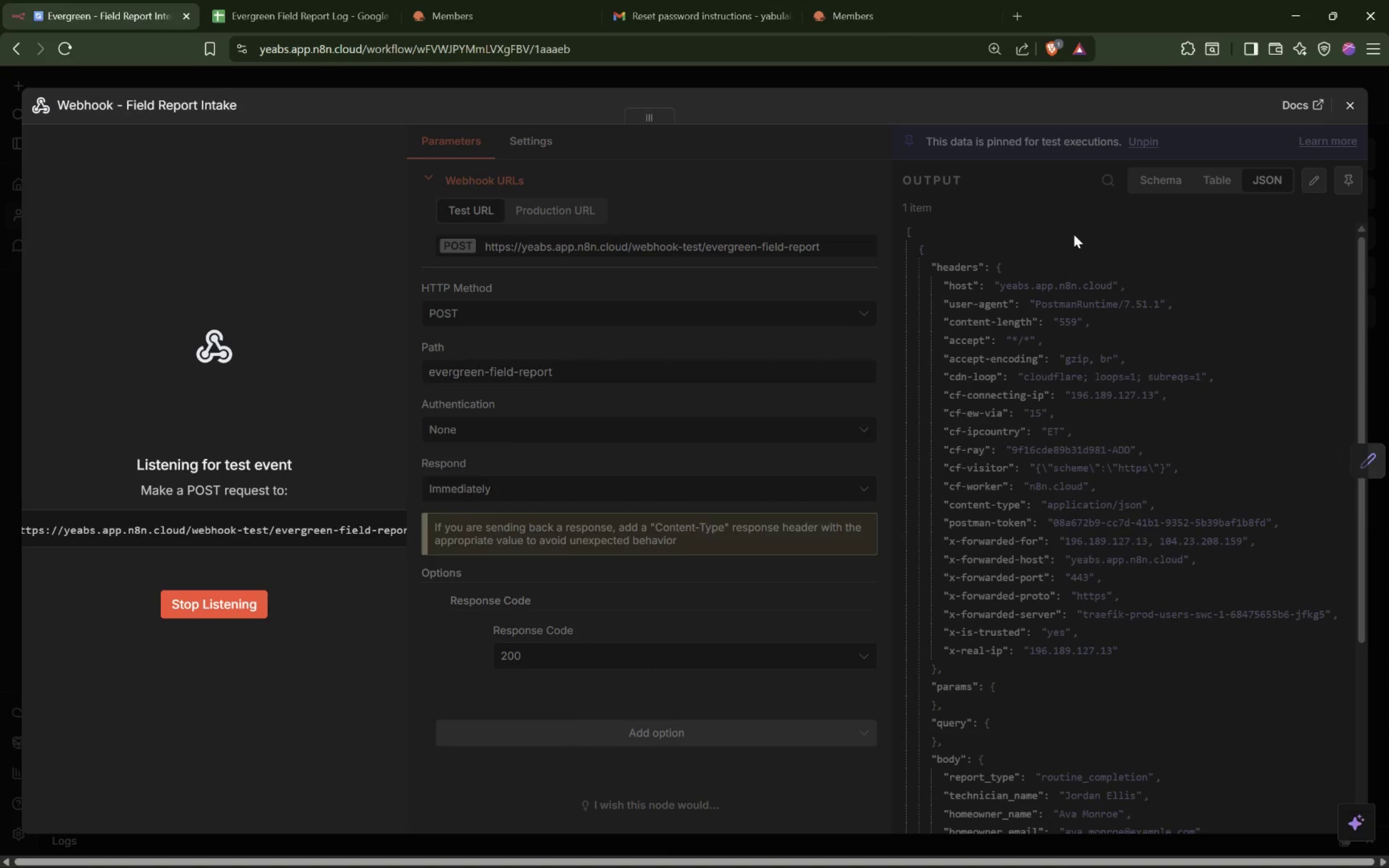 
key(Alt+Tab)
 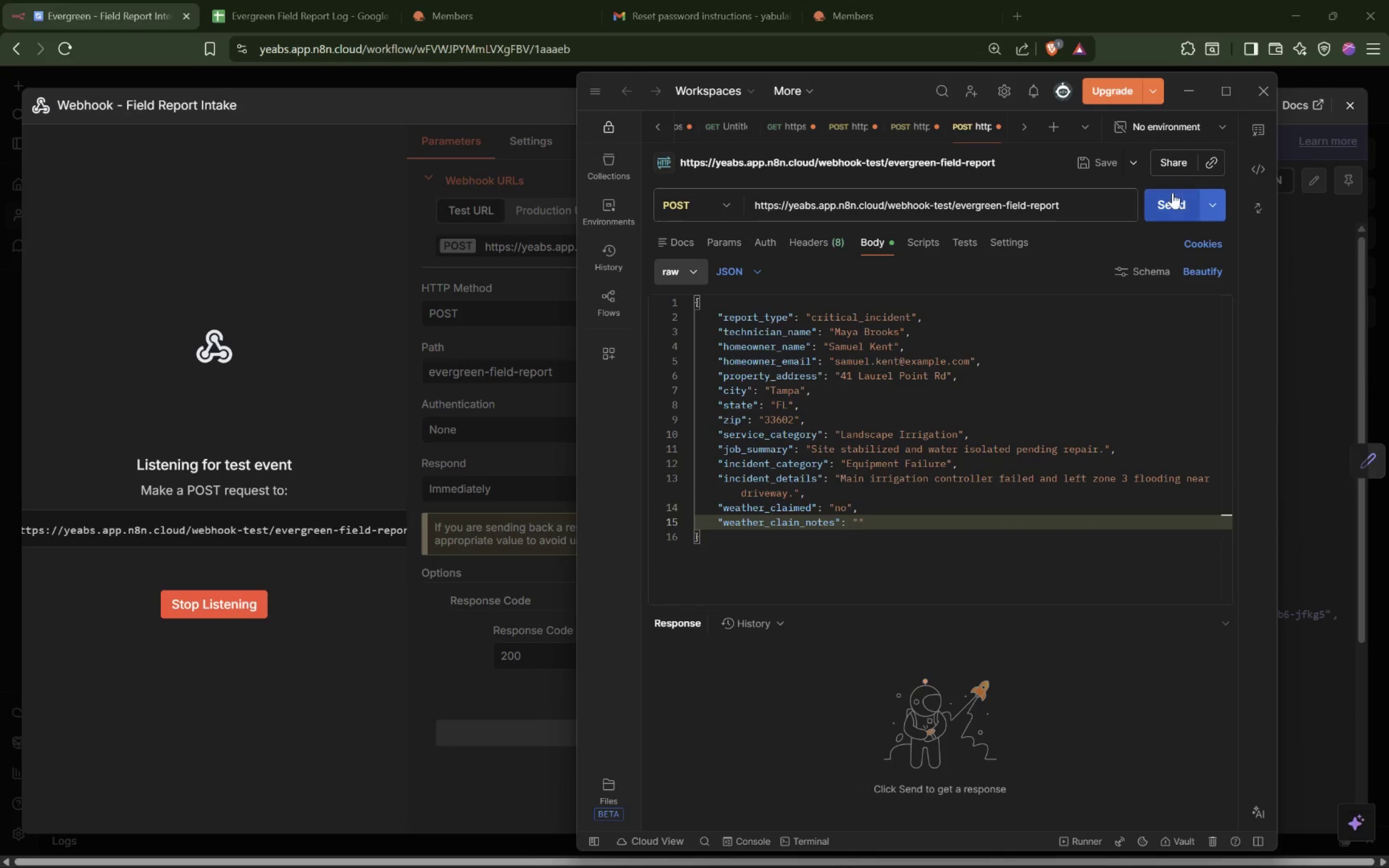 
left_click([1169, 202])
 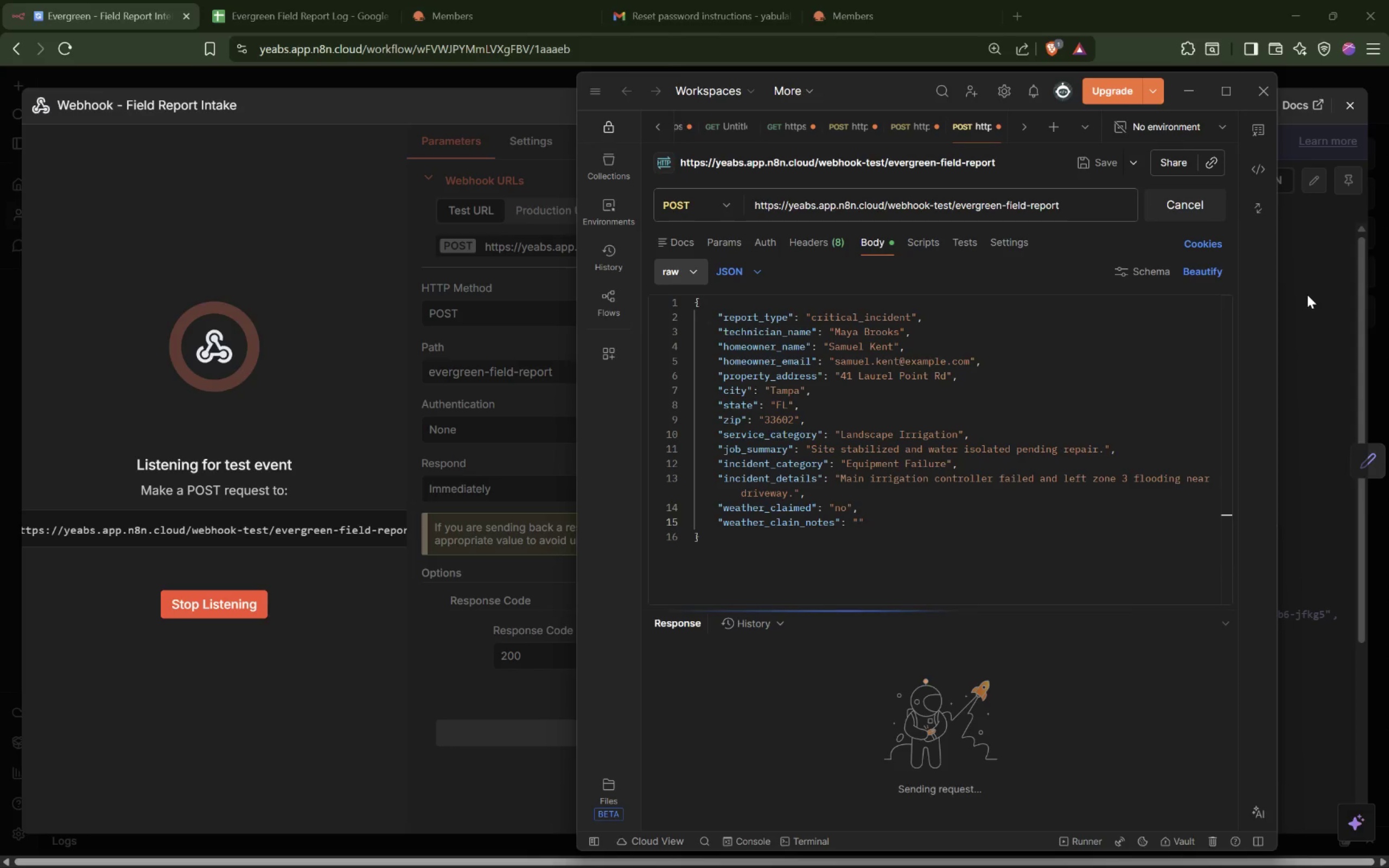 
mouse_move([1290, 299])
 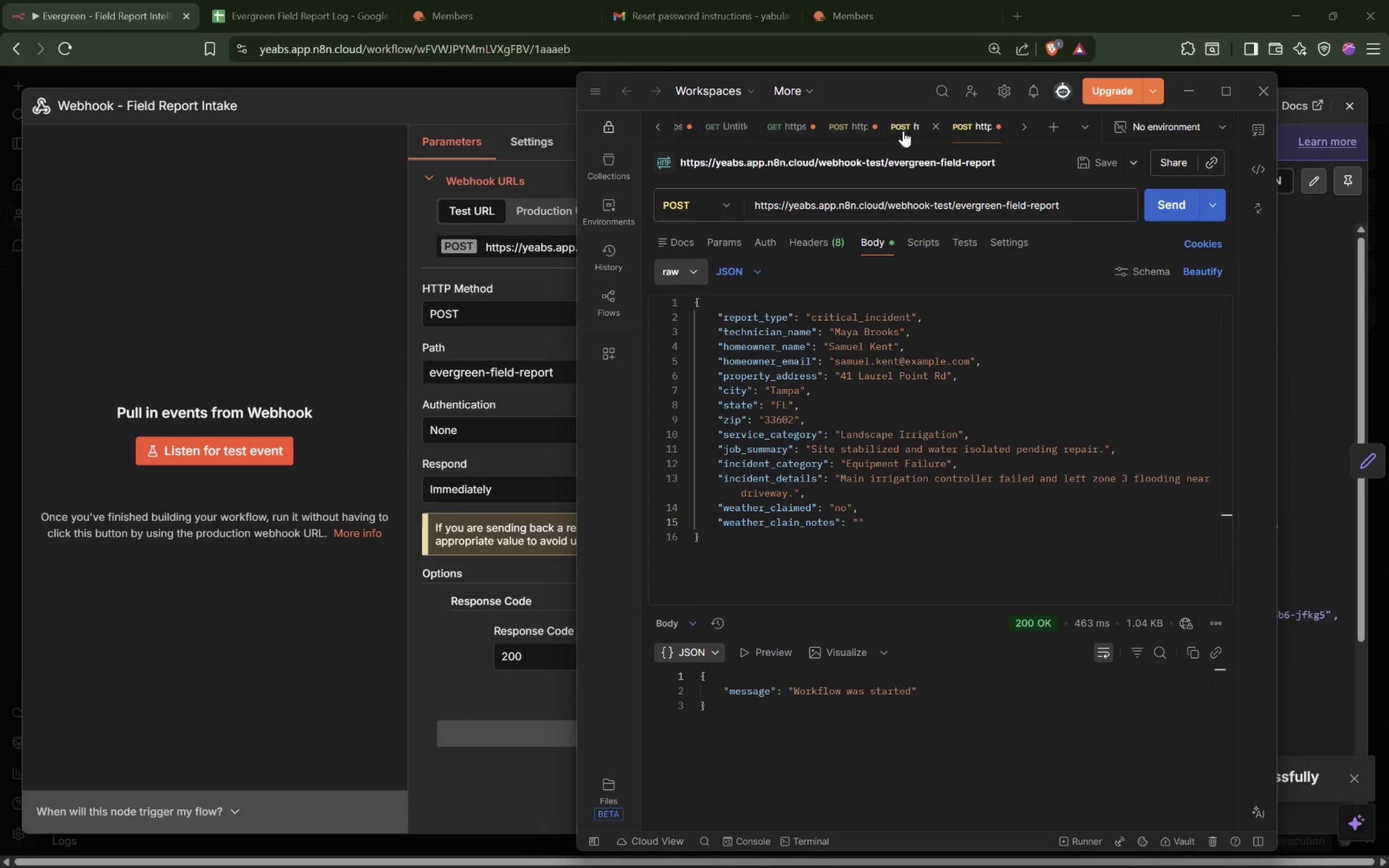 
left_click([901, 128])
 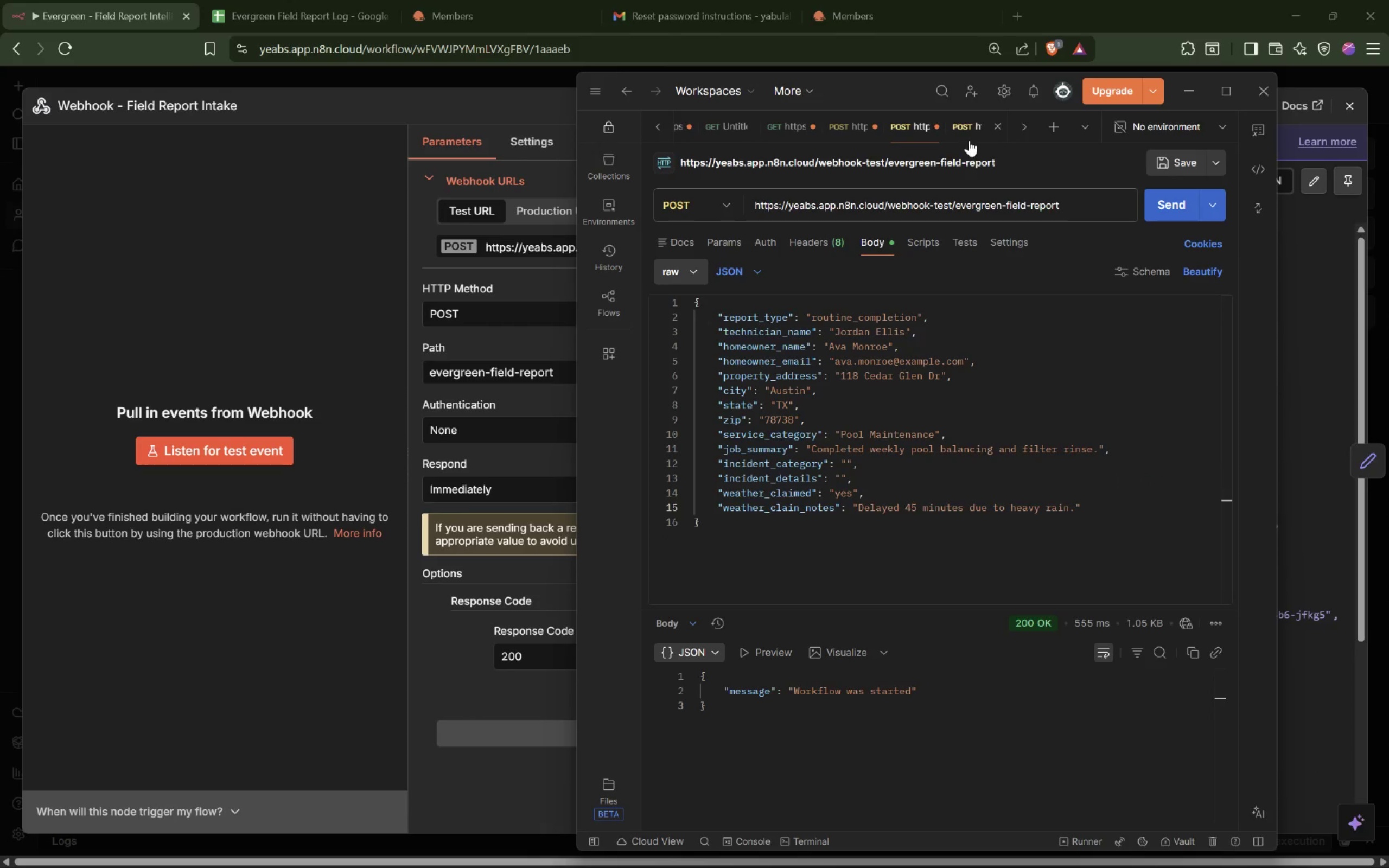 
left_click([1311, 277])
 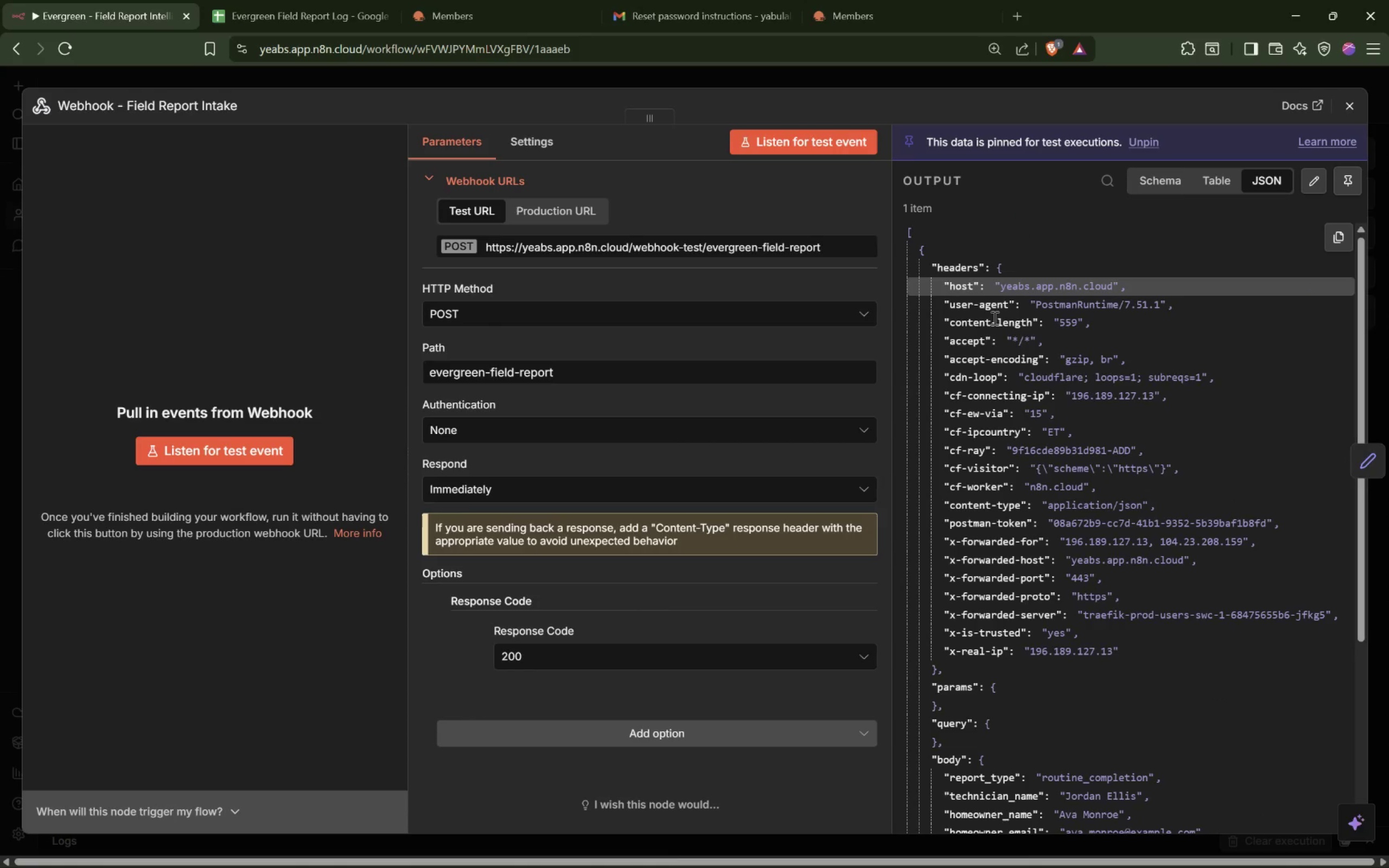 
scroll: coordinate [1050, 409], scroll_direction: down, amount: 7.0
 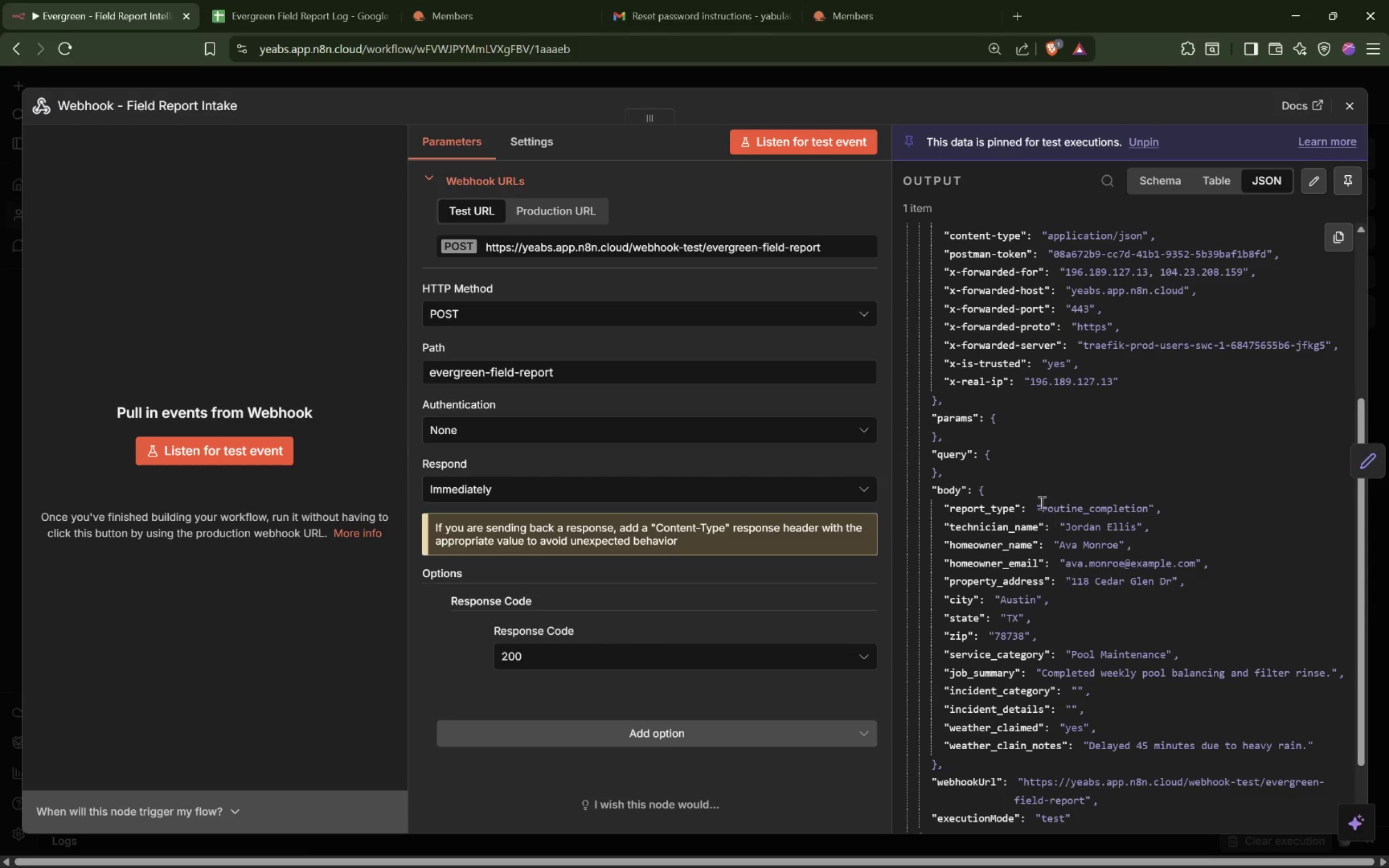 
key(Alt+AltLeft)
 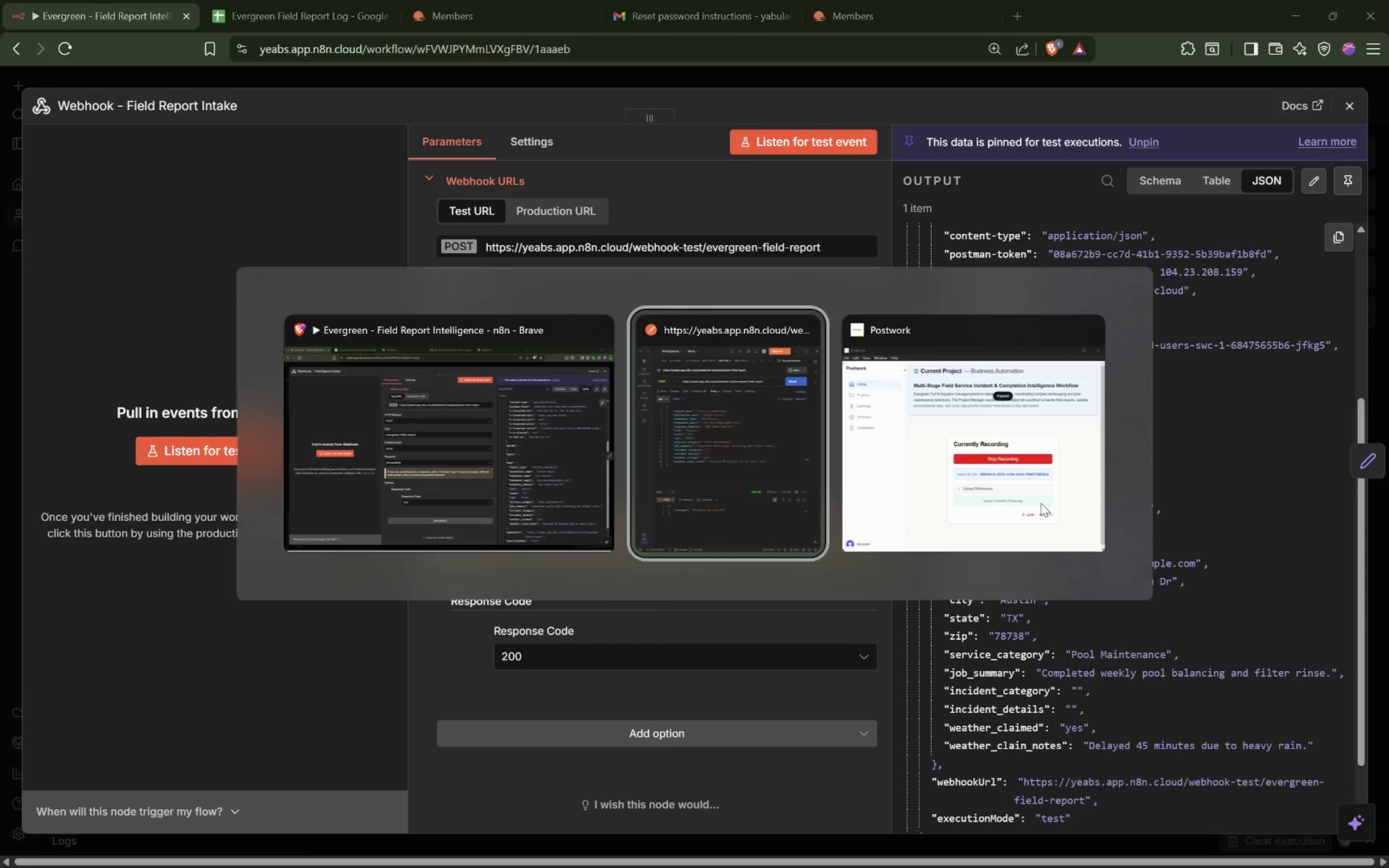 
key(Alt+Tab)
 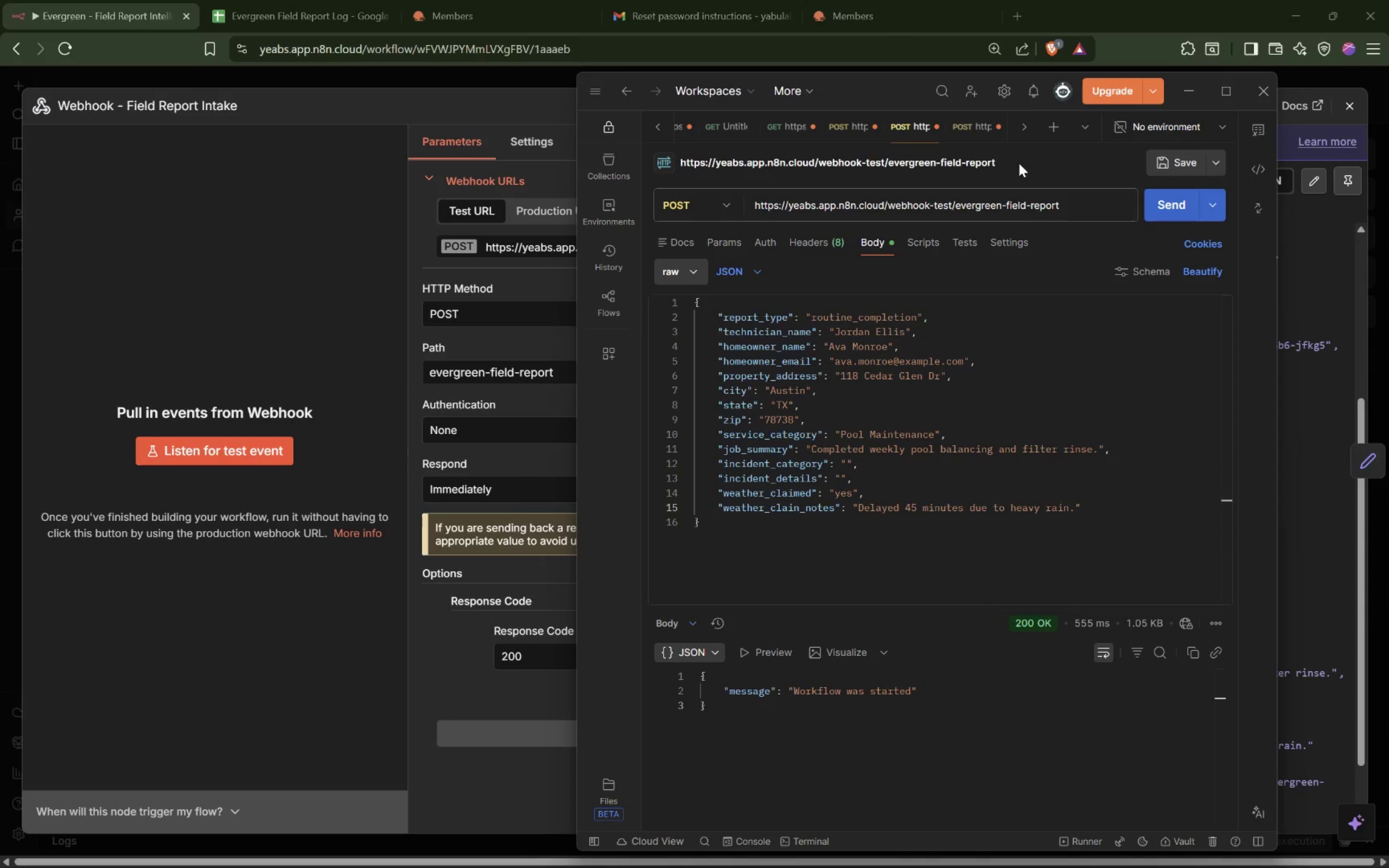 
left_click([964, 126])
 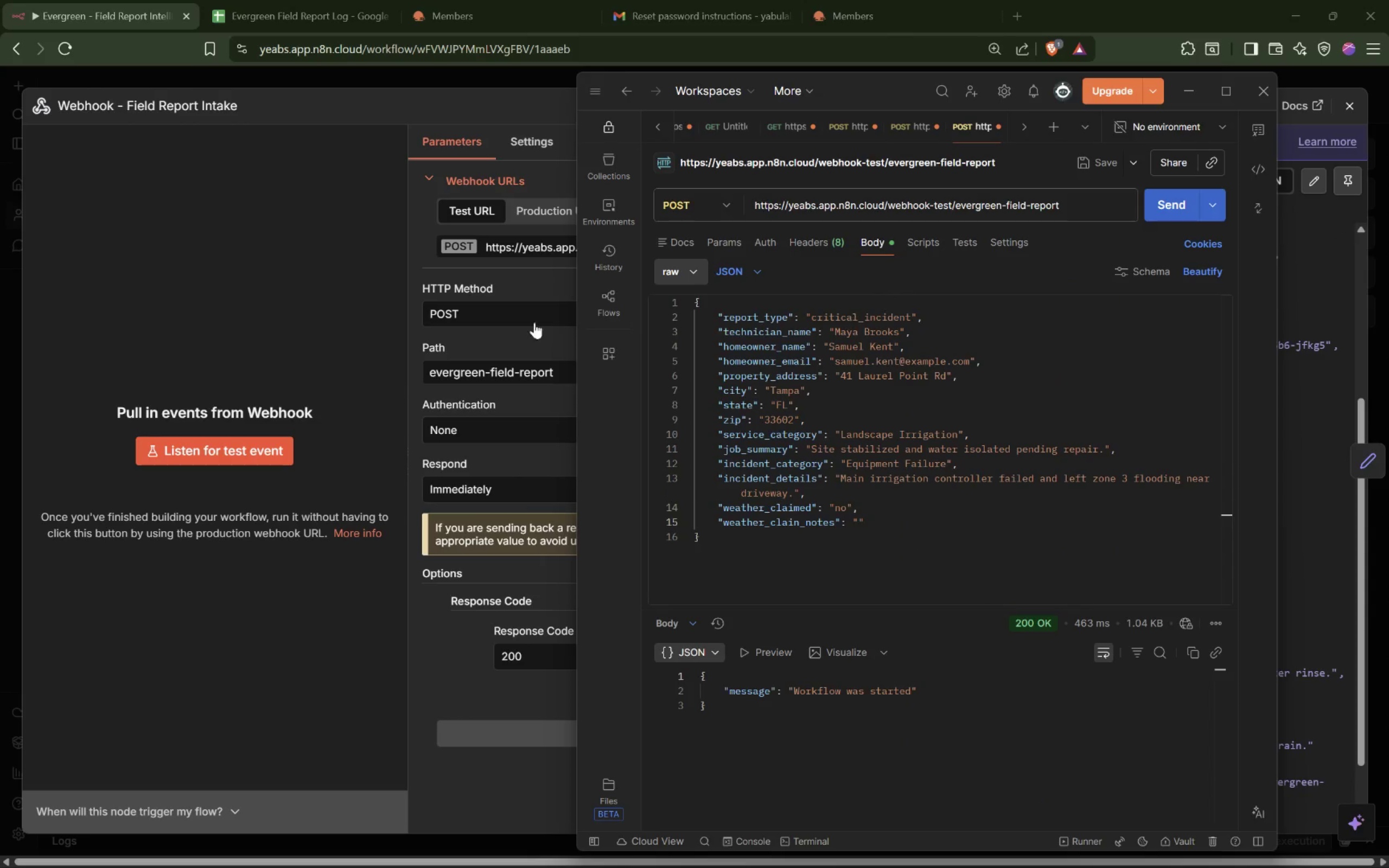 
left_click([336, 358])
 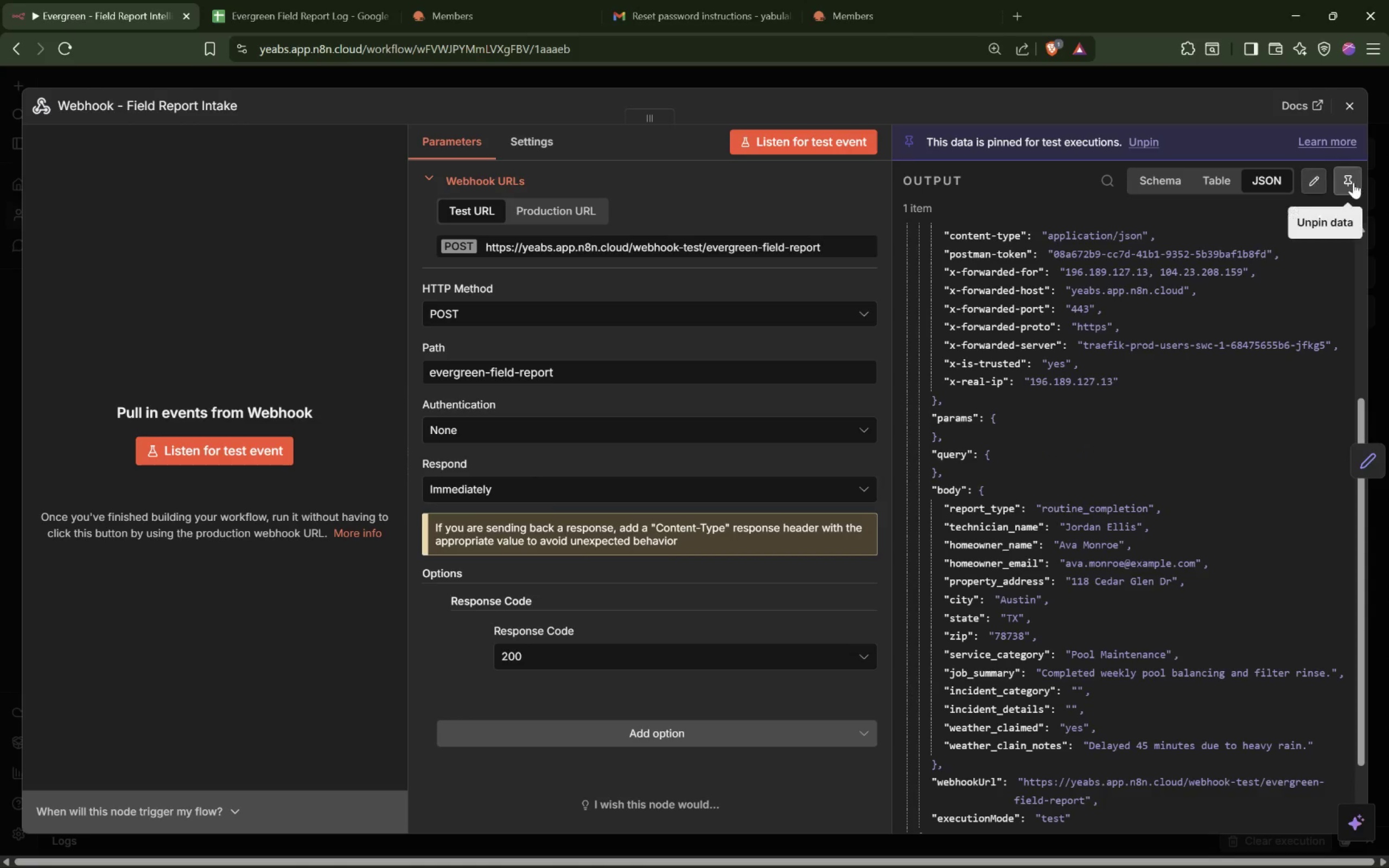 
left_click([1353, 184])
 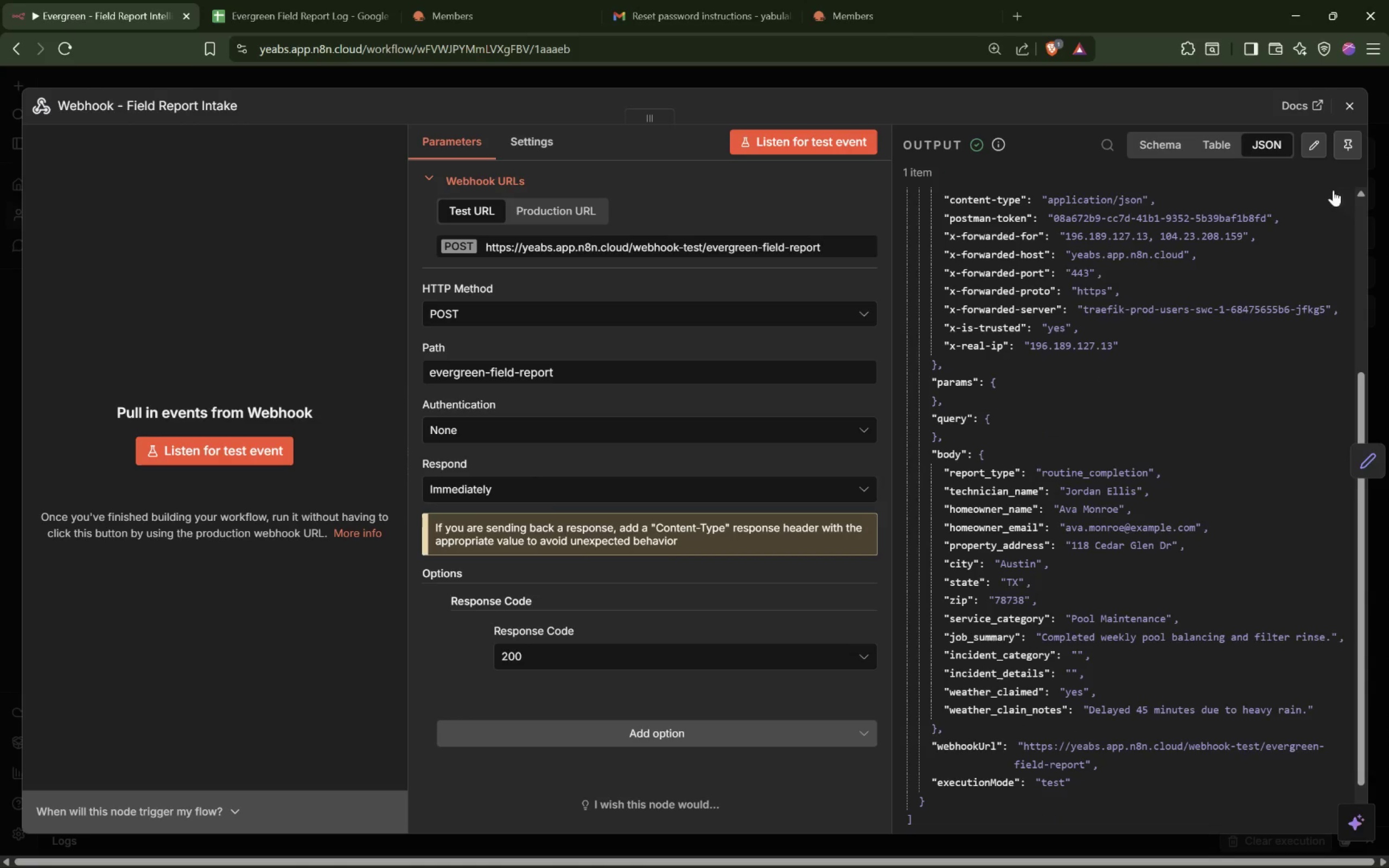 
key(Alt+Tab)
 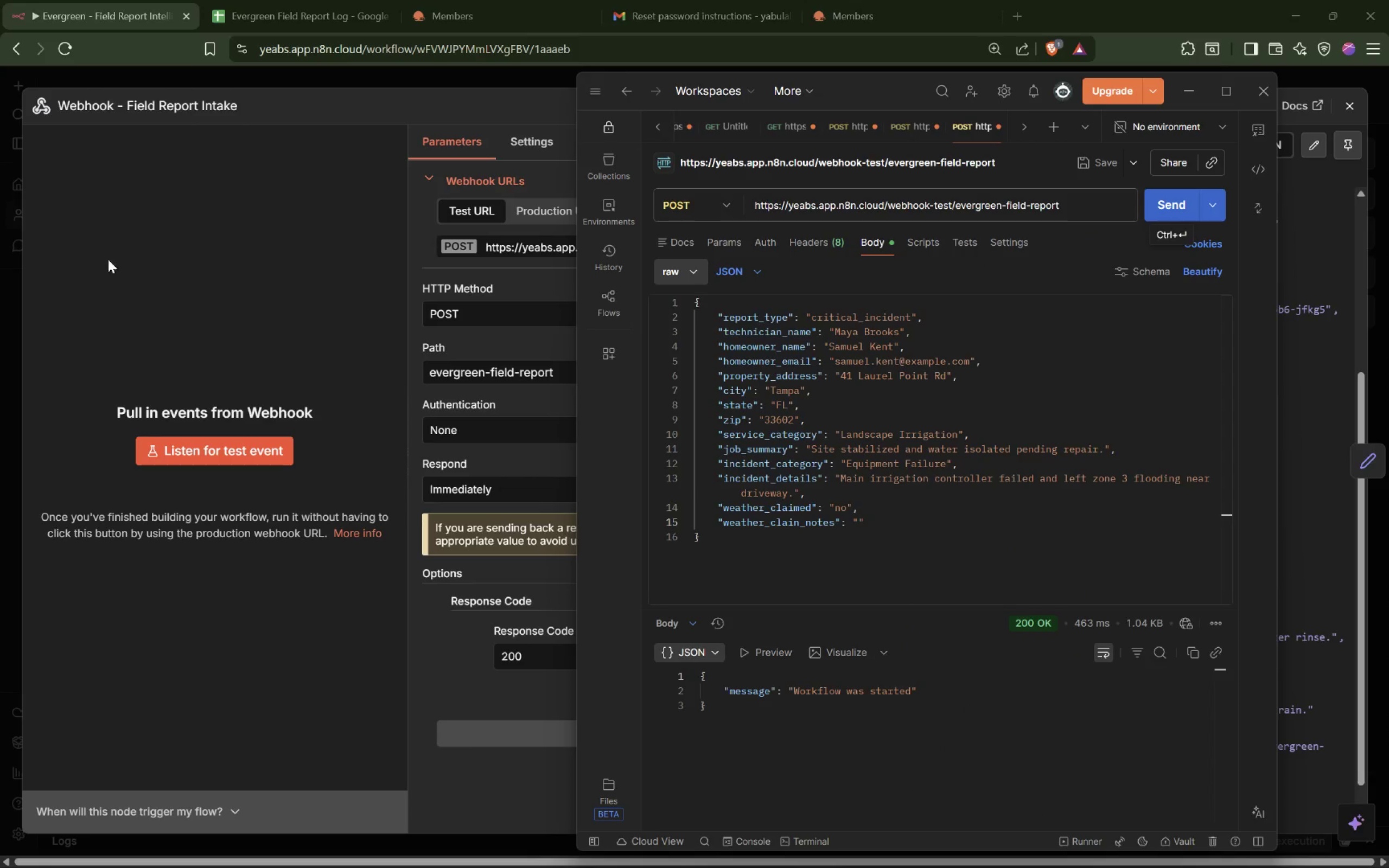 
left_click([224, 446])
 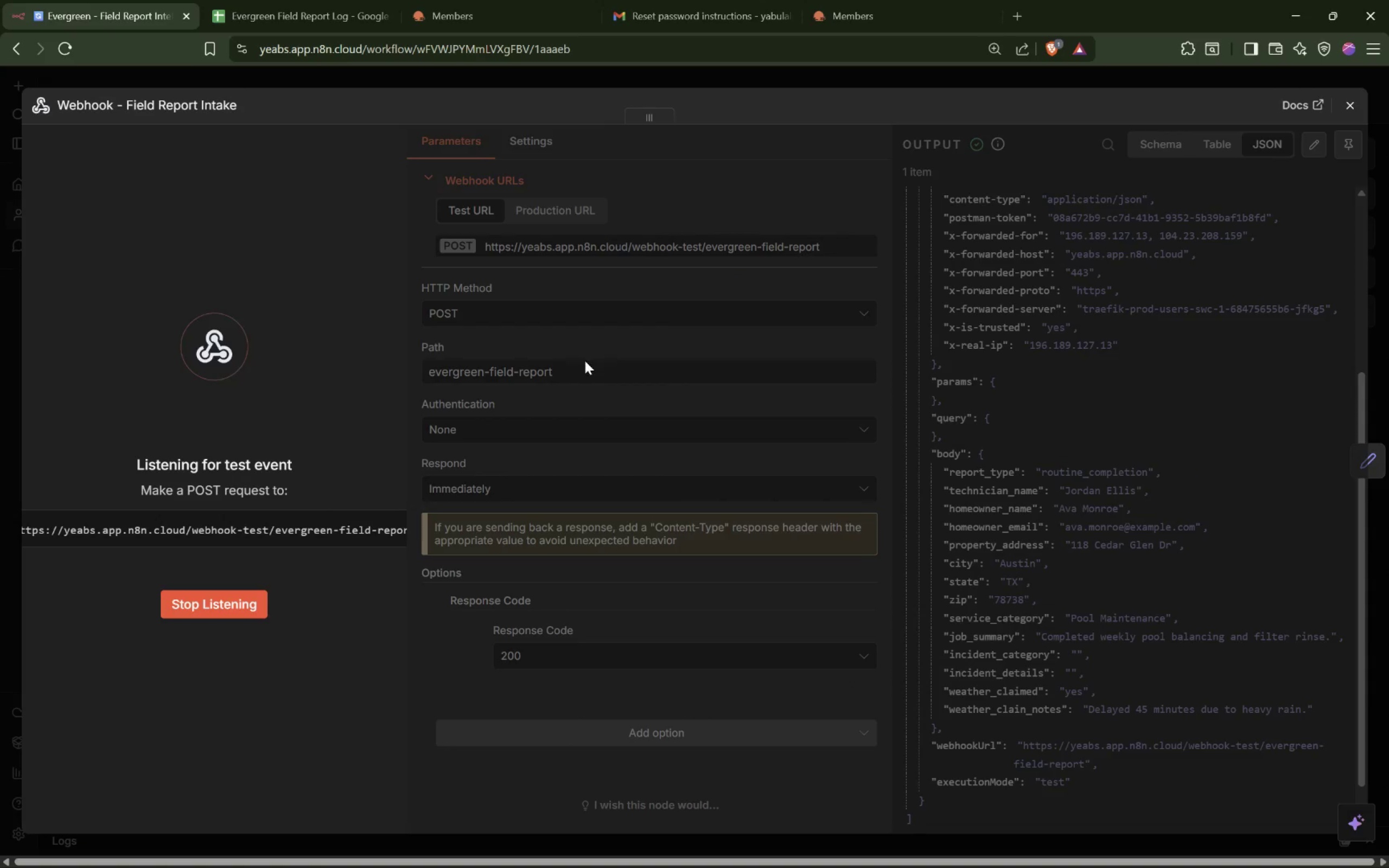 
key(Alt+Tab)
 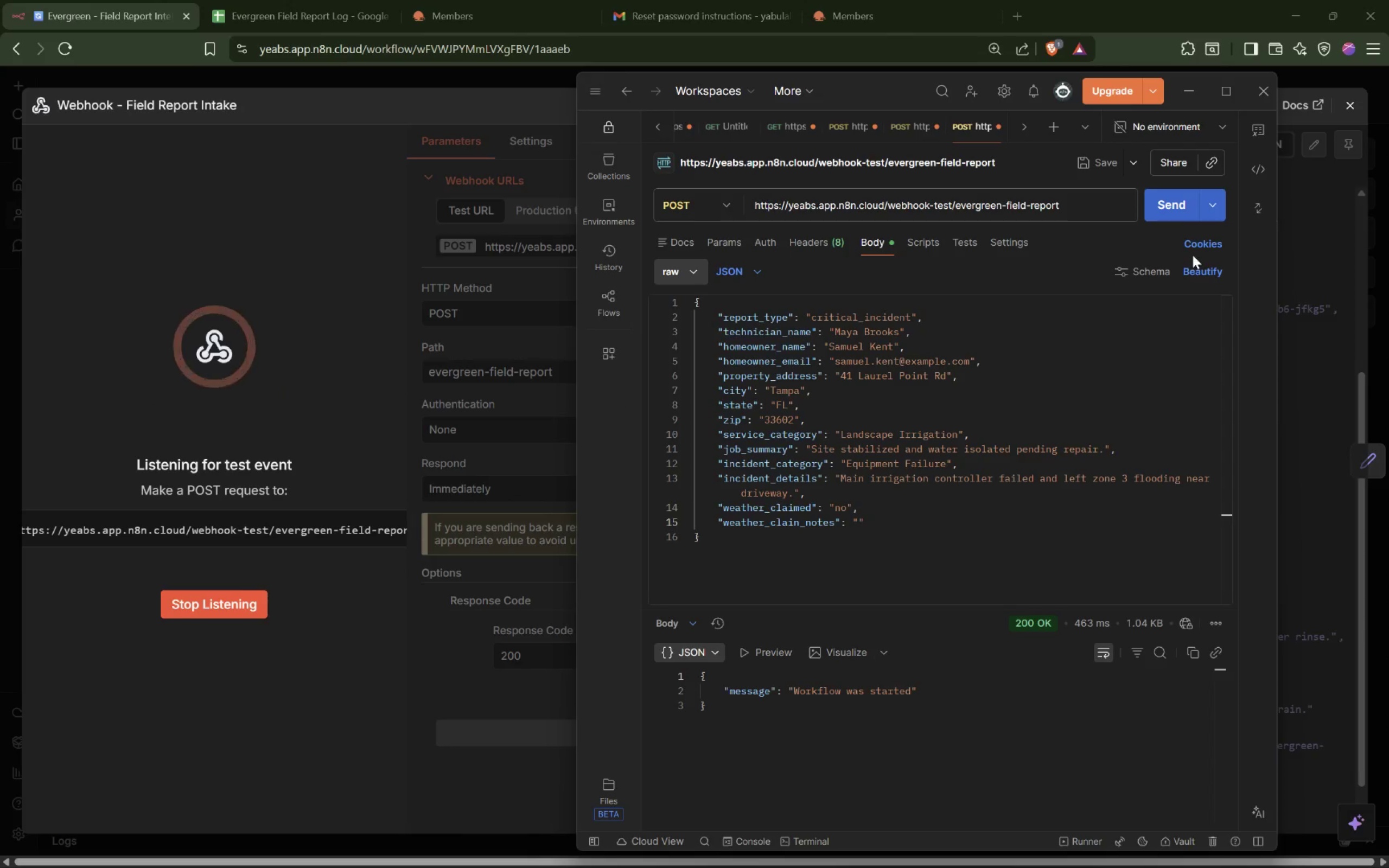 
wait(7.71)
 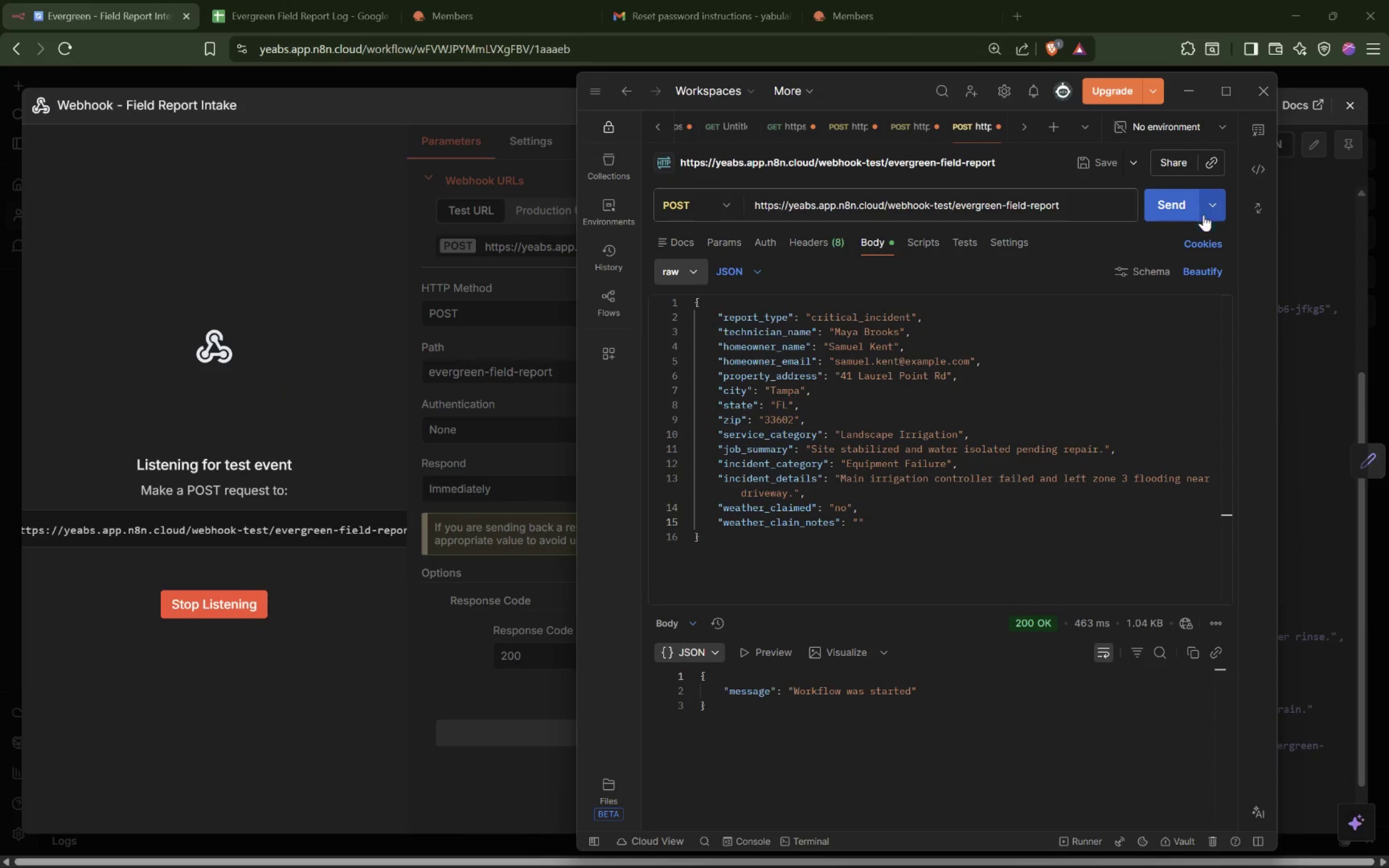 
left_click([1162, 199])
 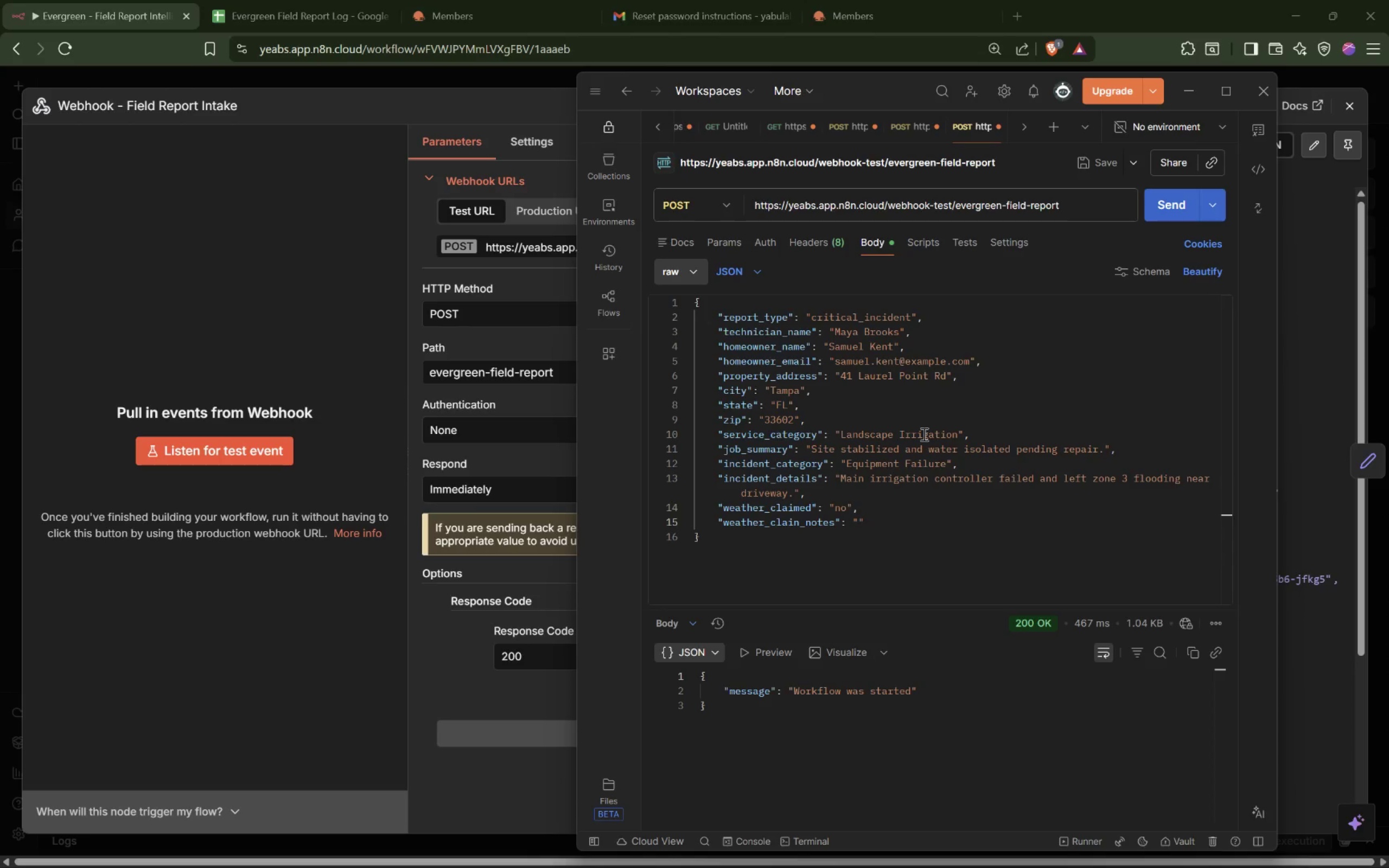 
wait(23.41)
 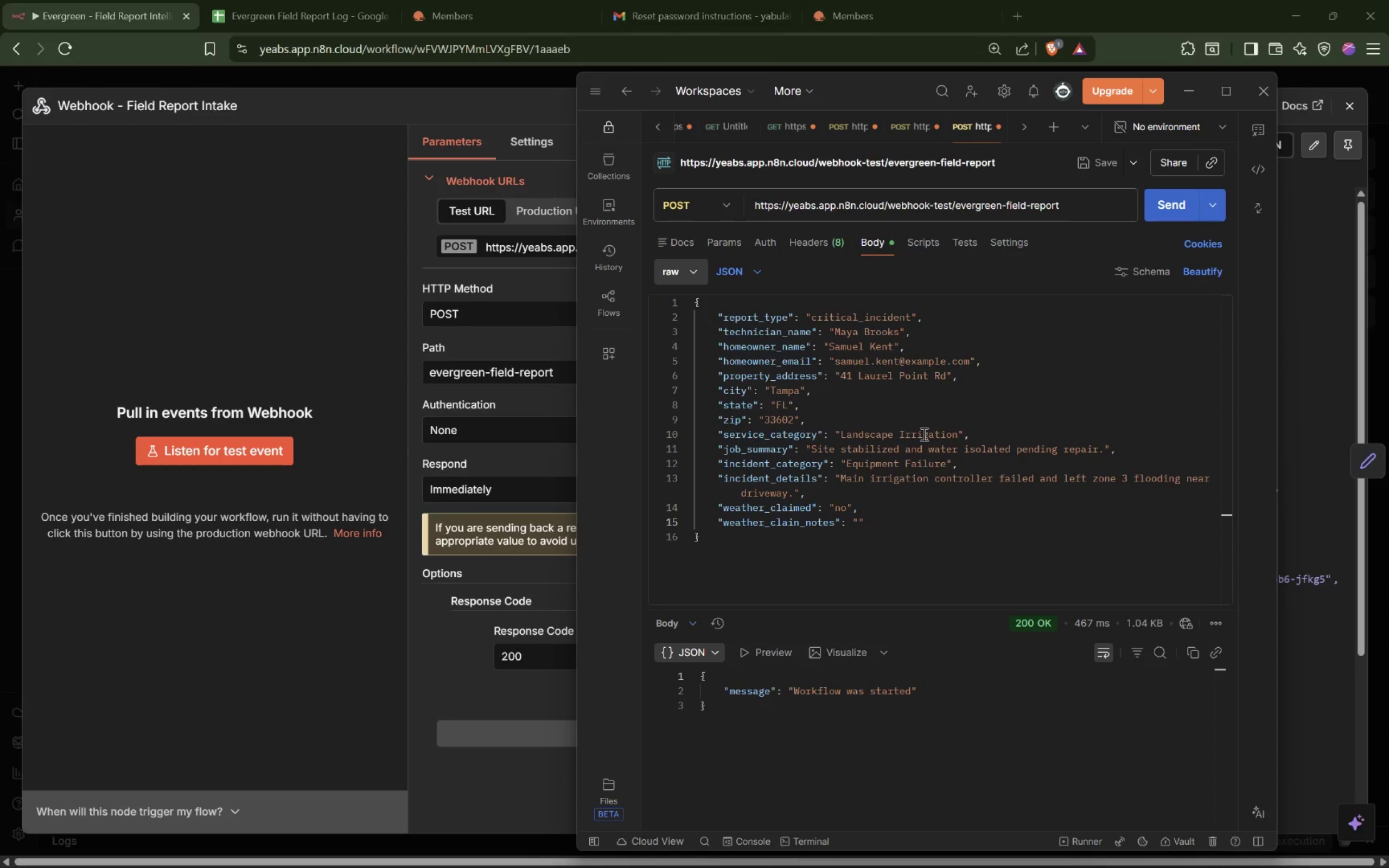 
left_click([1348, 153])
 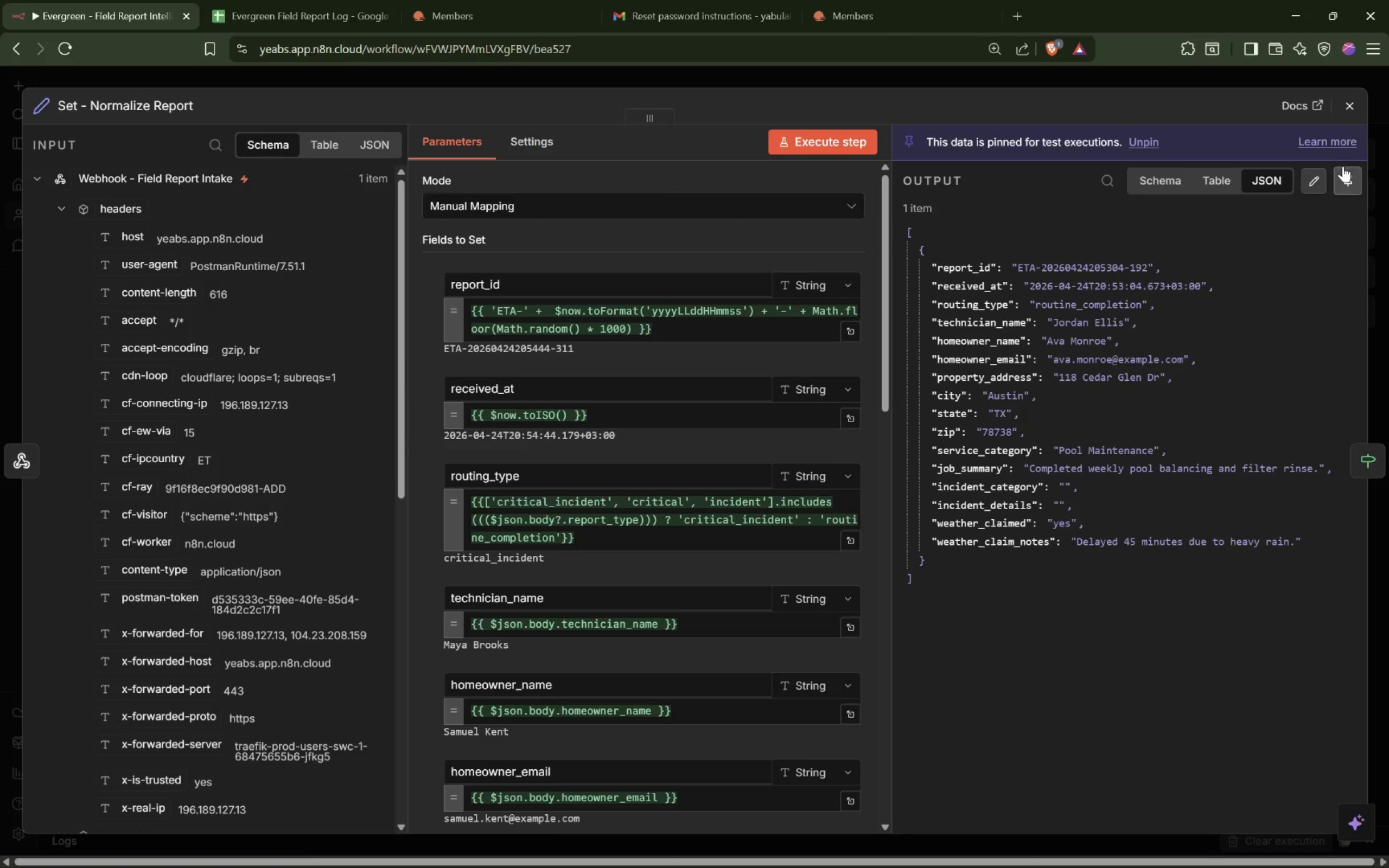 
wait(7.84)
 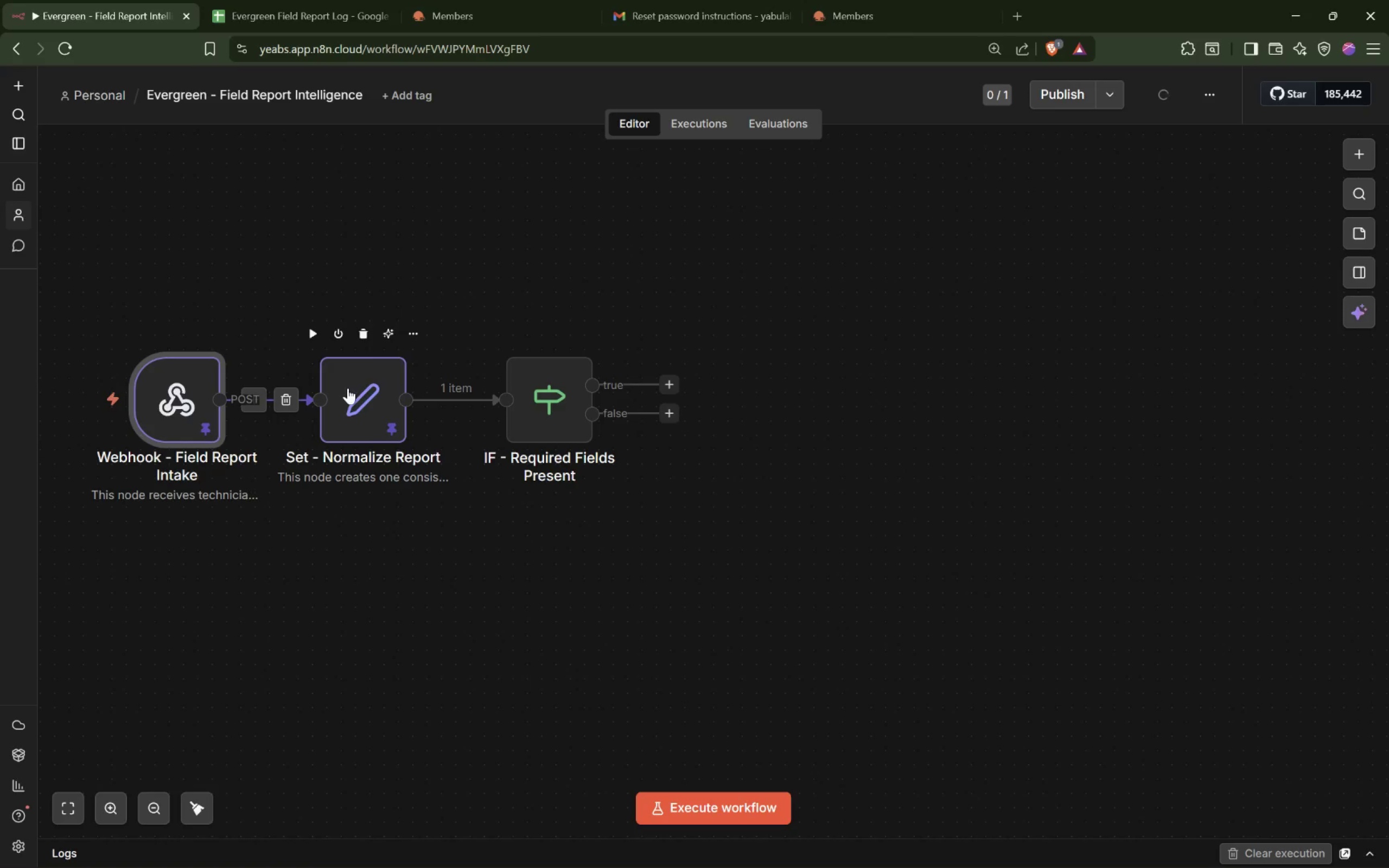 
double_click([800, 137])
 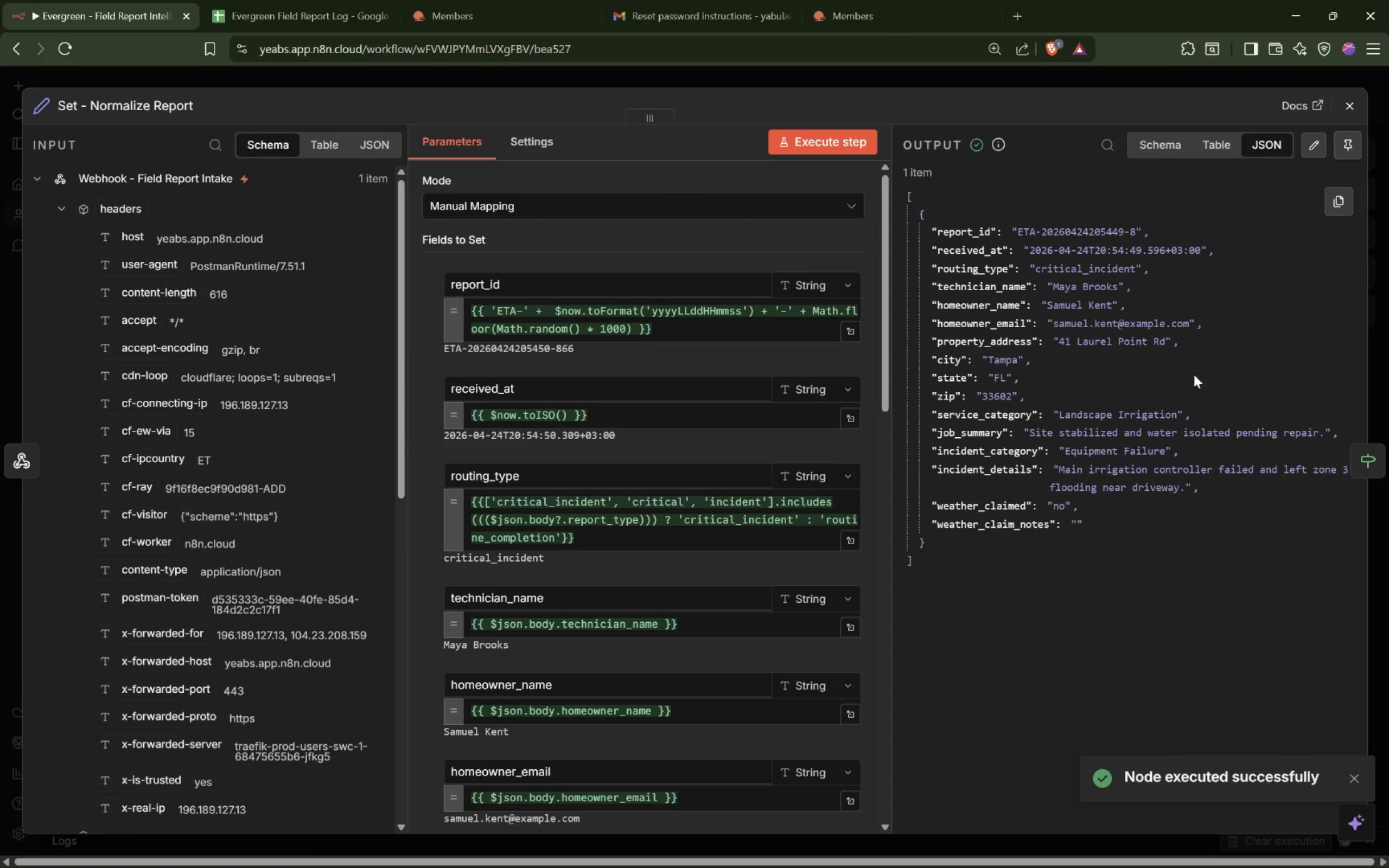 
left_click([1353, 136])
 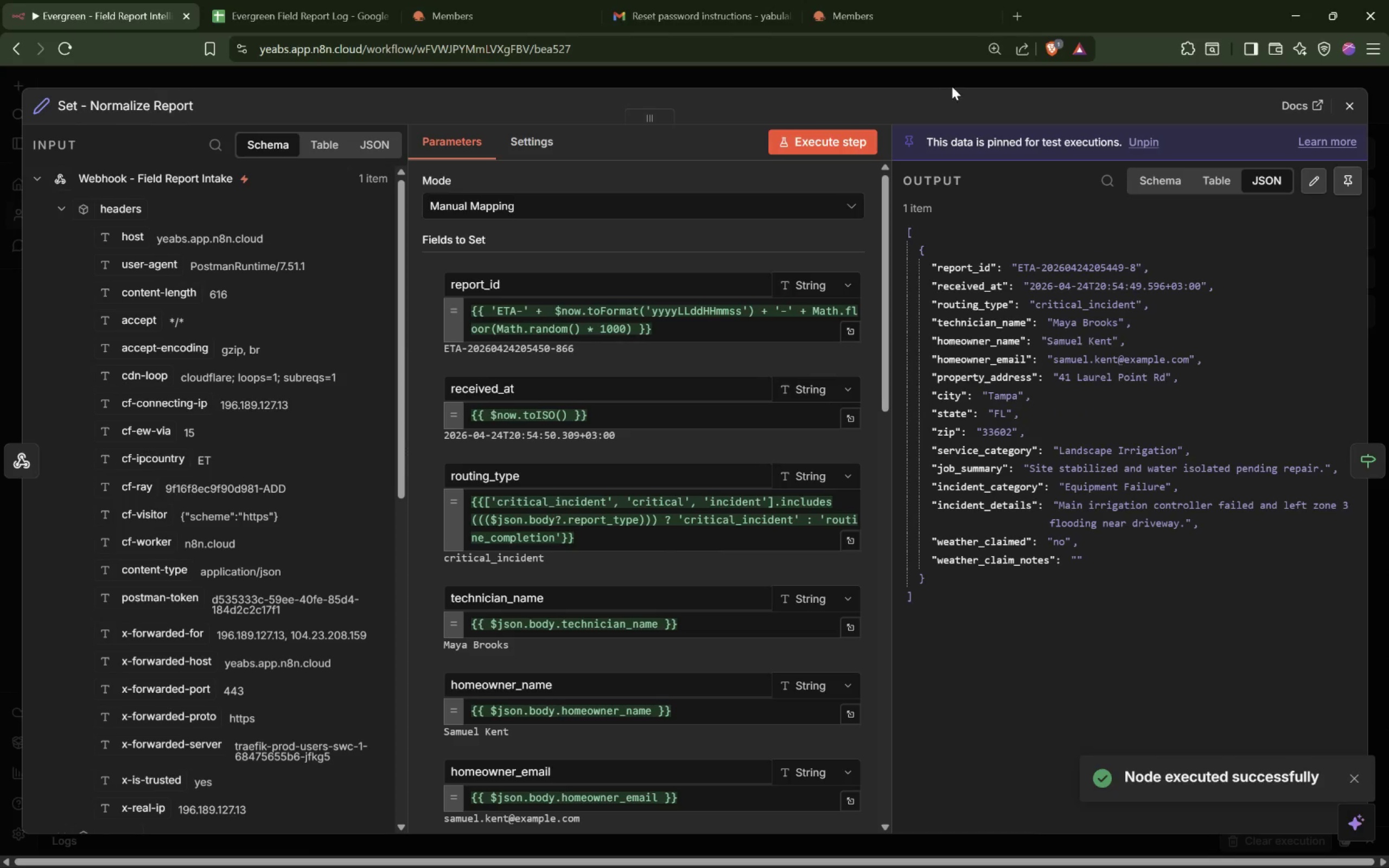 
left_click([957, 77])
 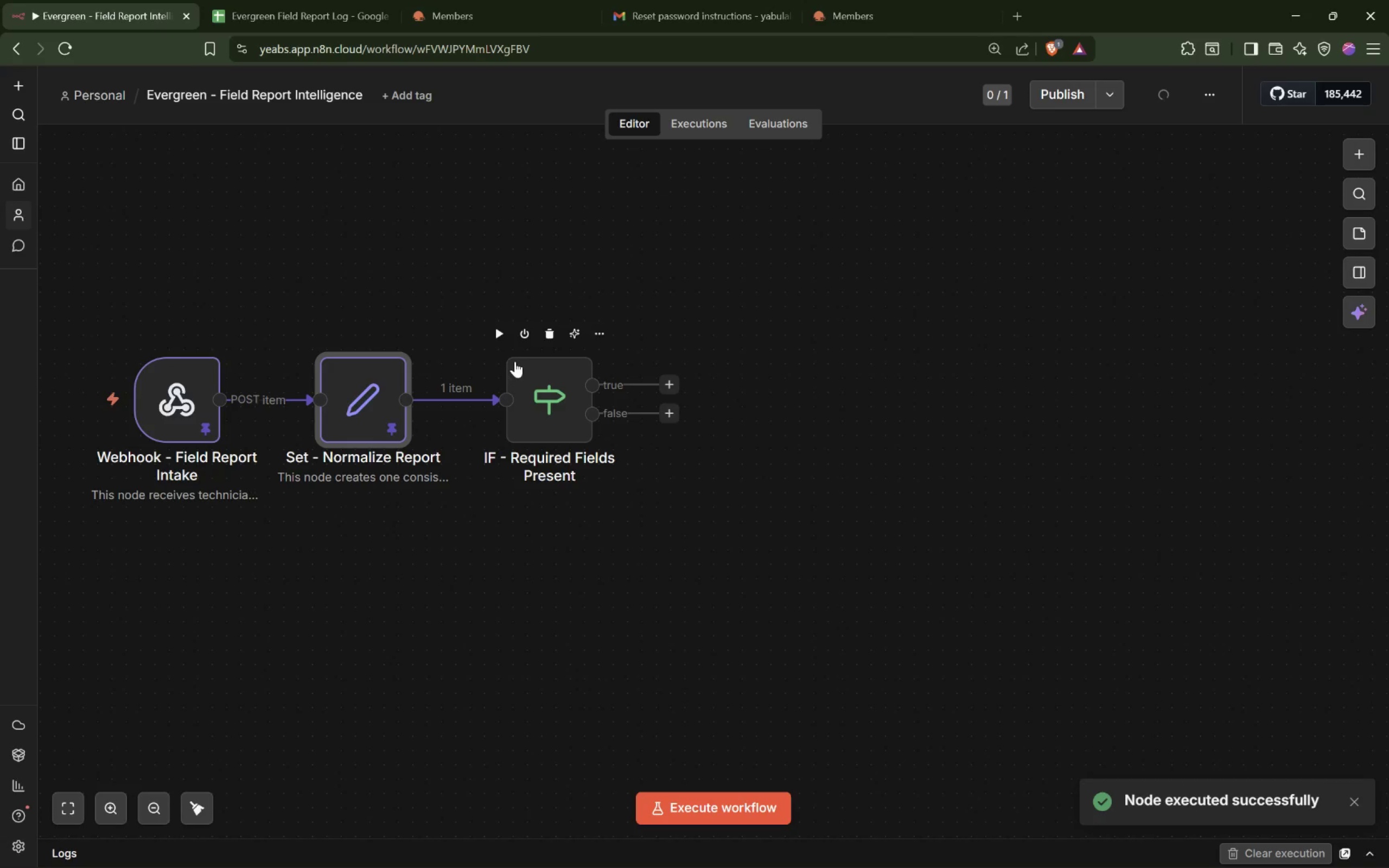 
left_click([500, 328])
 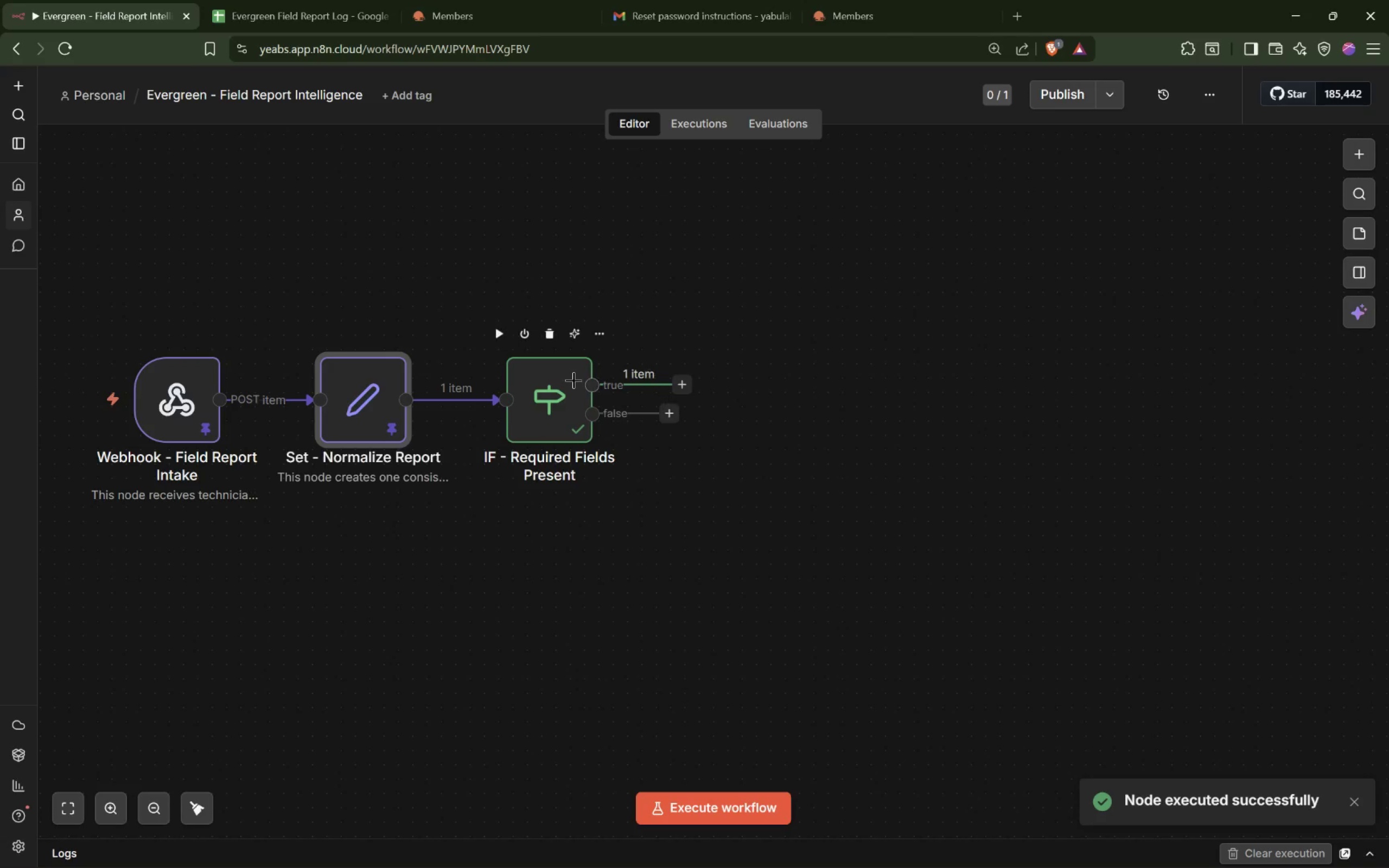 
double_click([537, 392])
 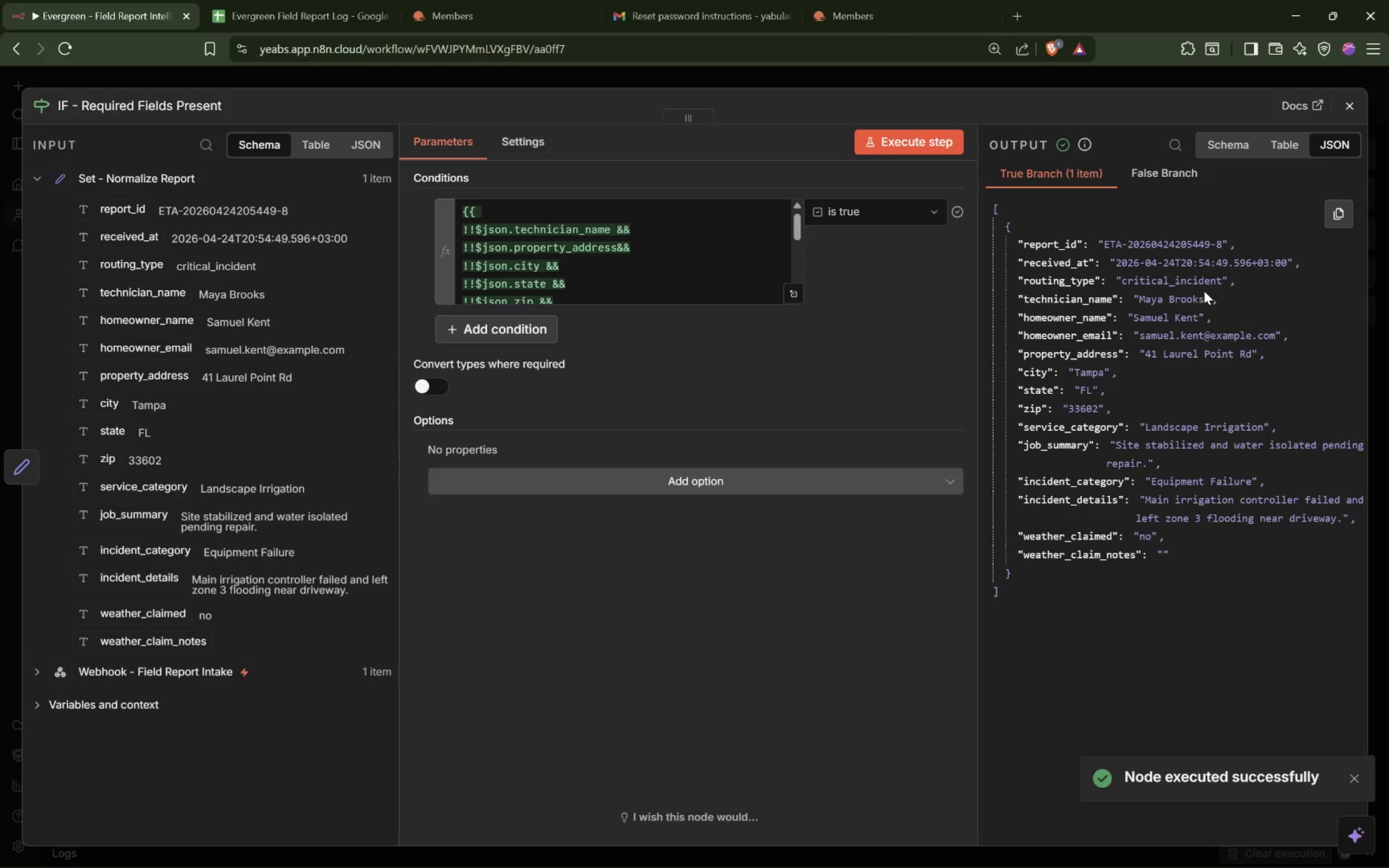 
double_click([1173, 282])
 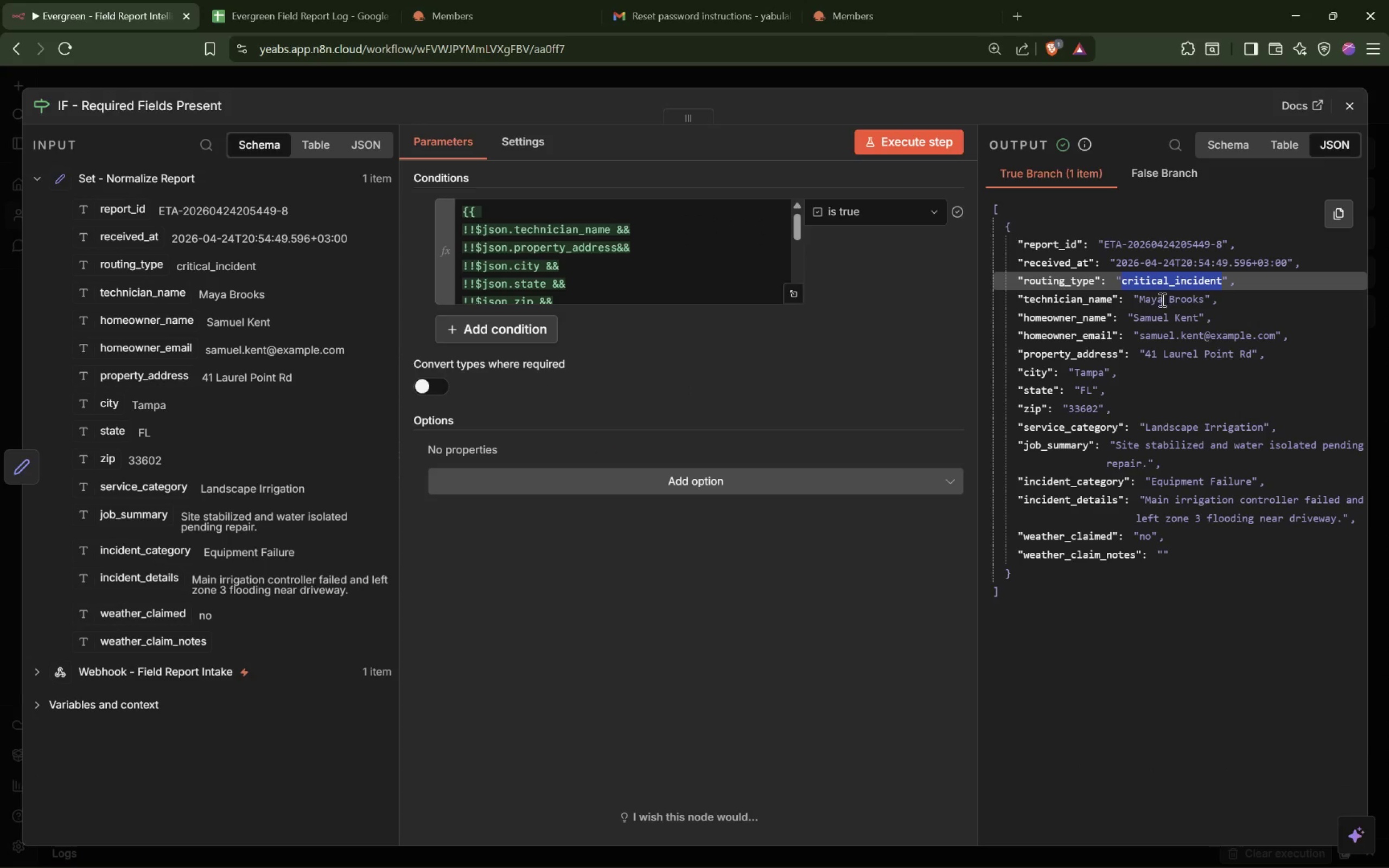 
key(Alt+Tab)
 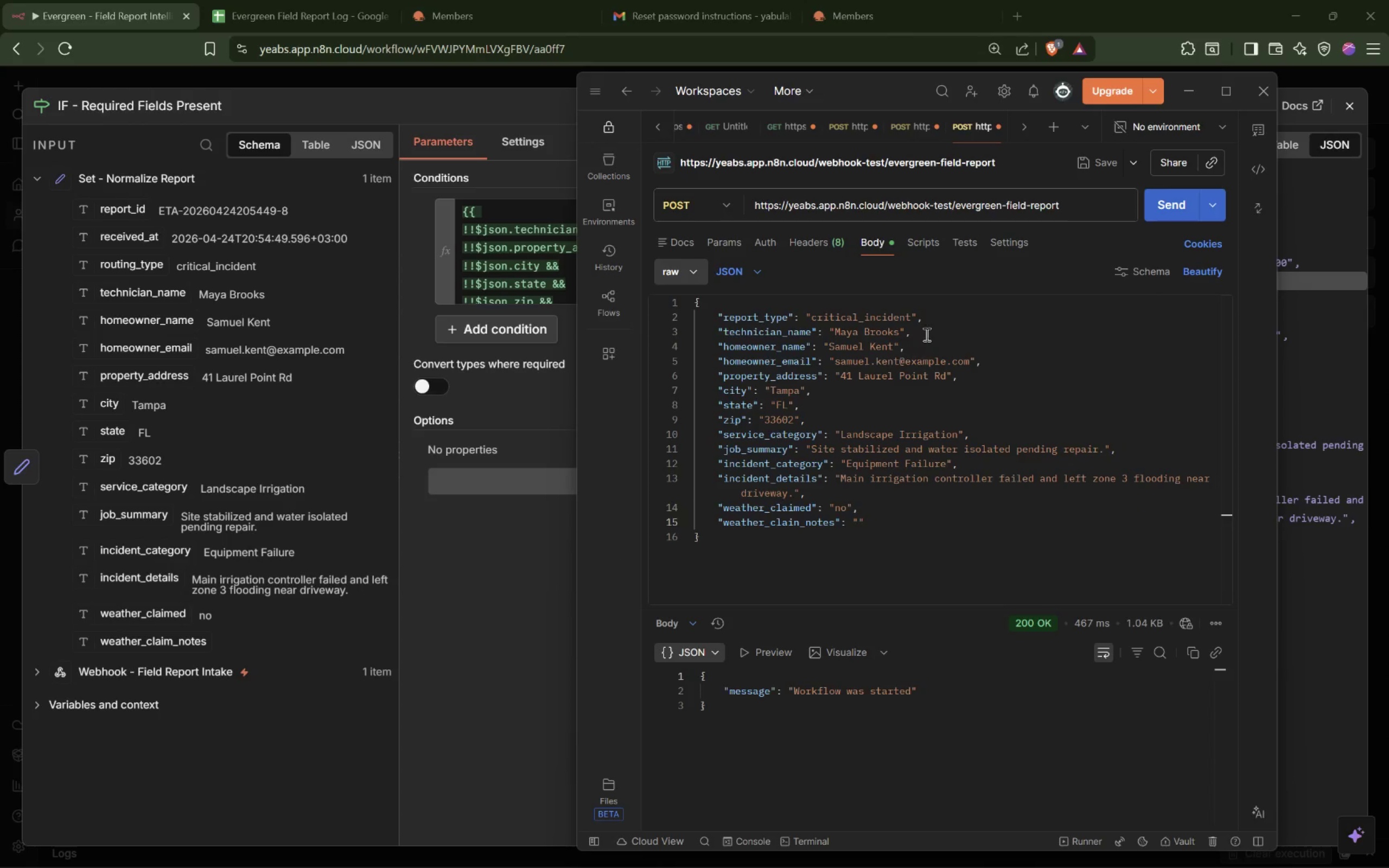 
left_click([905, 129])
 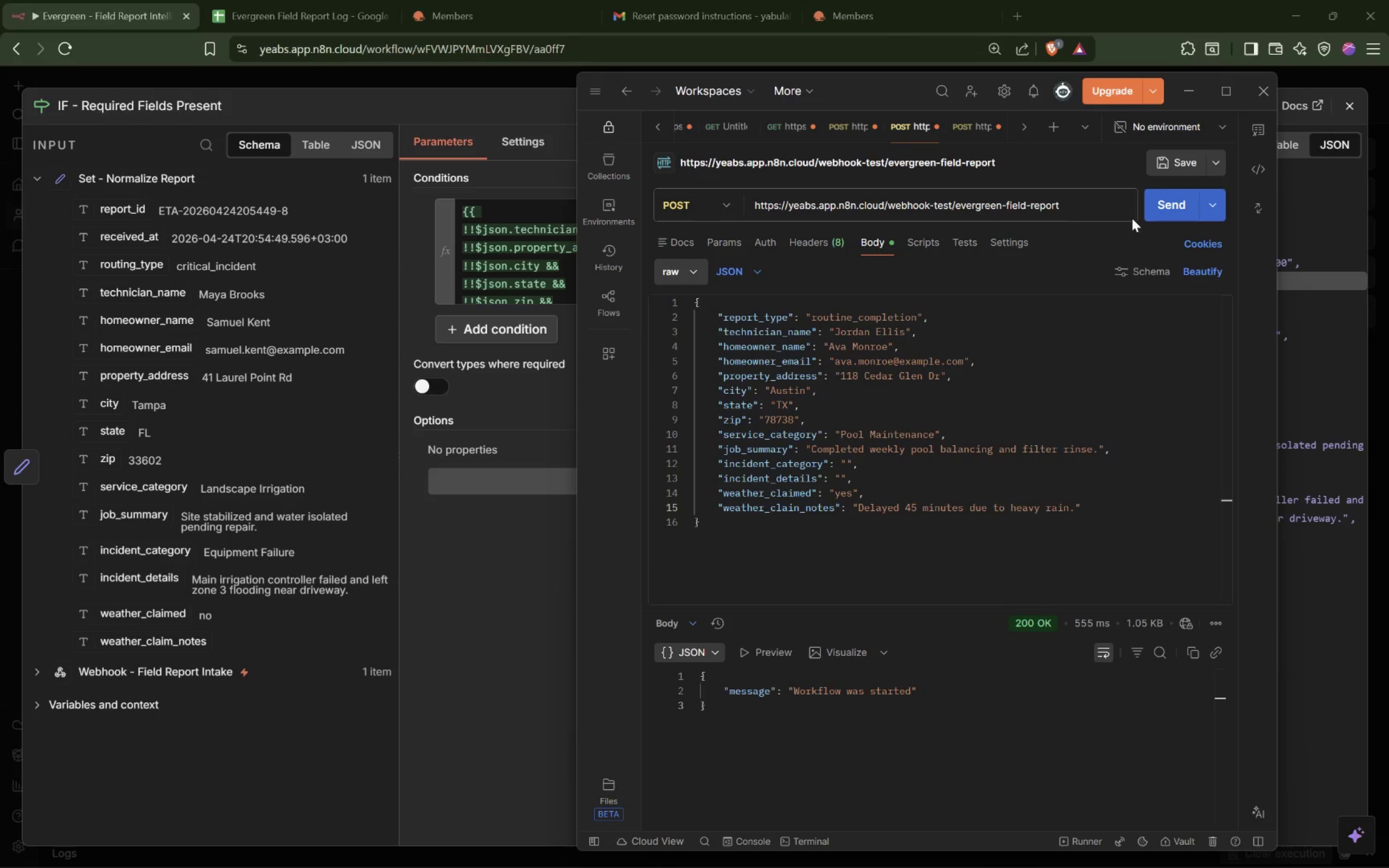 
key(Alt+AltLeft)
 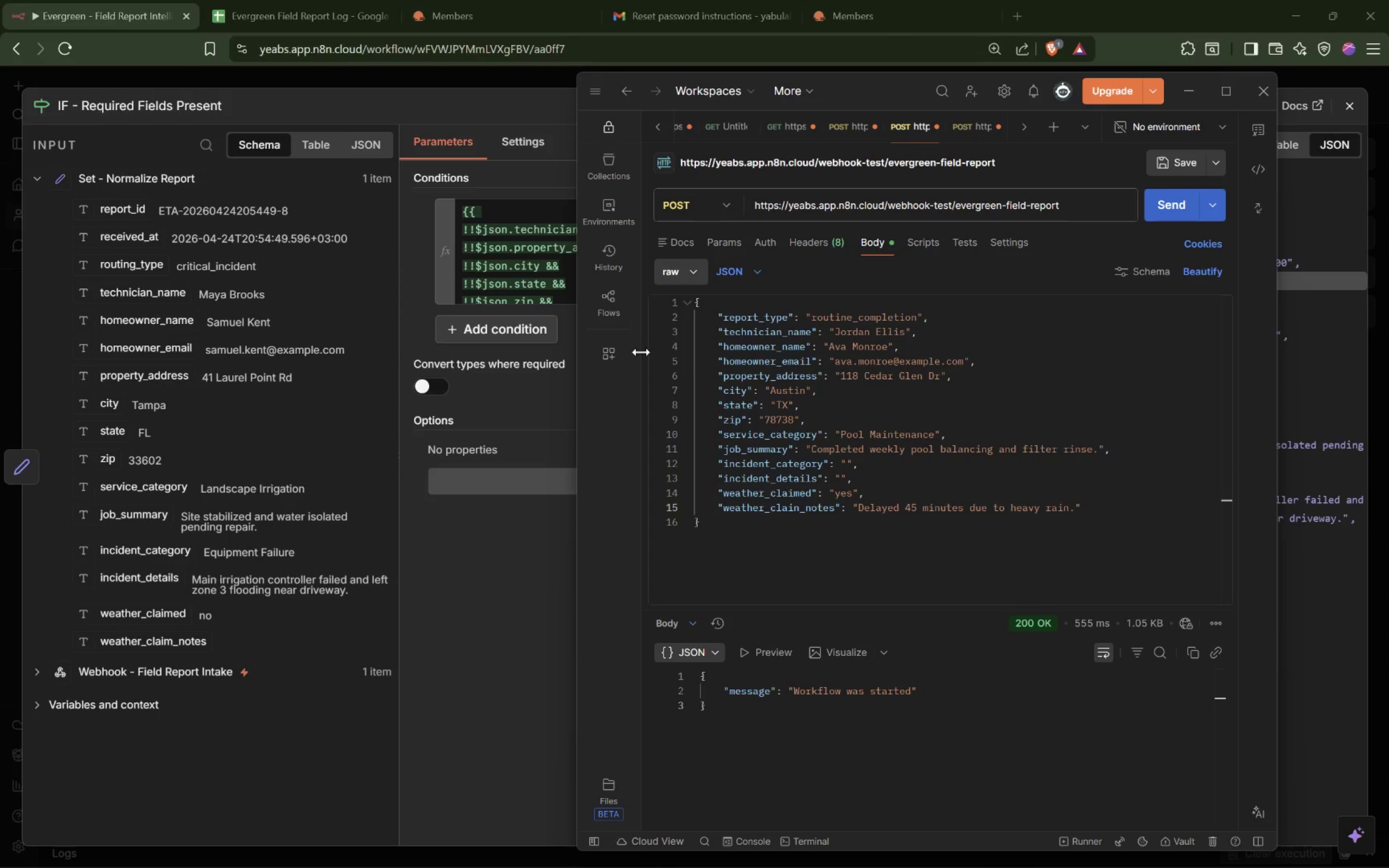 
key(Alt+AltLeft)
 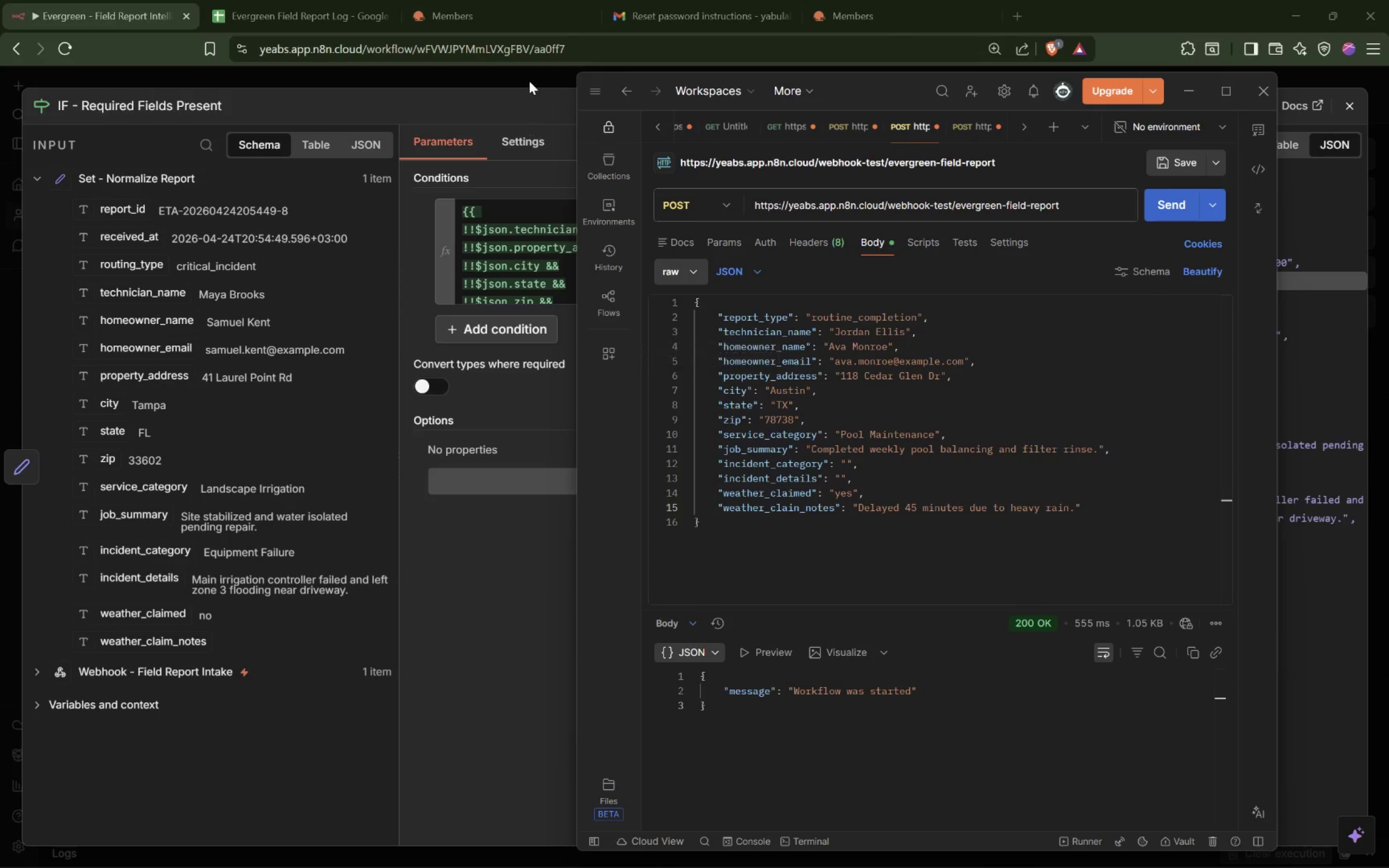 
left_click([529, 79])
 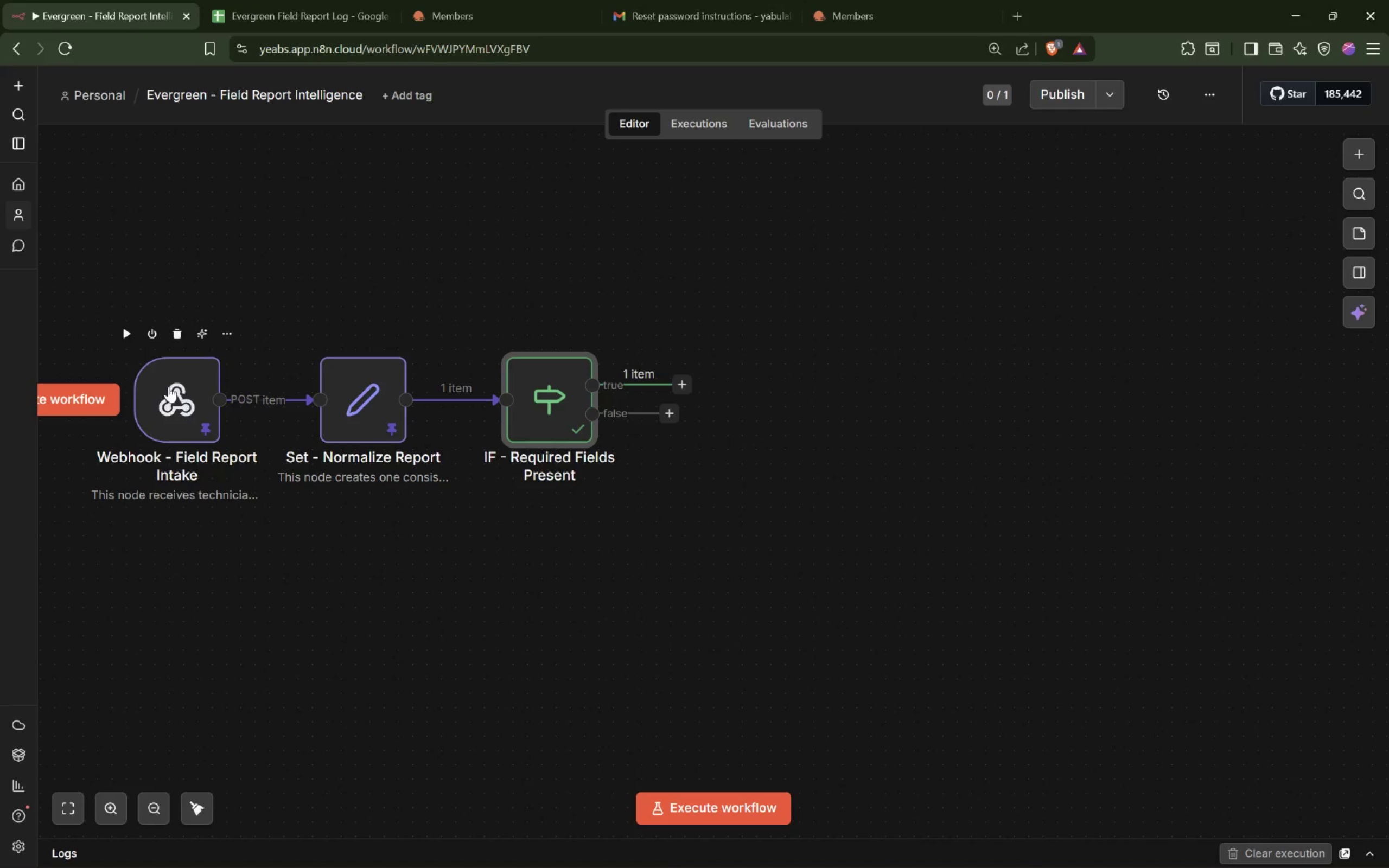 
double_click([169, 387])
 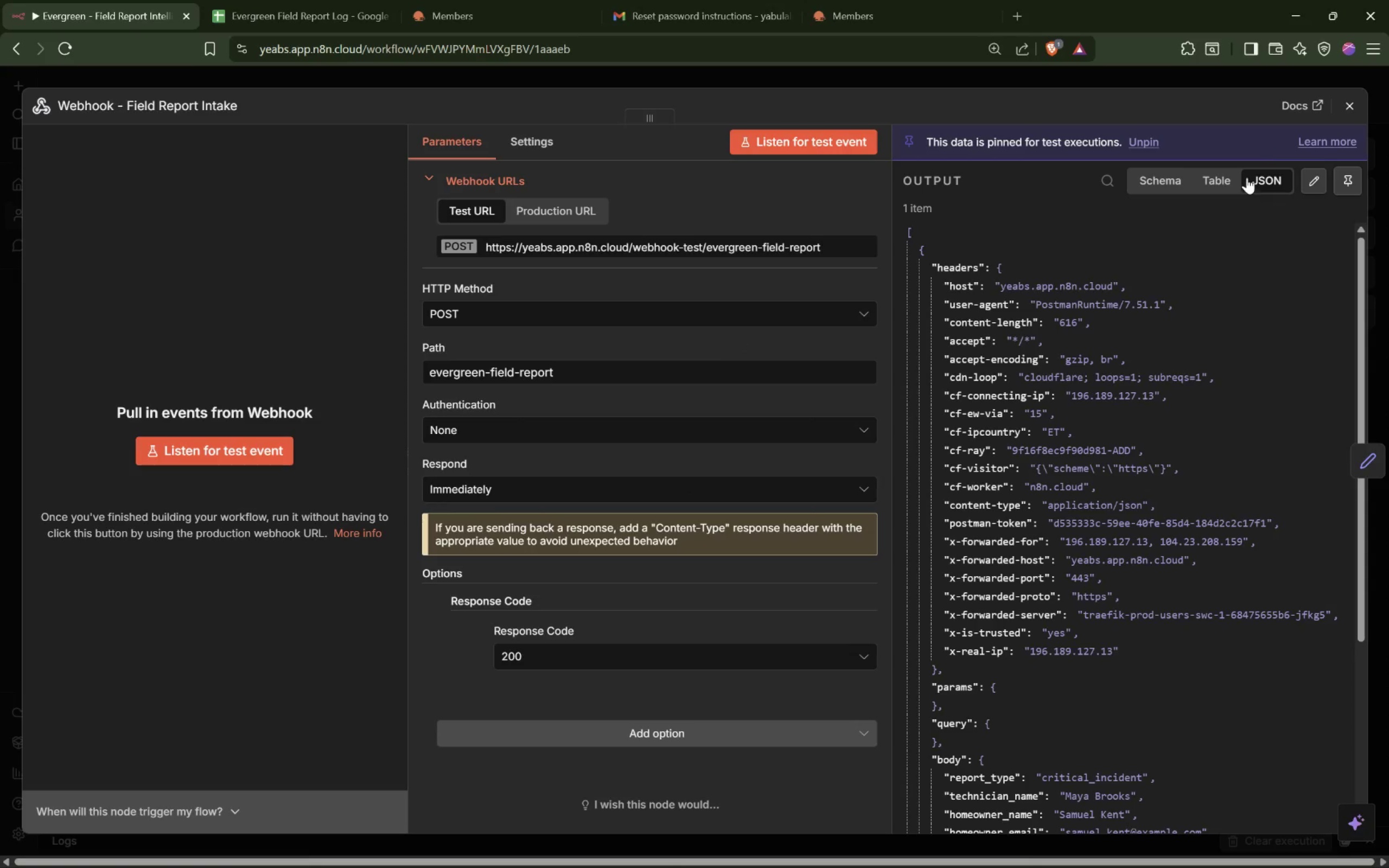 
left_click([1352, 180])
 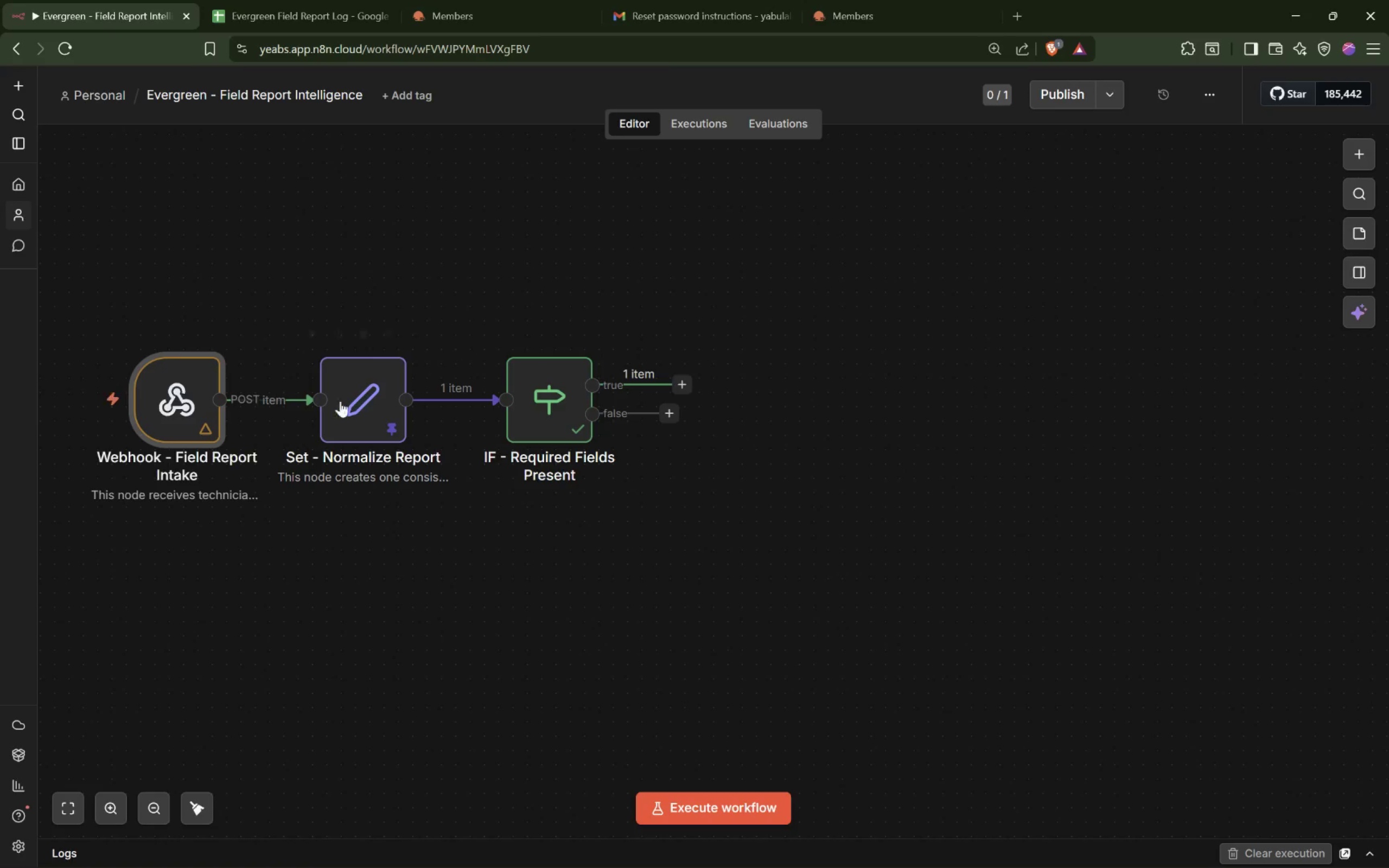 
double_click([350, 409])
 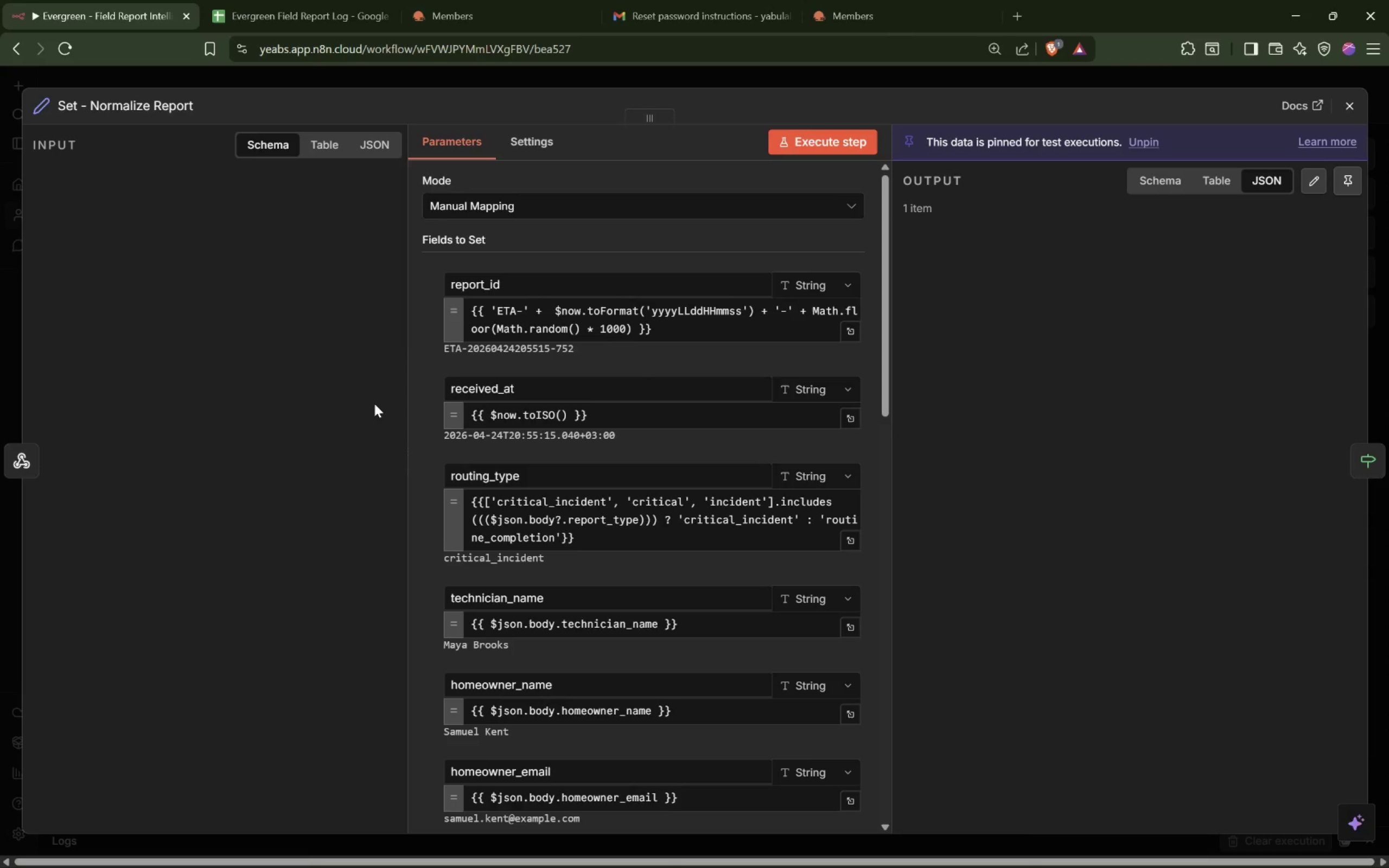 
double_click([374, 404])
 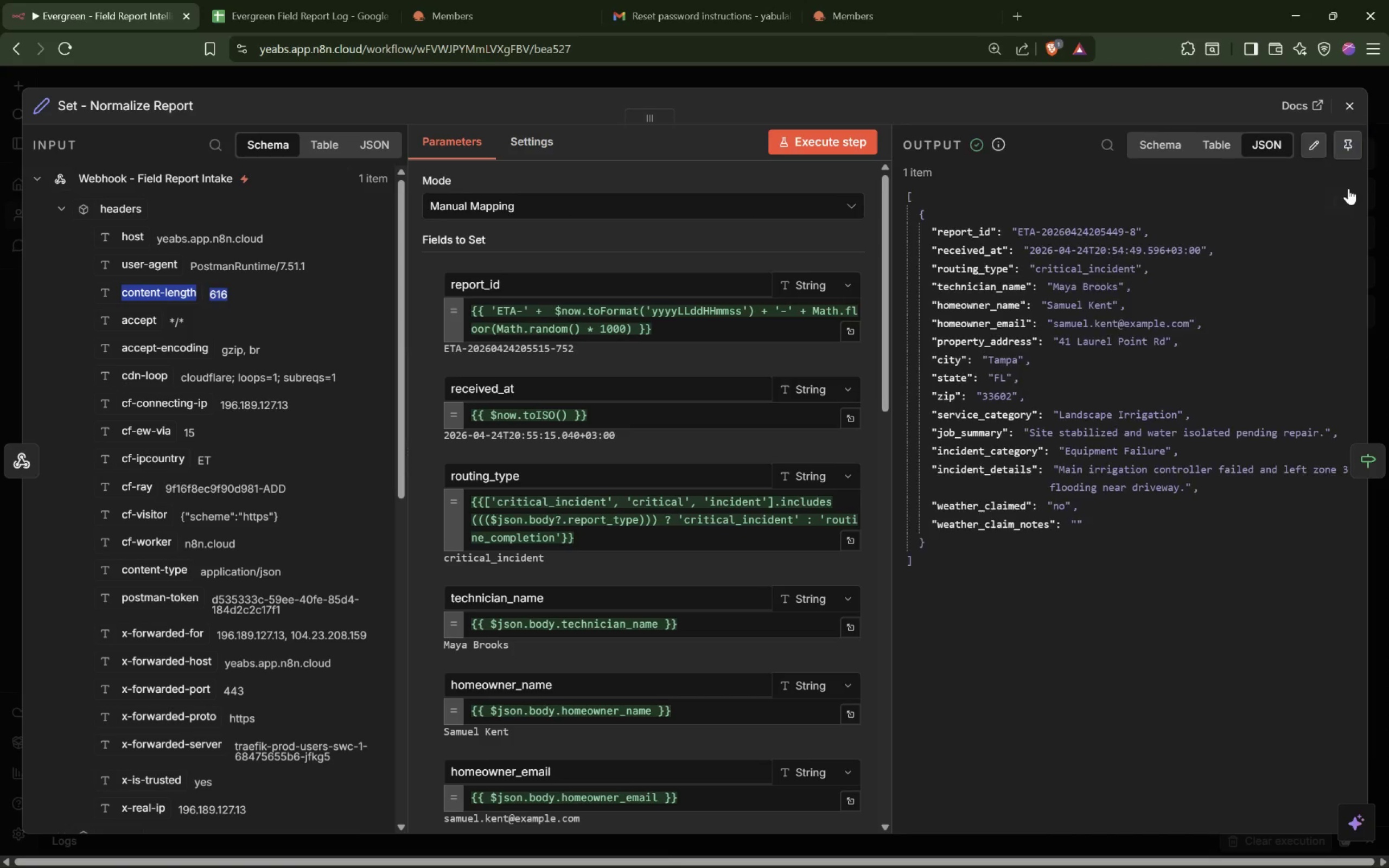 
left_click([1033, 82])
 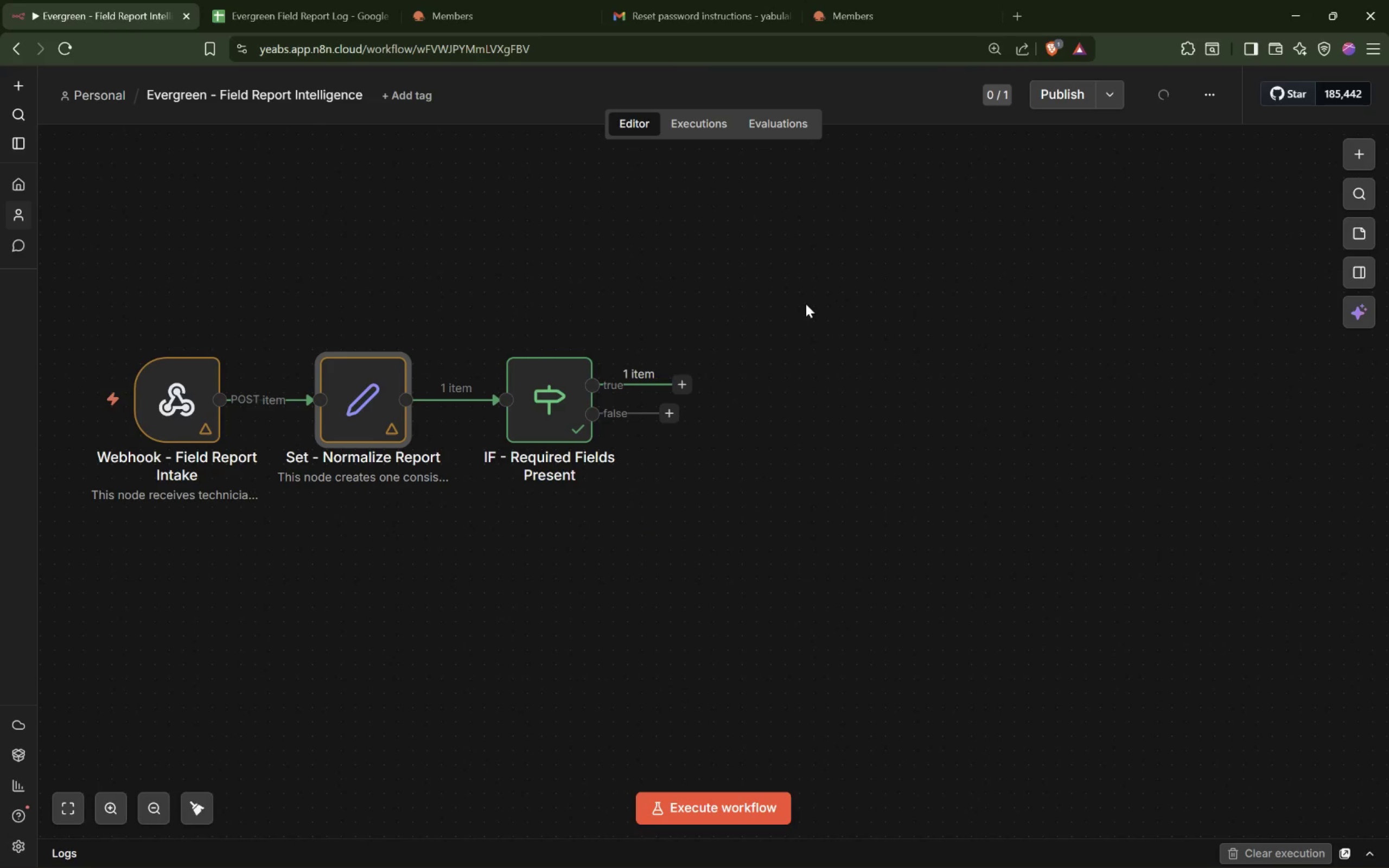 
key(Alt+Tab)
 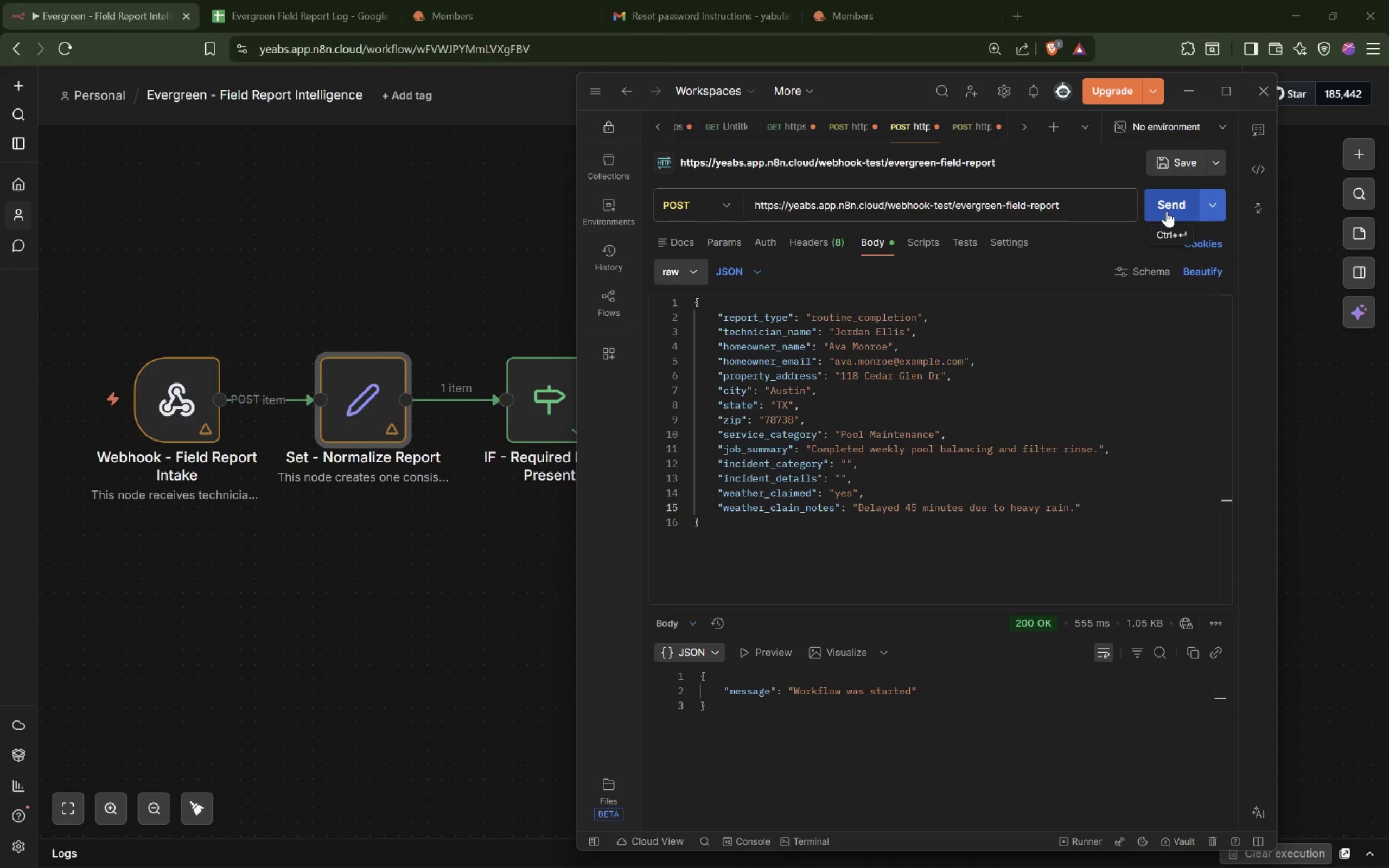 
left_click([1167, 211])
 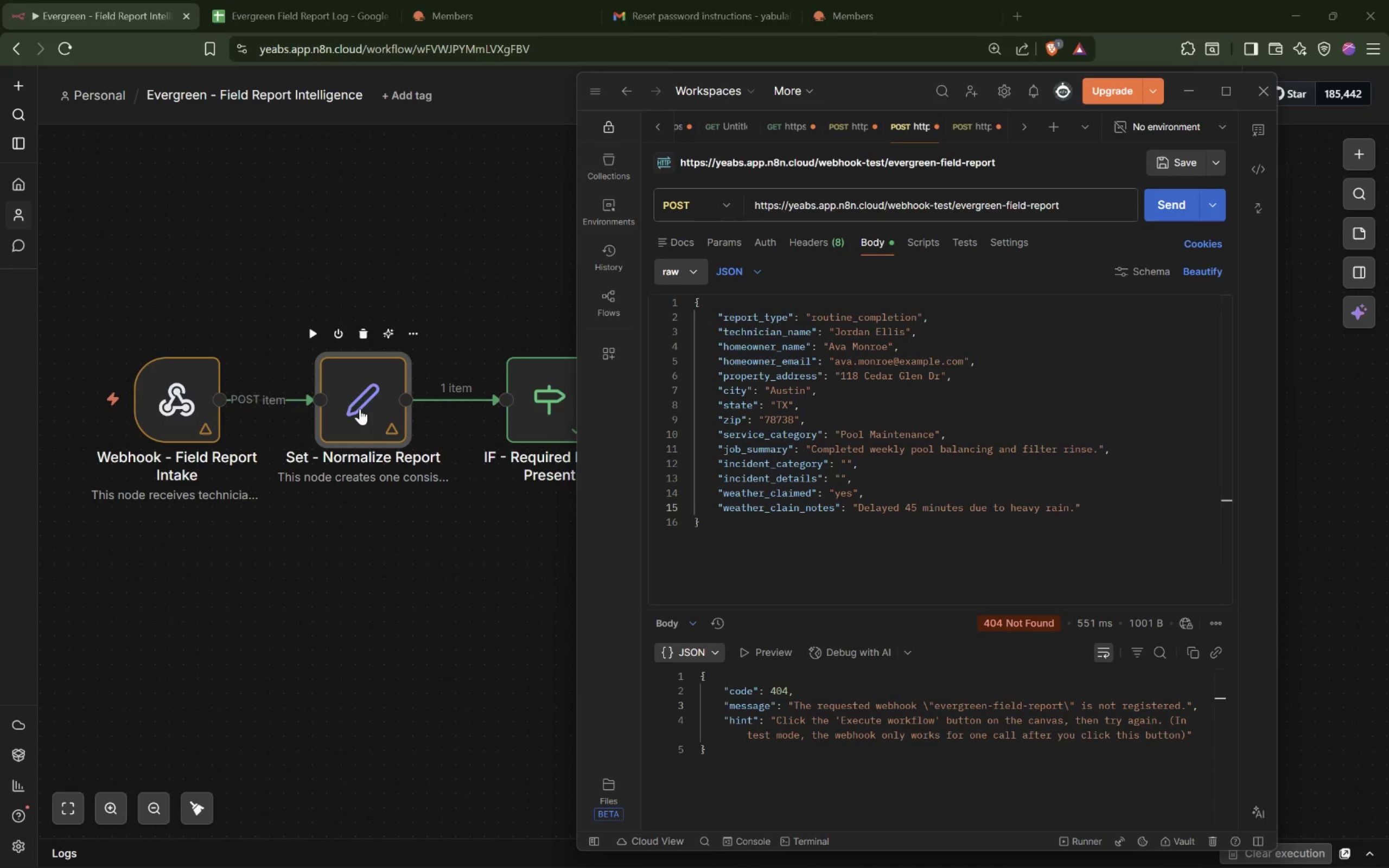 
double_click([184, 401])
 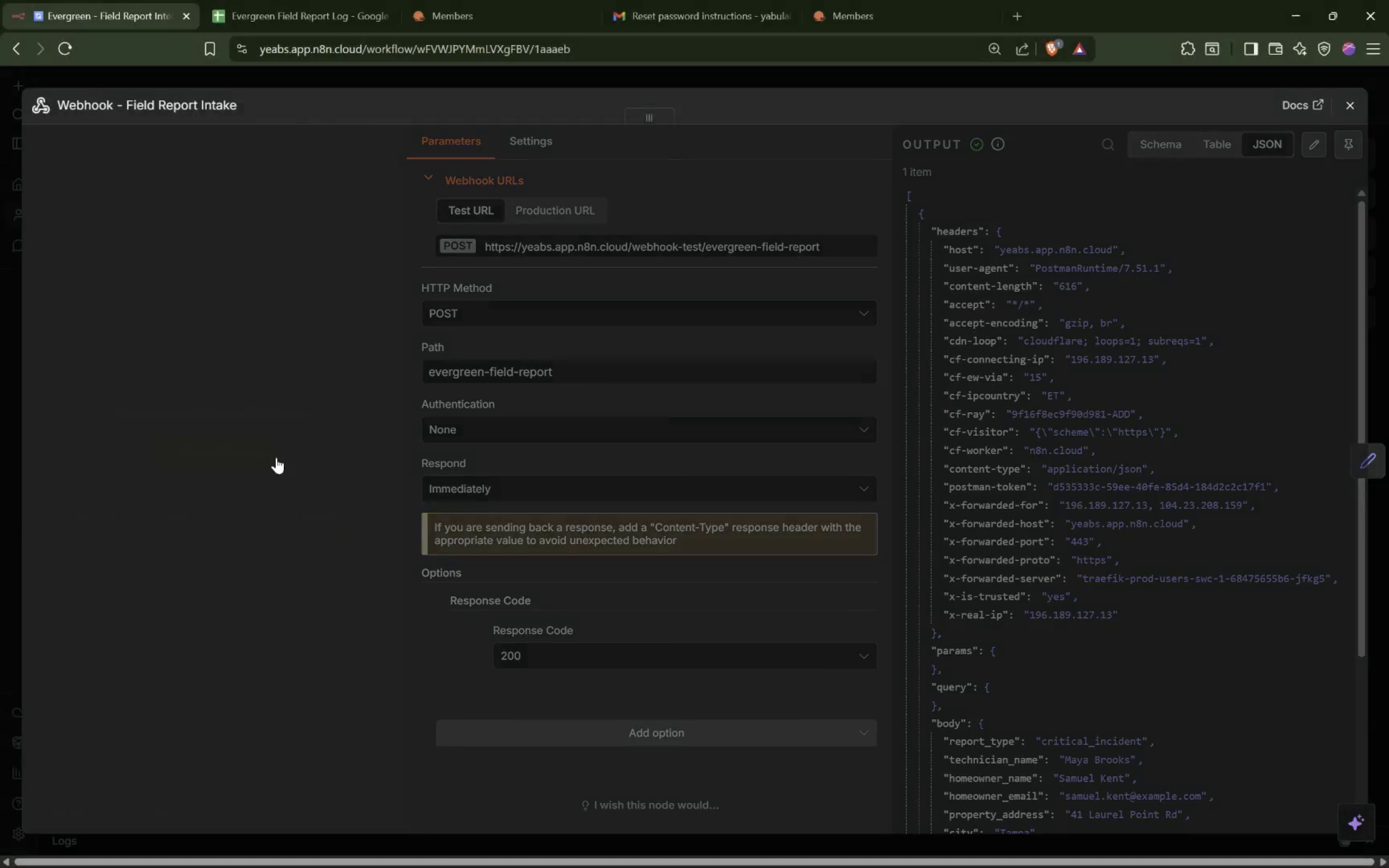 
key(Alt+Tab)
 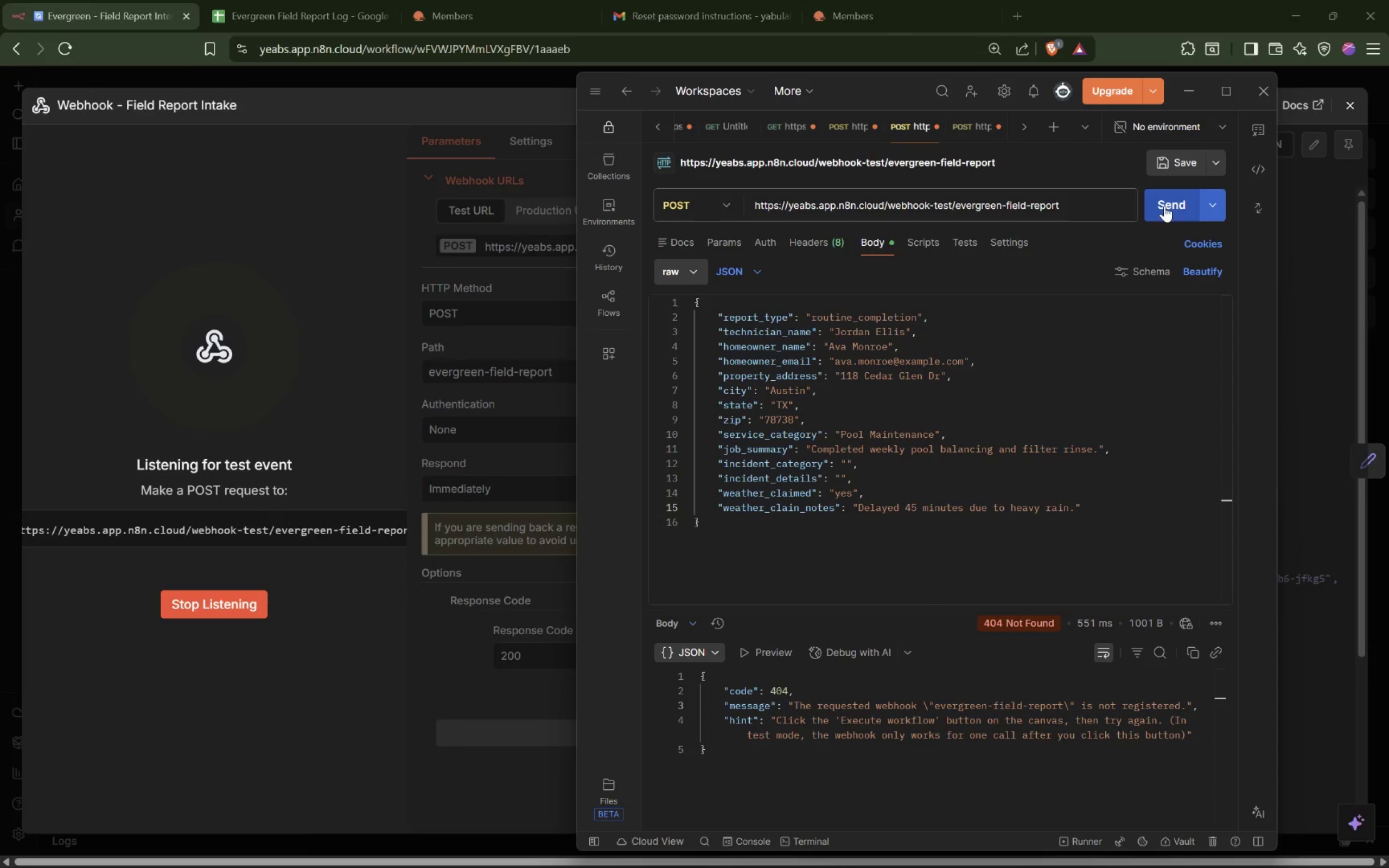 
left_click([1165, 205])
 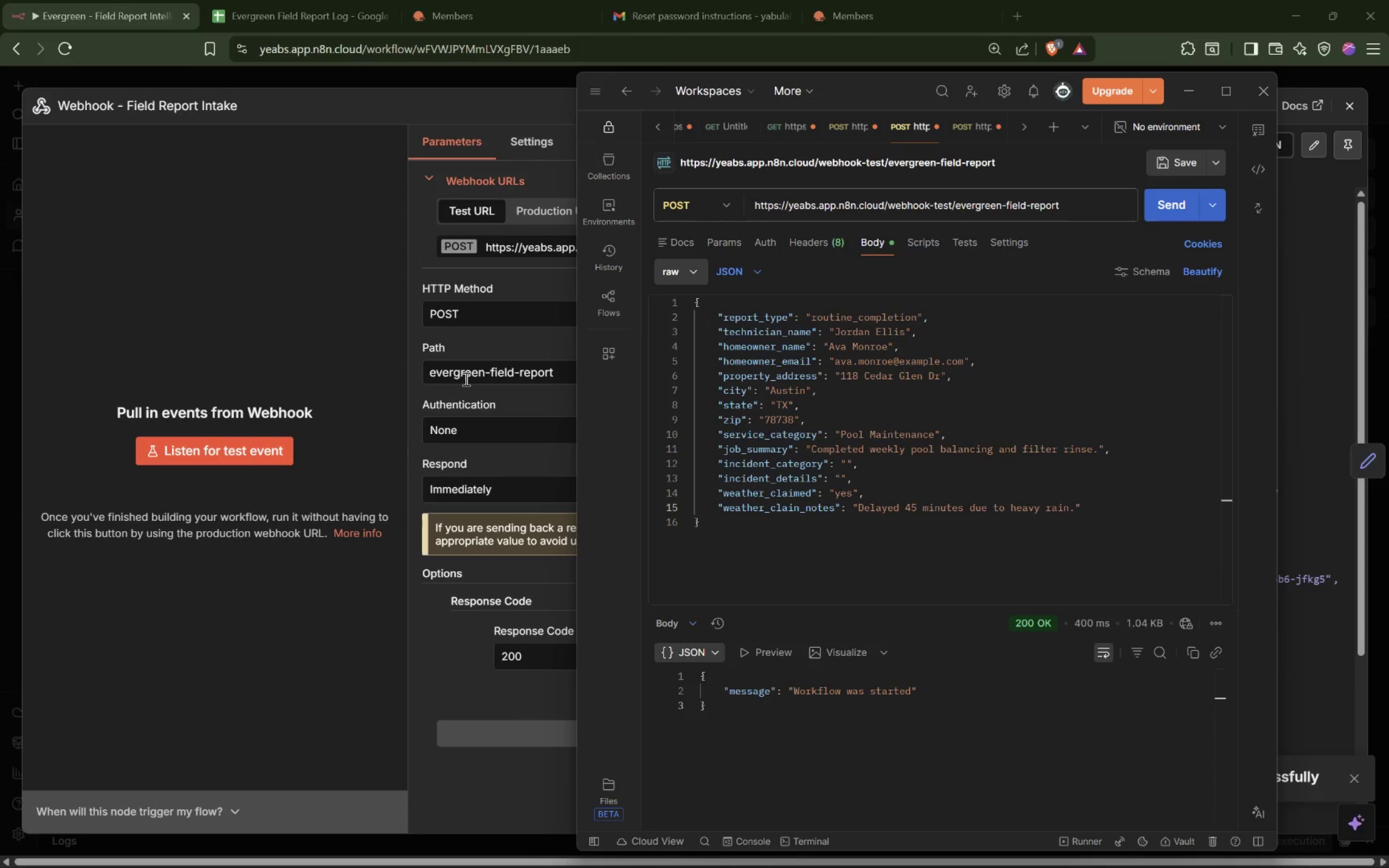 
left_click([389, 385])
 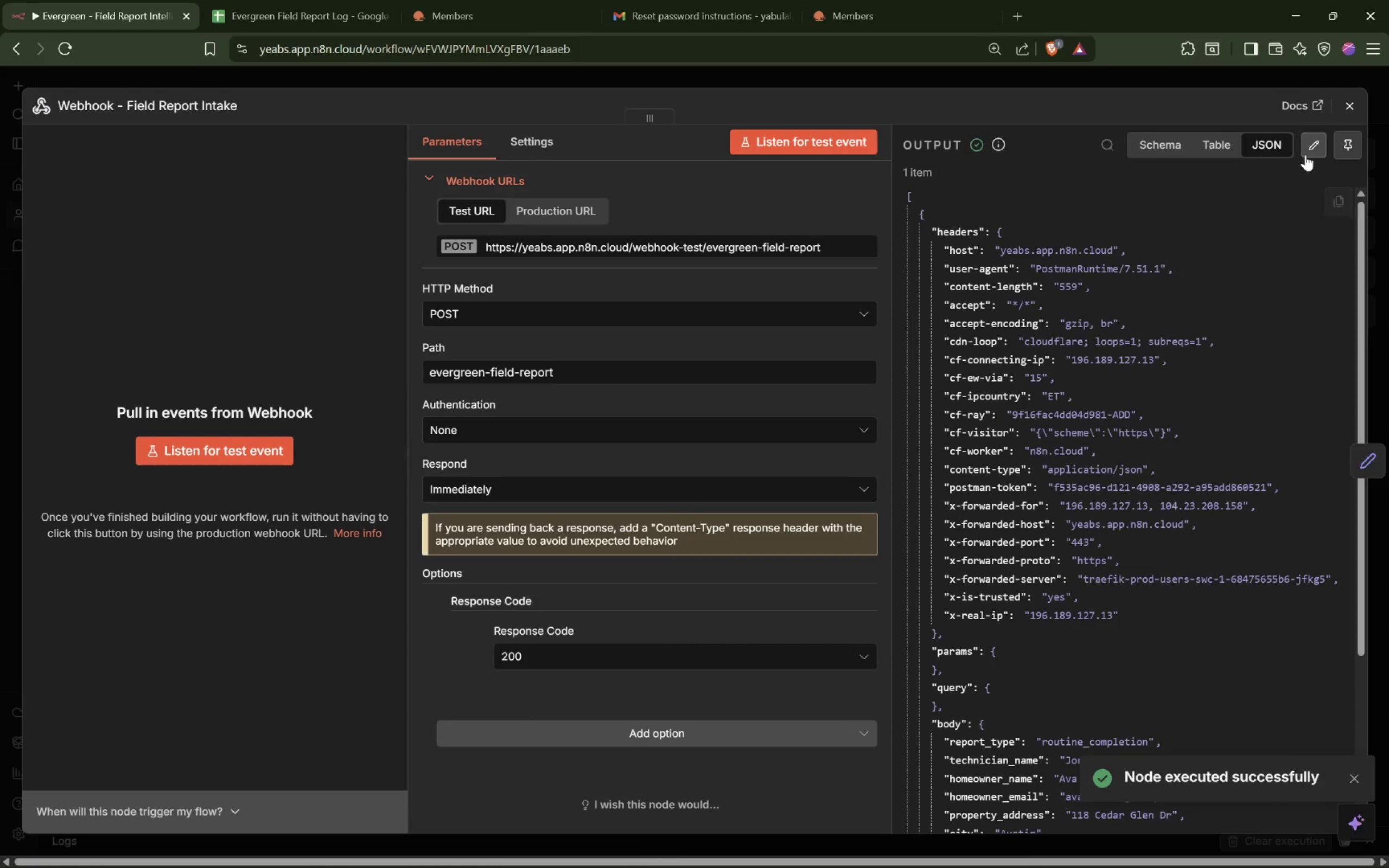 
left_click([1357, 148])
 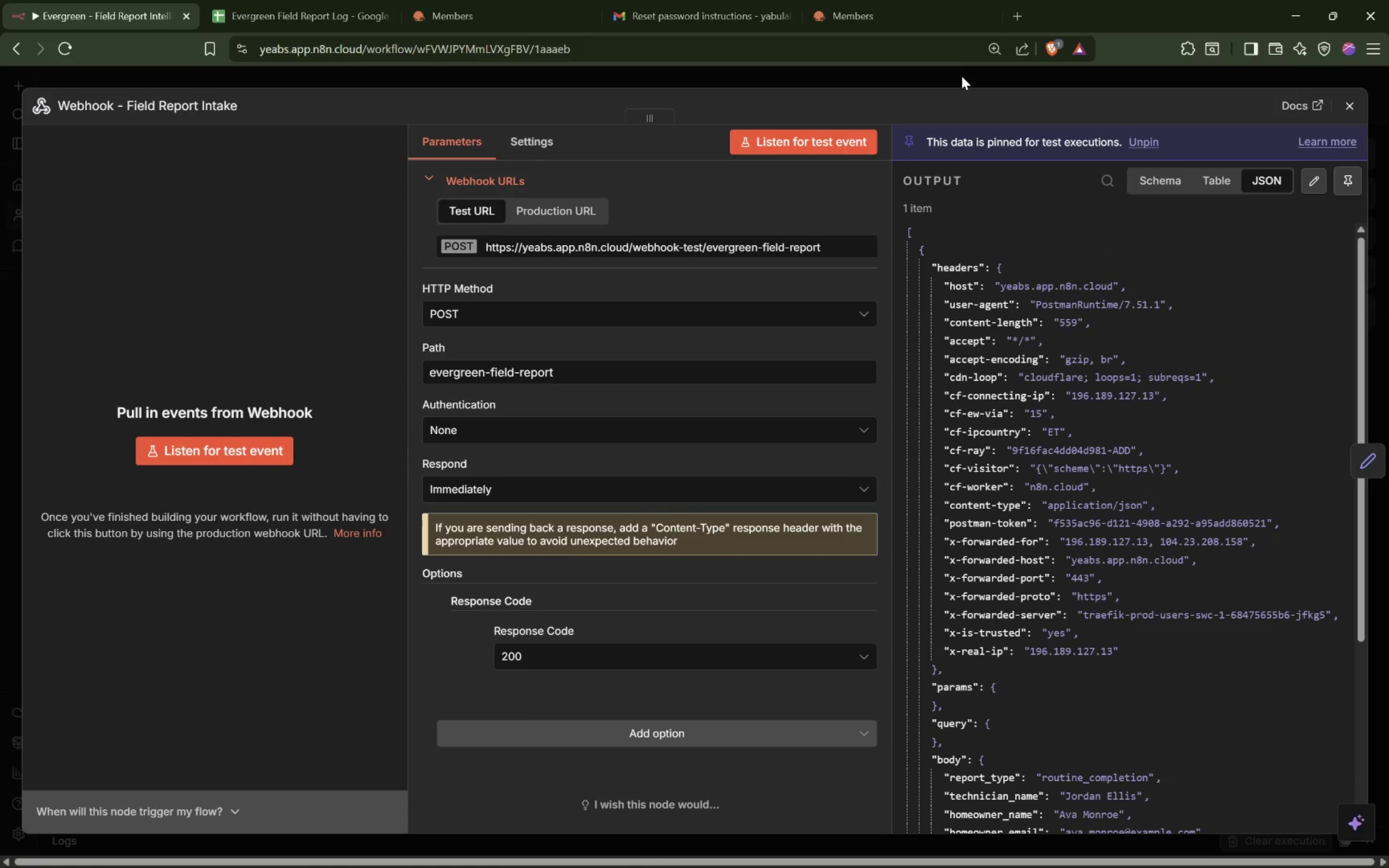 
left_click([960, 77])
 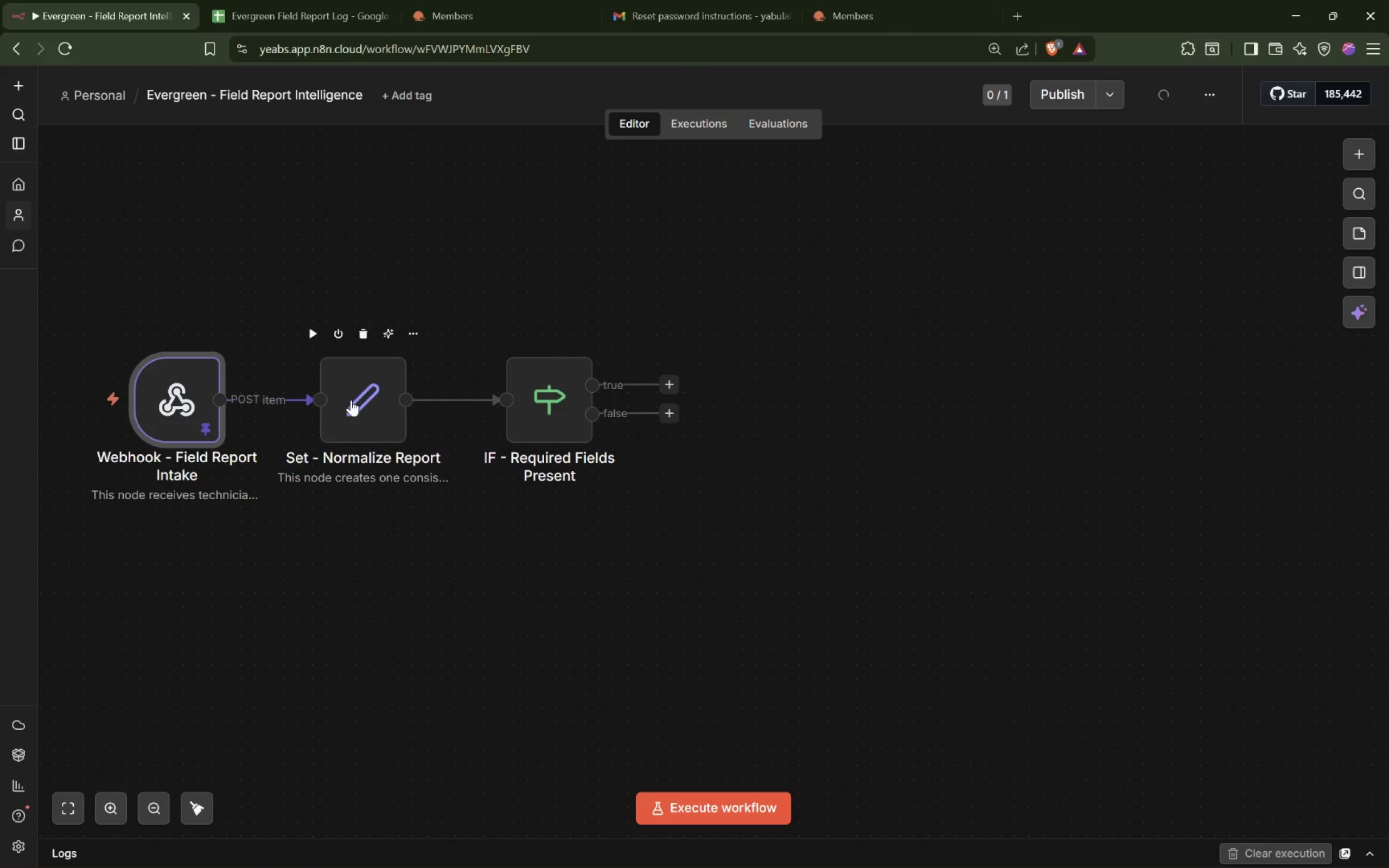 
double_click([353, 399])
 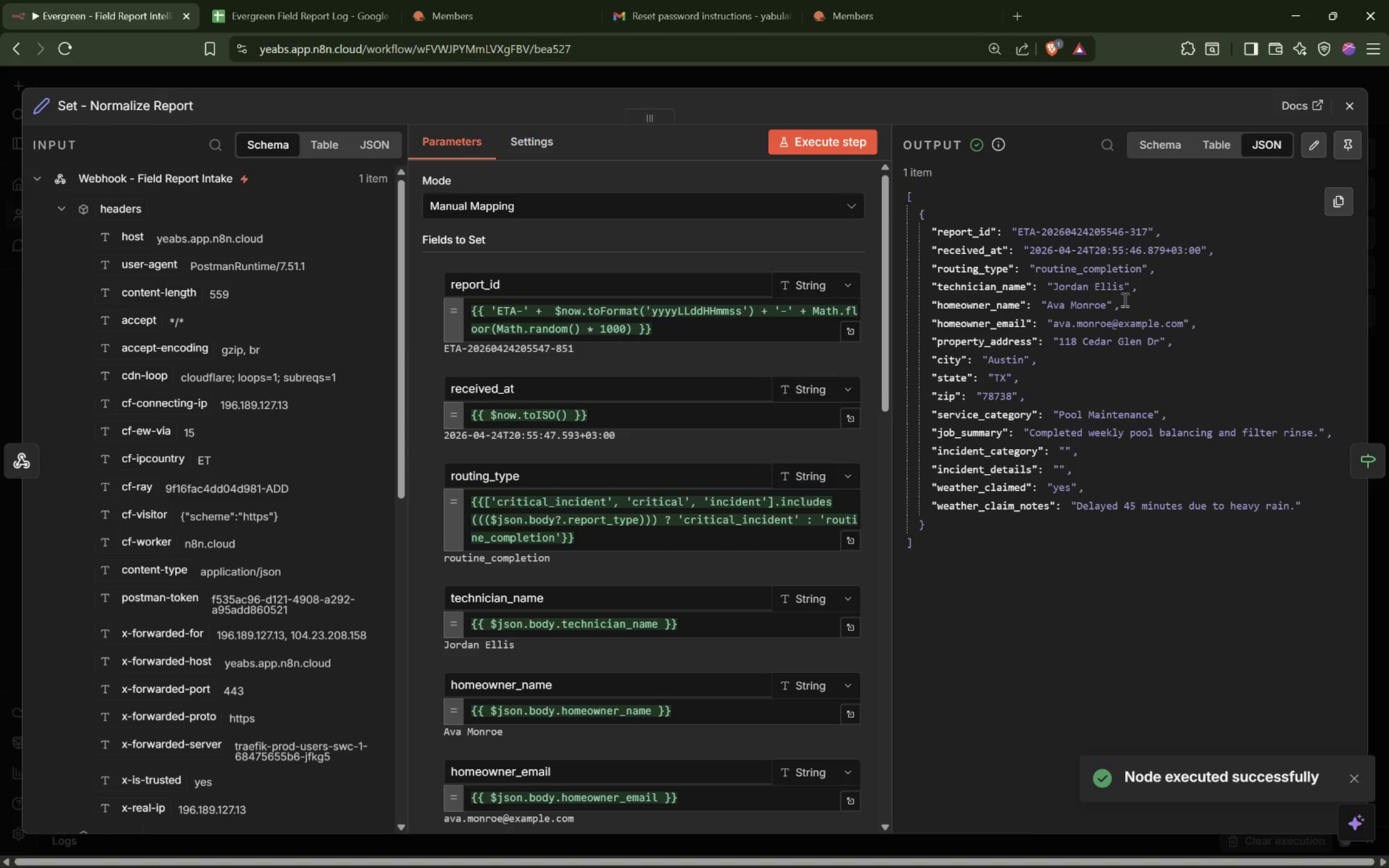 
wait(13.46)
 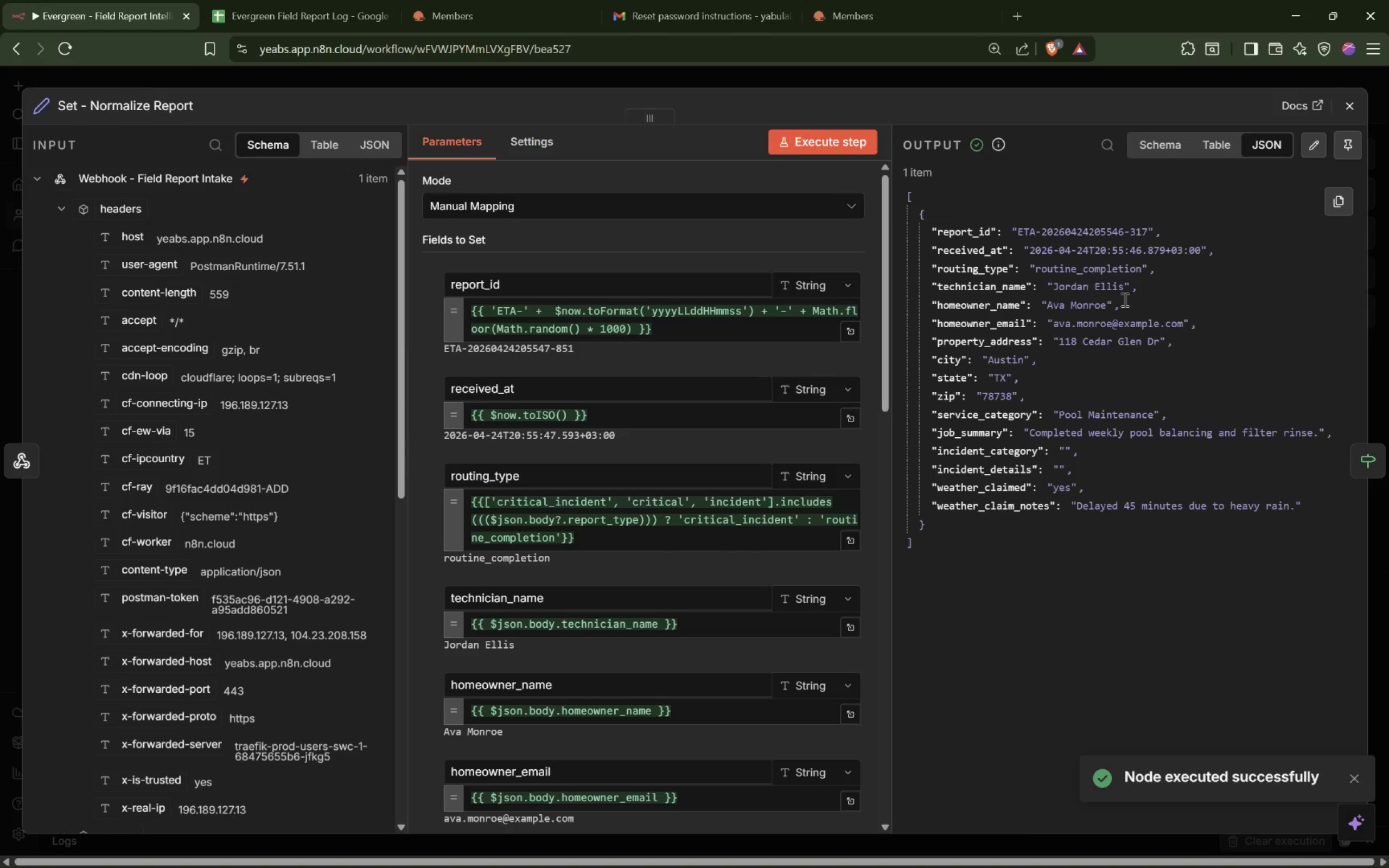 
double_click([1068, 274])
 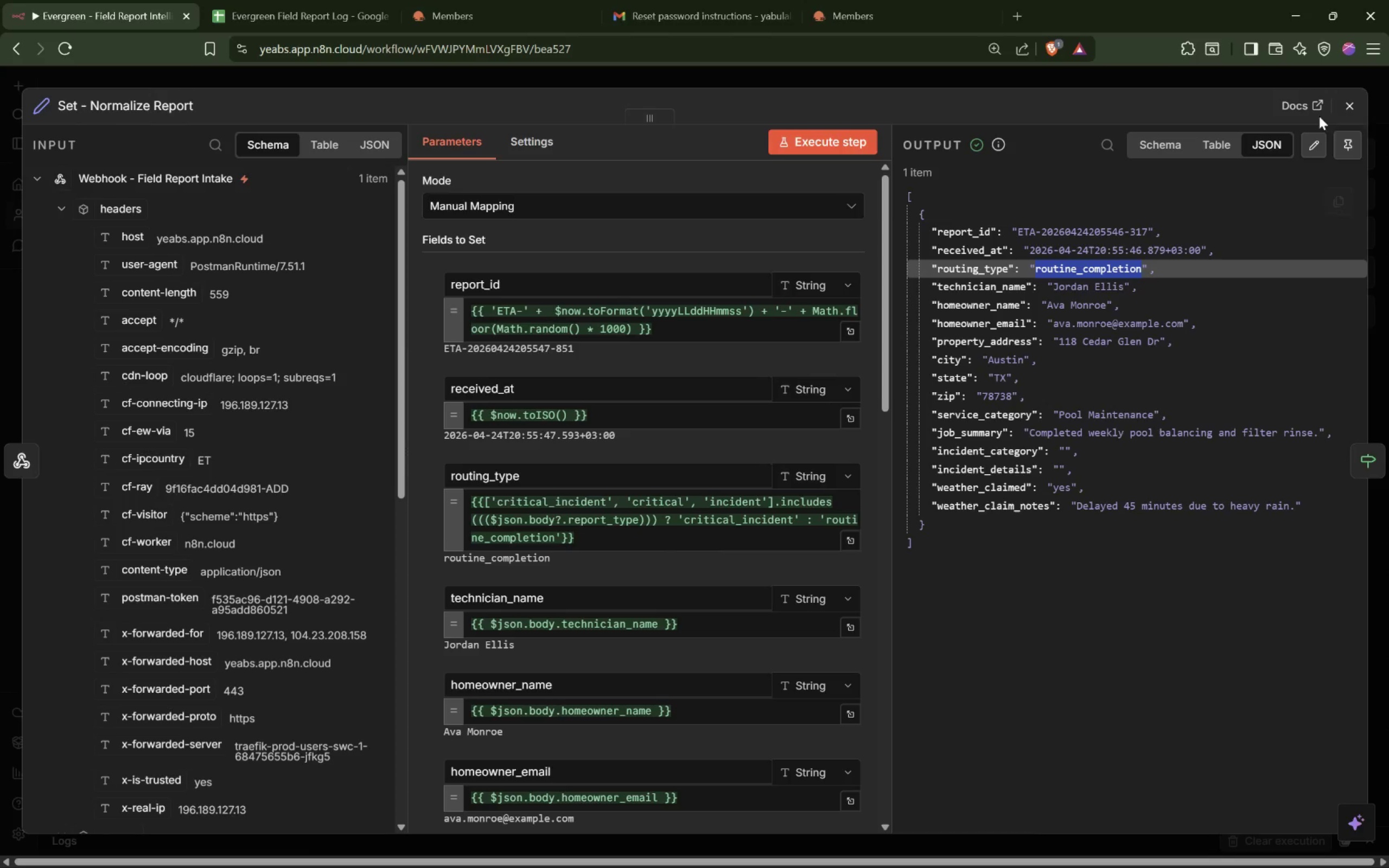 
left_click([1355, 105])
 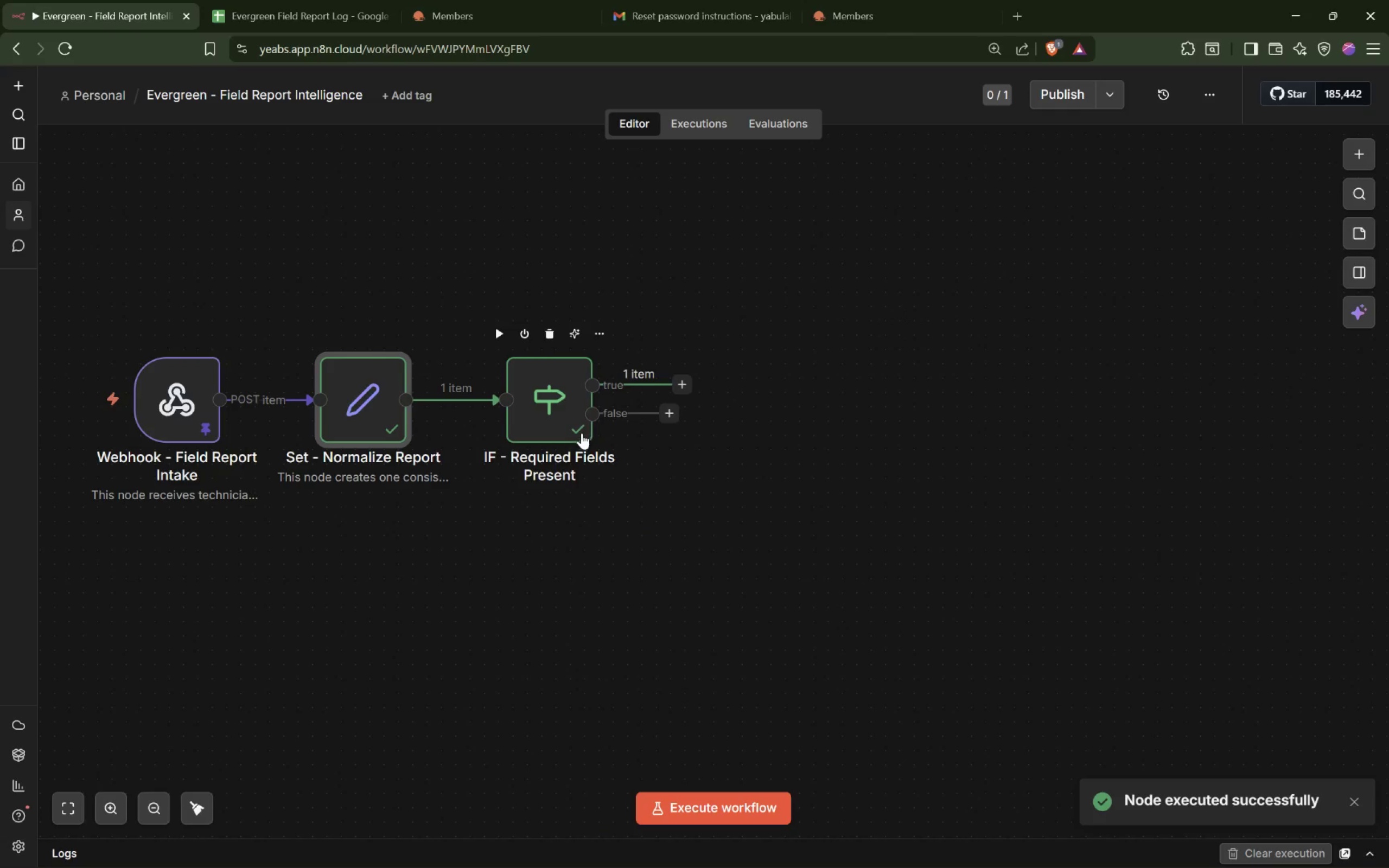 
double_click([544, 407])
 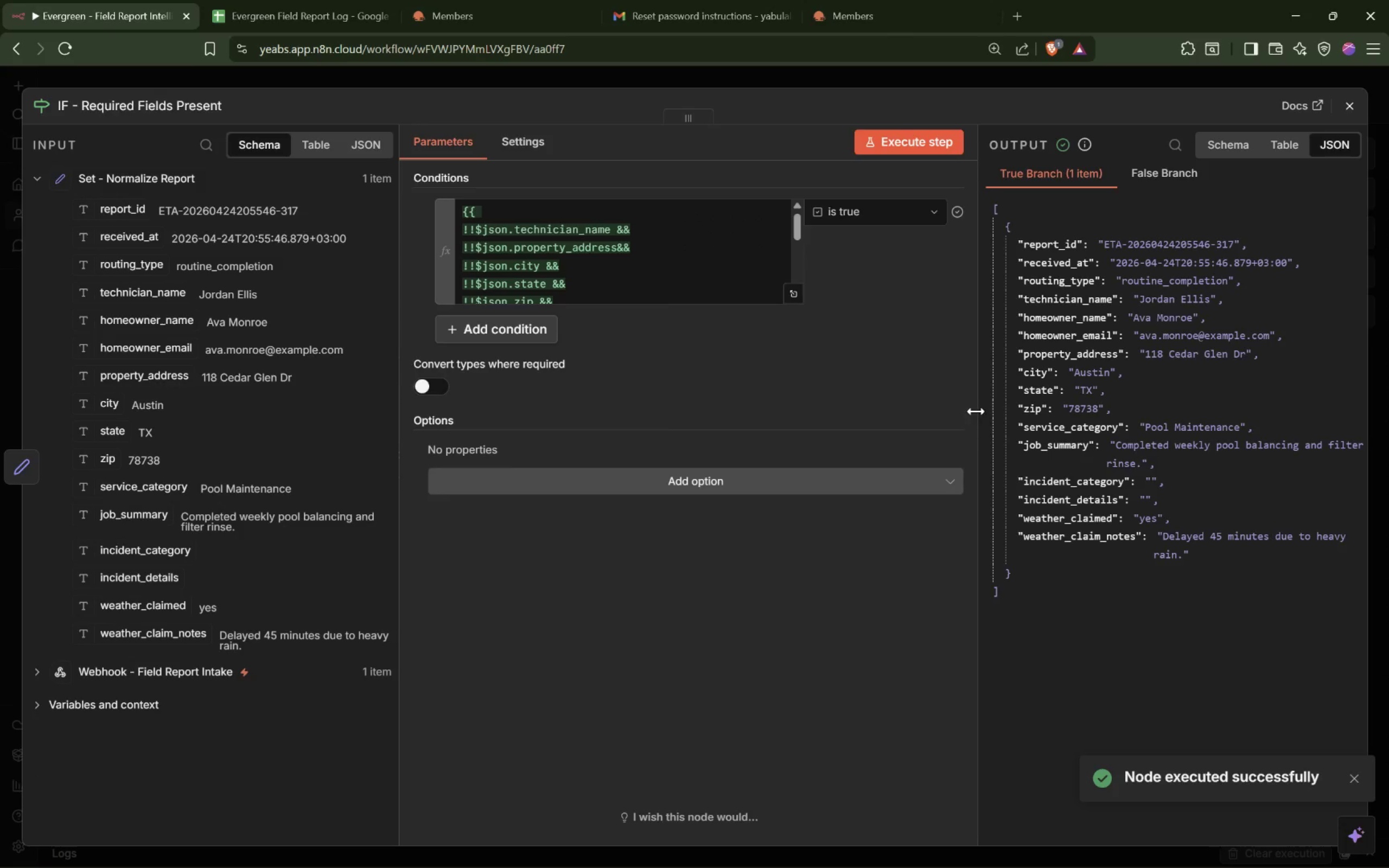 
left_click_drag(start_coordinate=[978, 412], to_coordinate=[902, 414])
 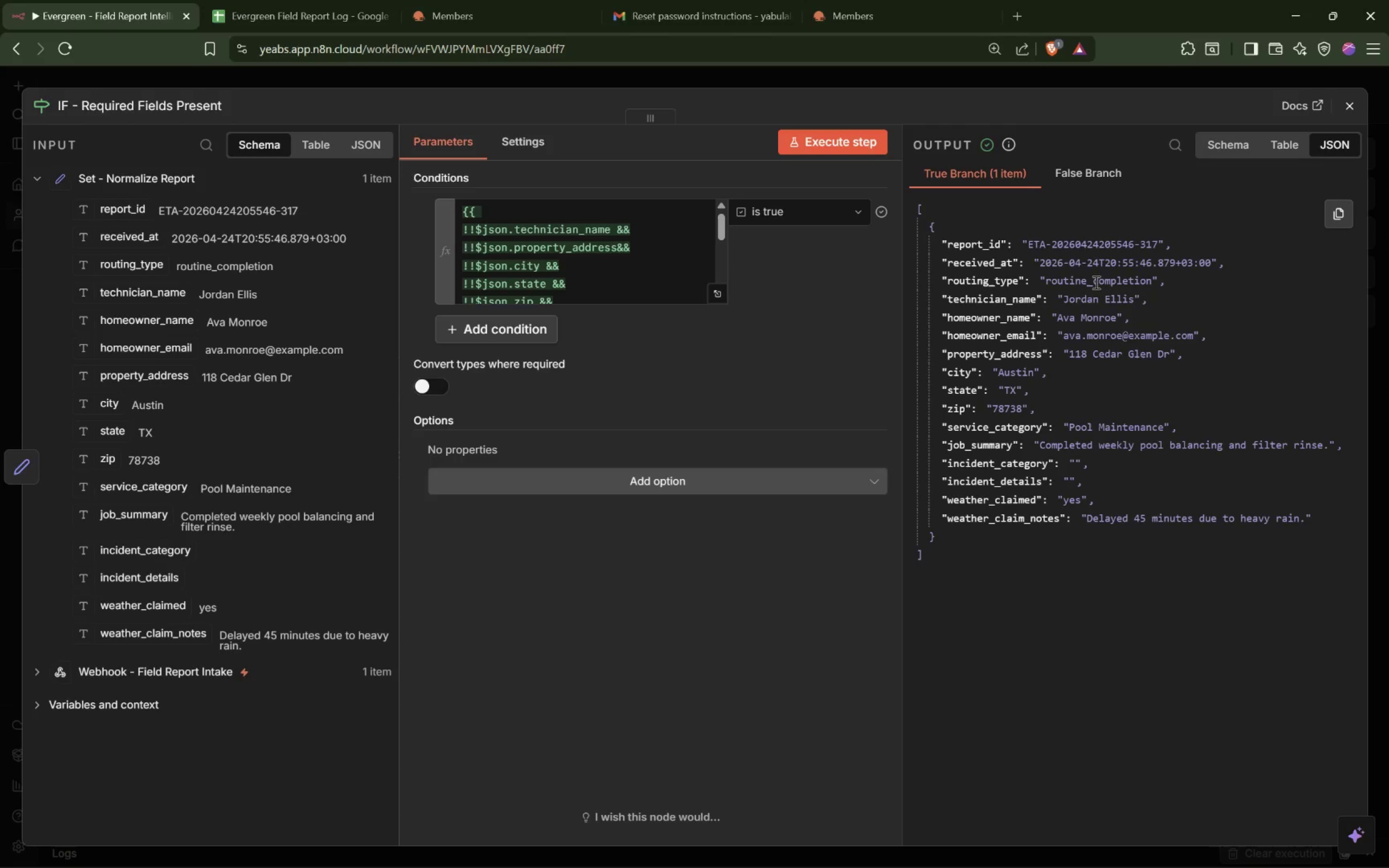 
double_click([1097, 280])
 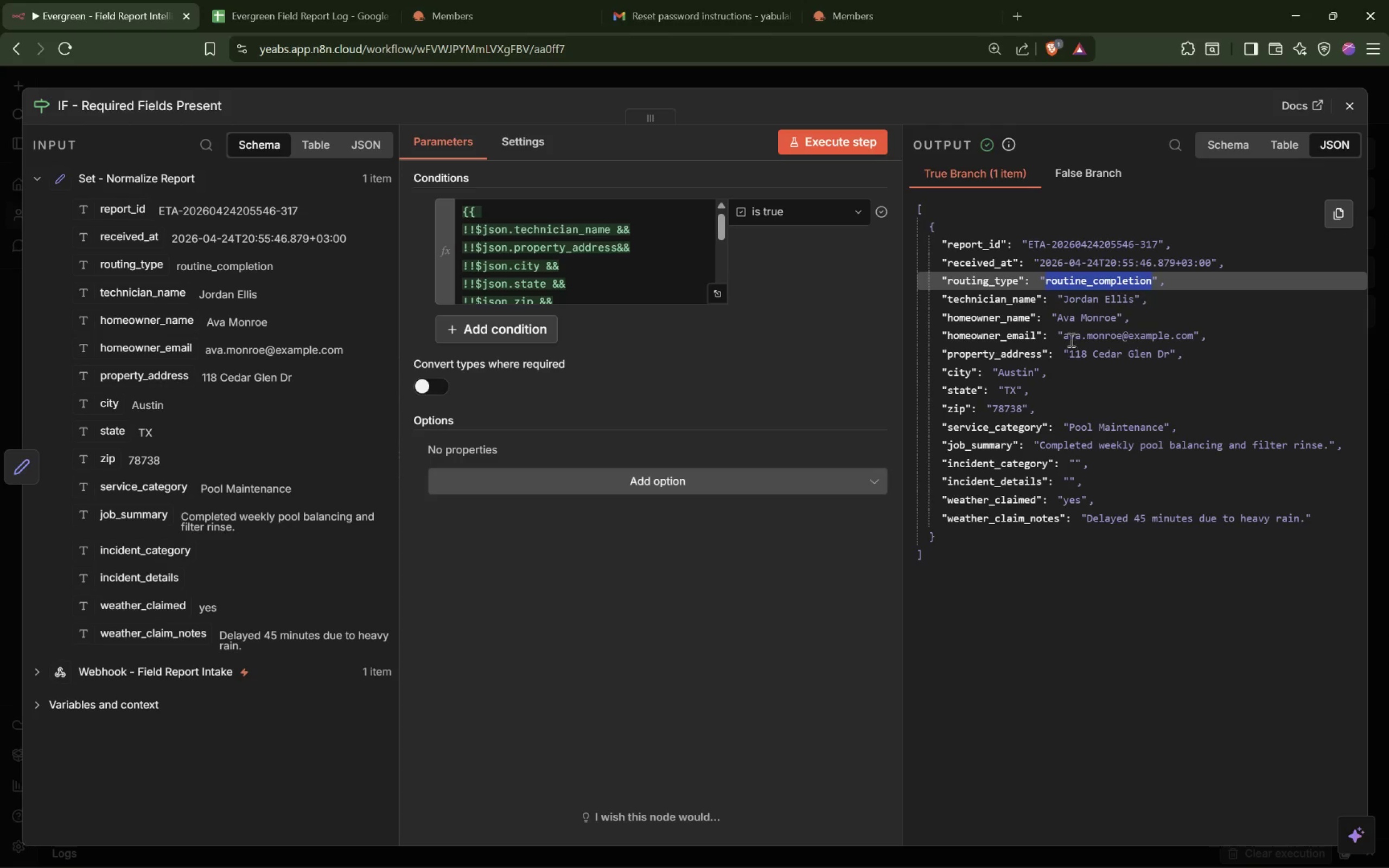 
left_click_drag(start_coordinate=[1063, 336], to_coordinate=[1194, 336])
 